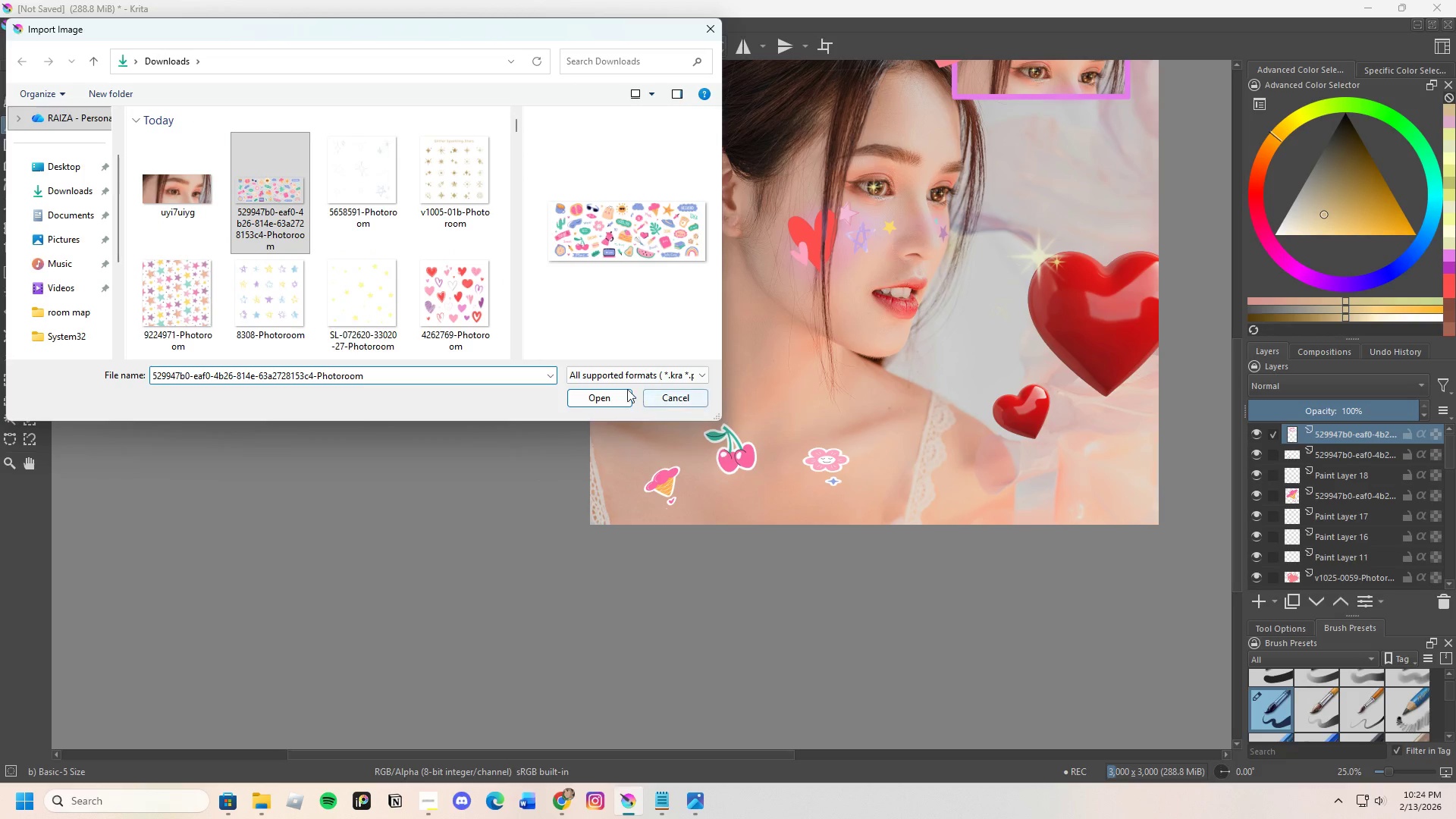 
left_click([620, 394])
 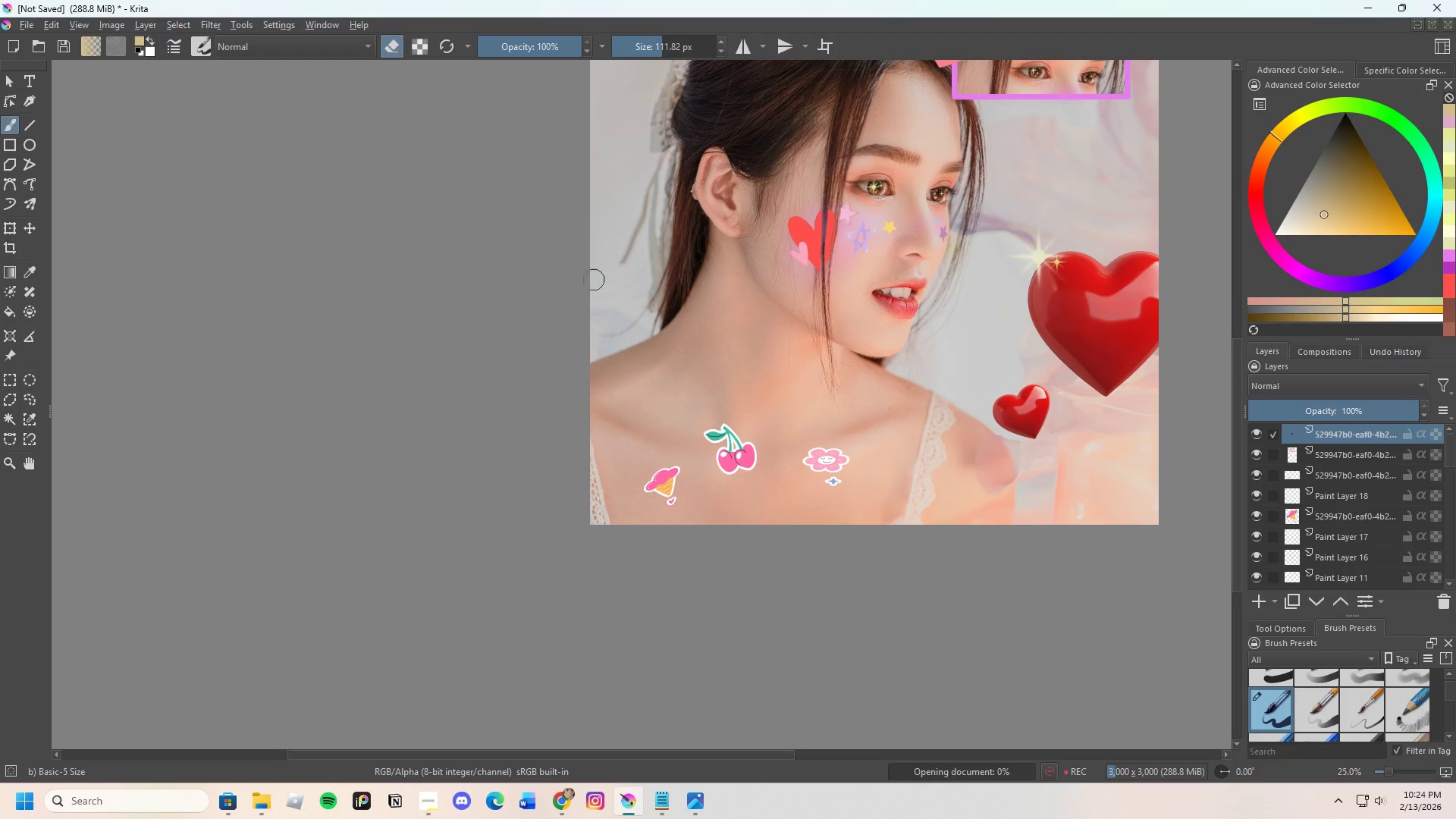 
scroll: coordinate [648, 187], scroll_direction: up, amount: 4.0
 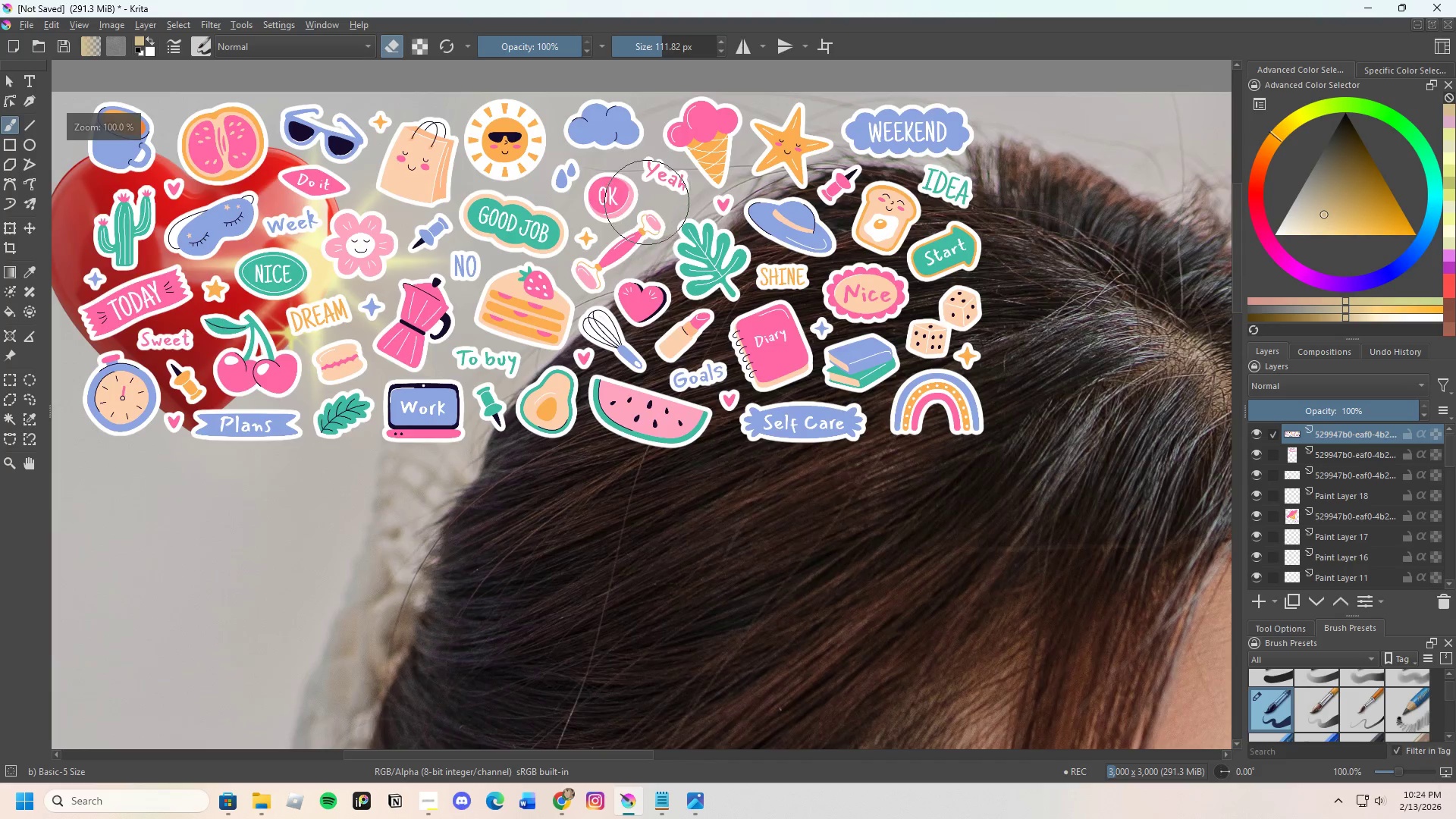 
scroll: coordinate [633, 241], scroll_direction: down, amount: 1.0
 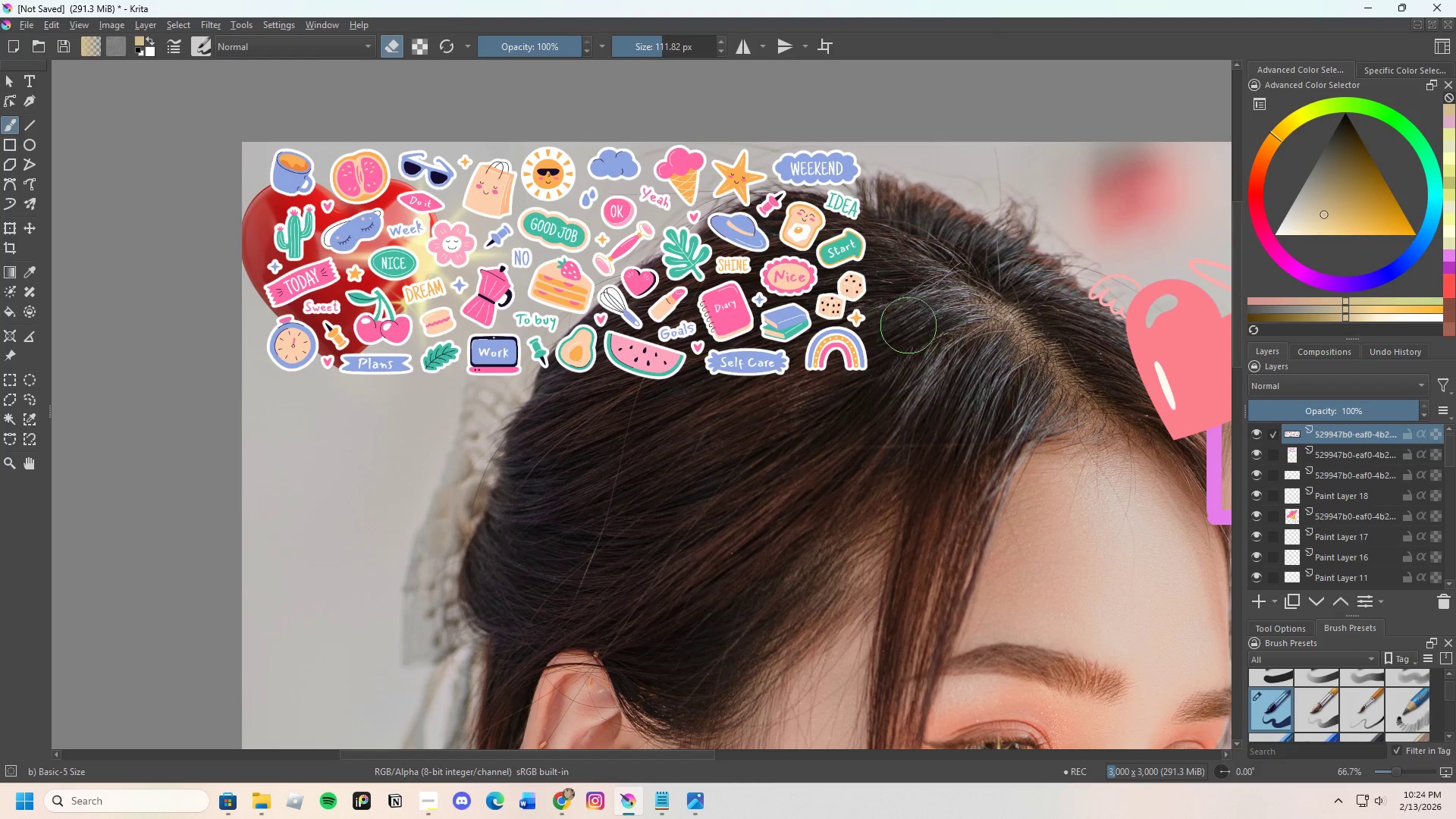 
wait(5.48)
 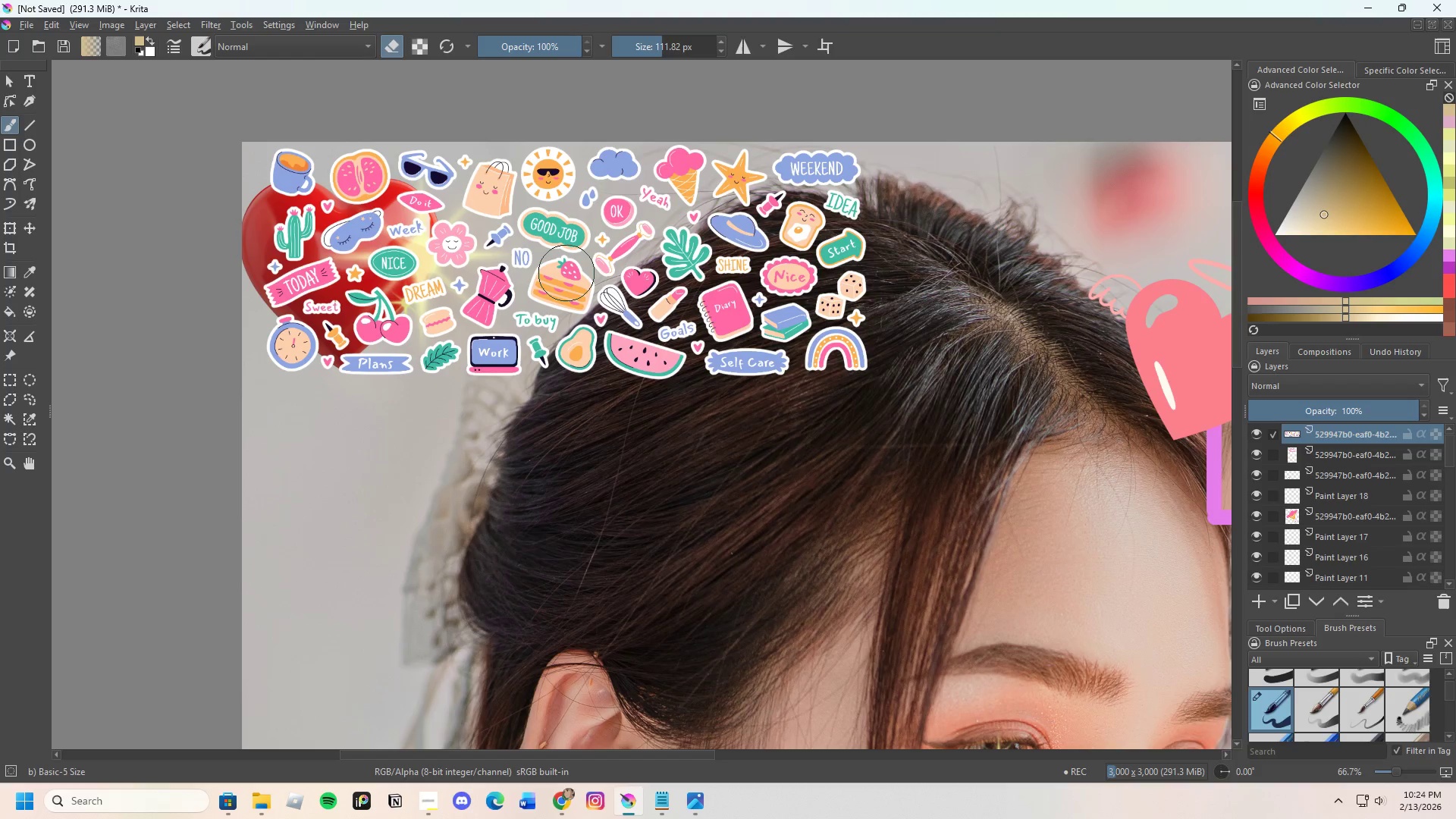 
scroll: coordinate [771, 143], scroll_direction: up, amount: 1.0
 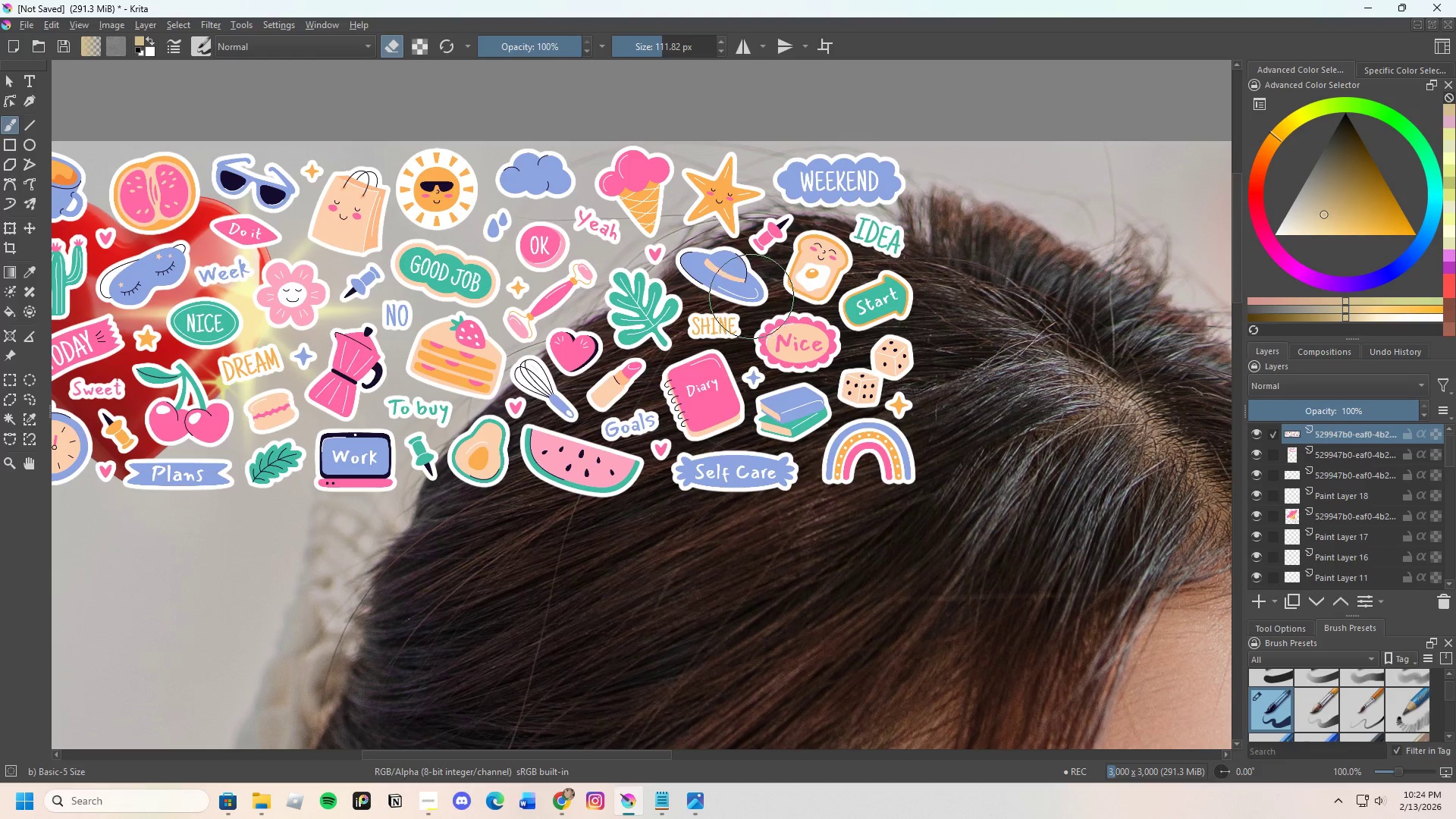 
scroll: coordinate [665, 233], scroll_direction: down, amount: 2.0
 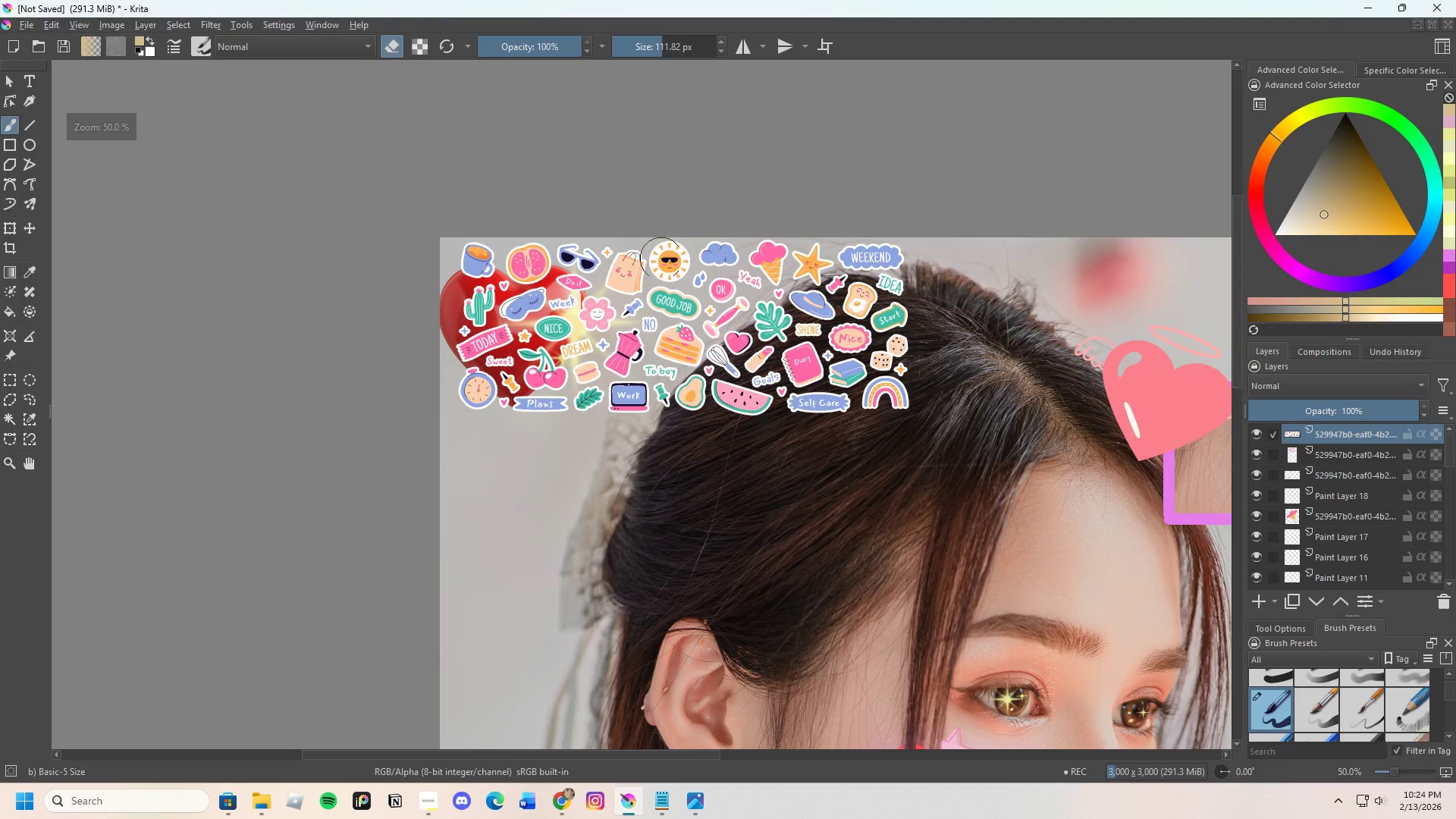 
scroll: coordinate [776, 326], scroll_direction: up, amount: 1.0
 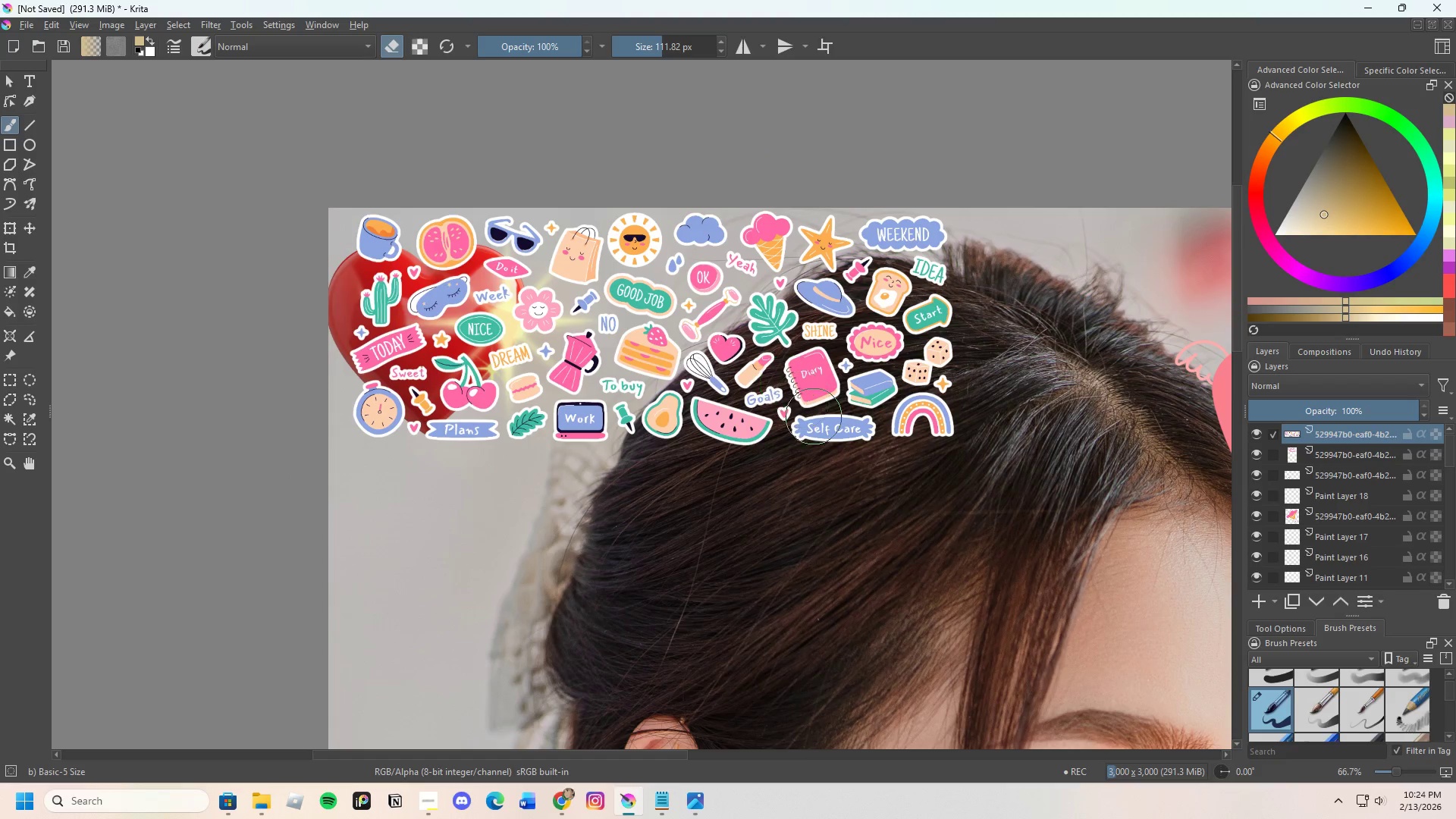 
wait(9.75)
 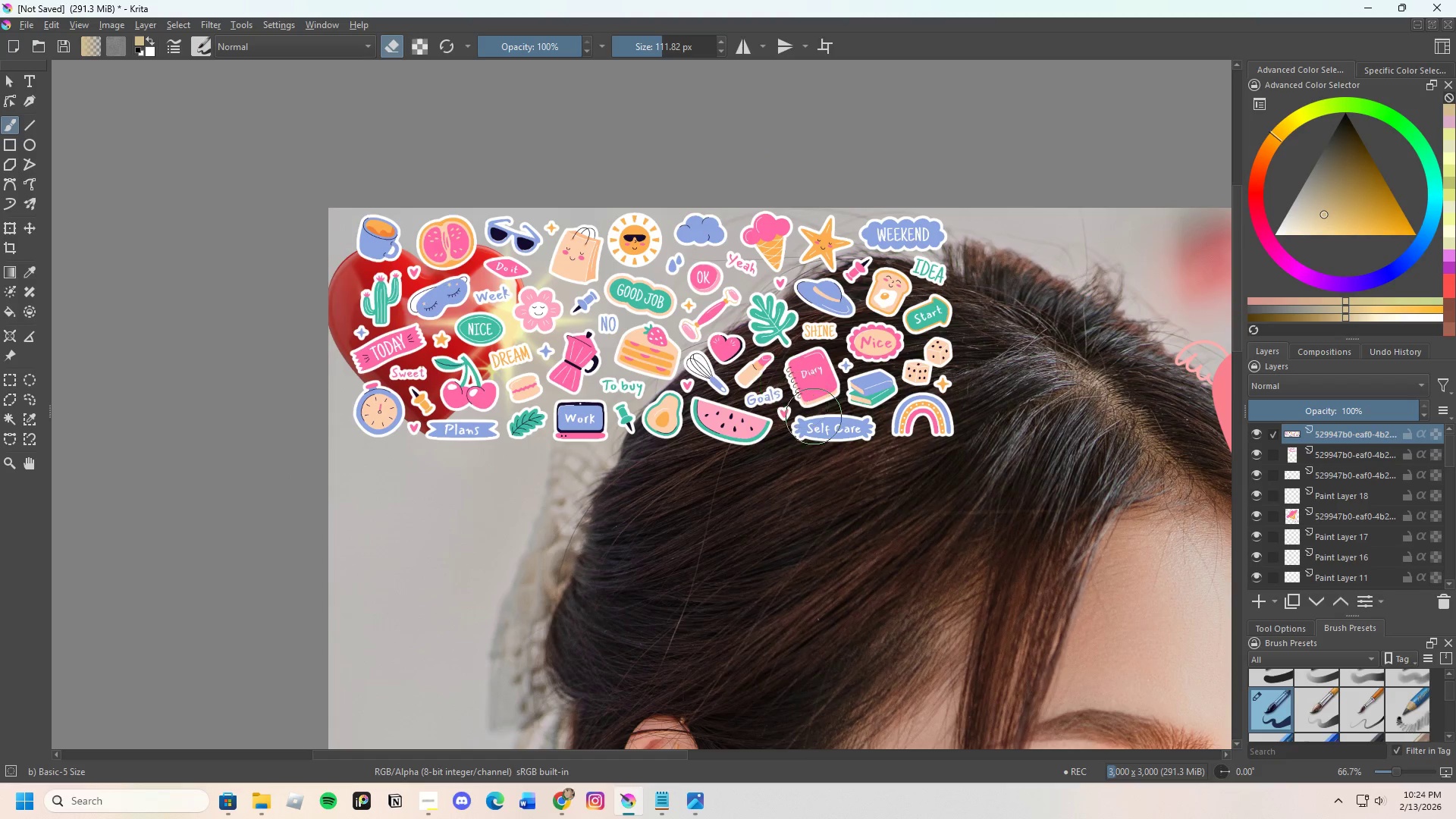 
scroll: coordinate [830, 235], scroll_direction: up, amount: 1.0
 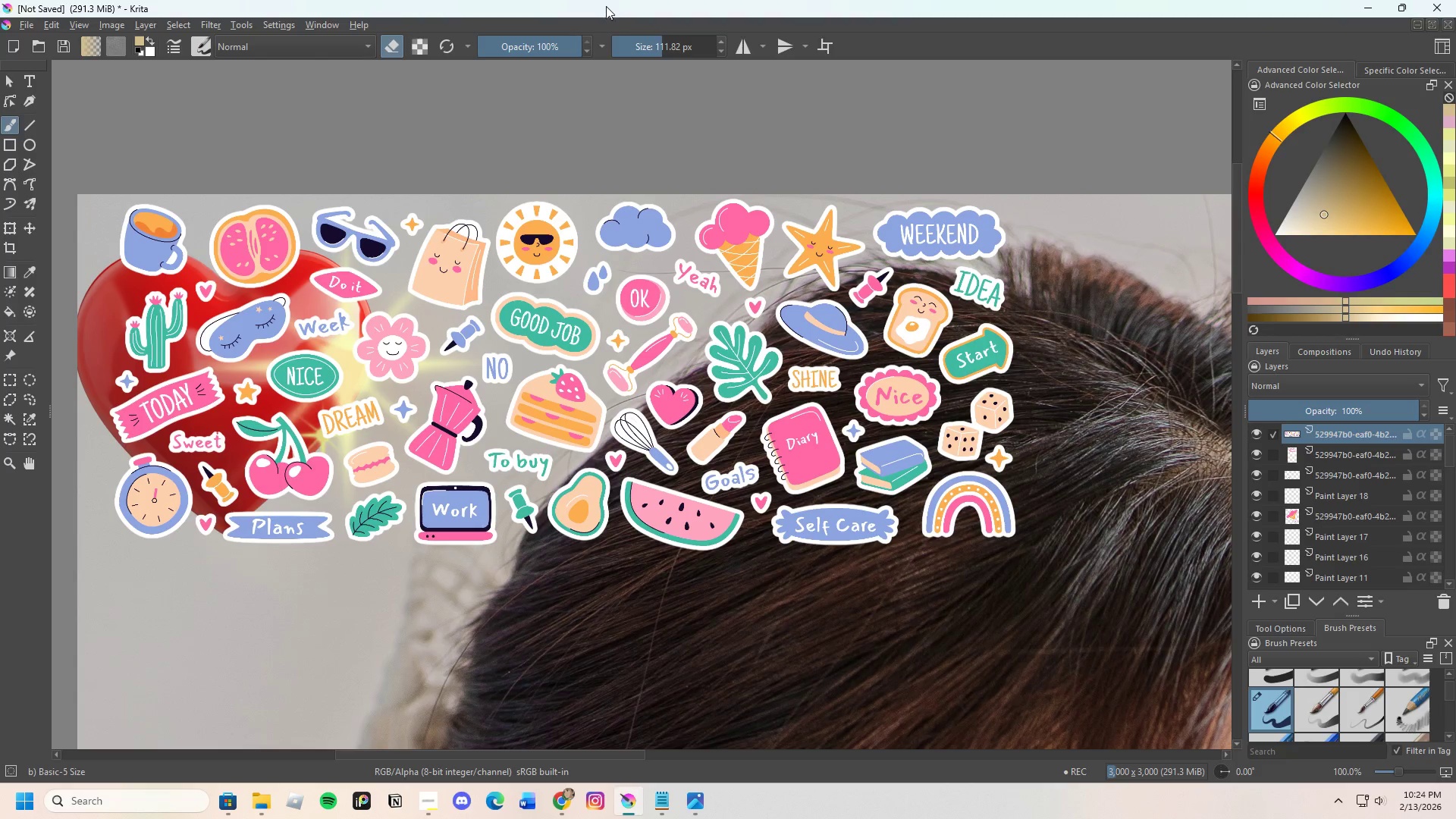 
left_click_drag(start_coordinate=[651, 43], to_coordinate=[646, 46])
 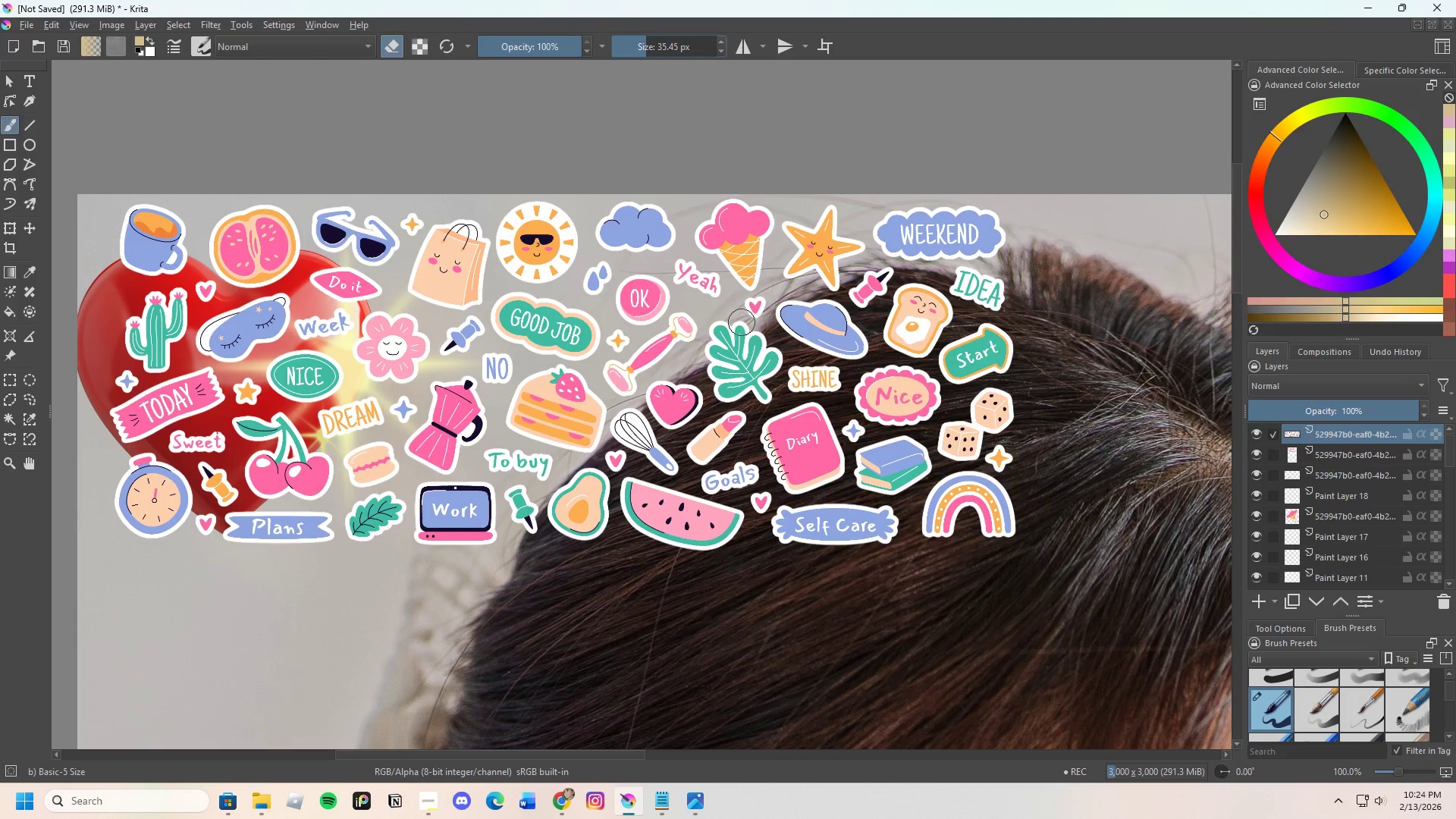 
left_click_drag(start_coordinate=[757, 293], to_coordinate=[795, 366])
 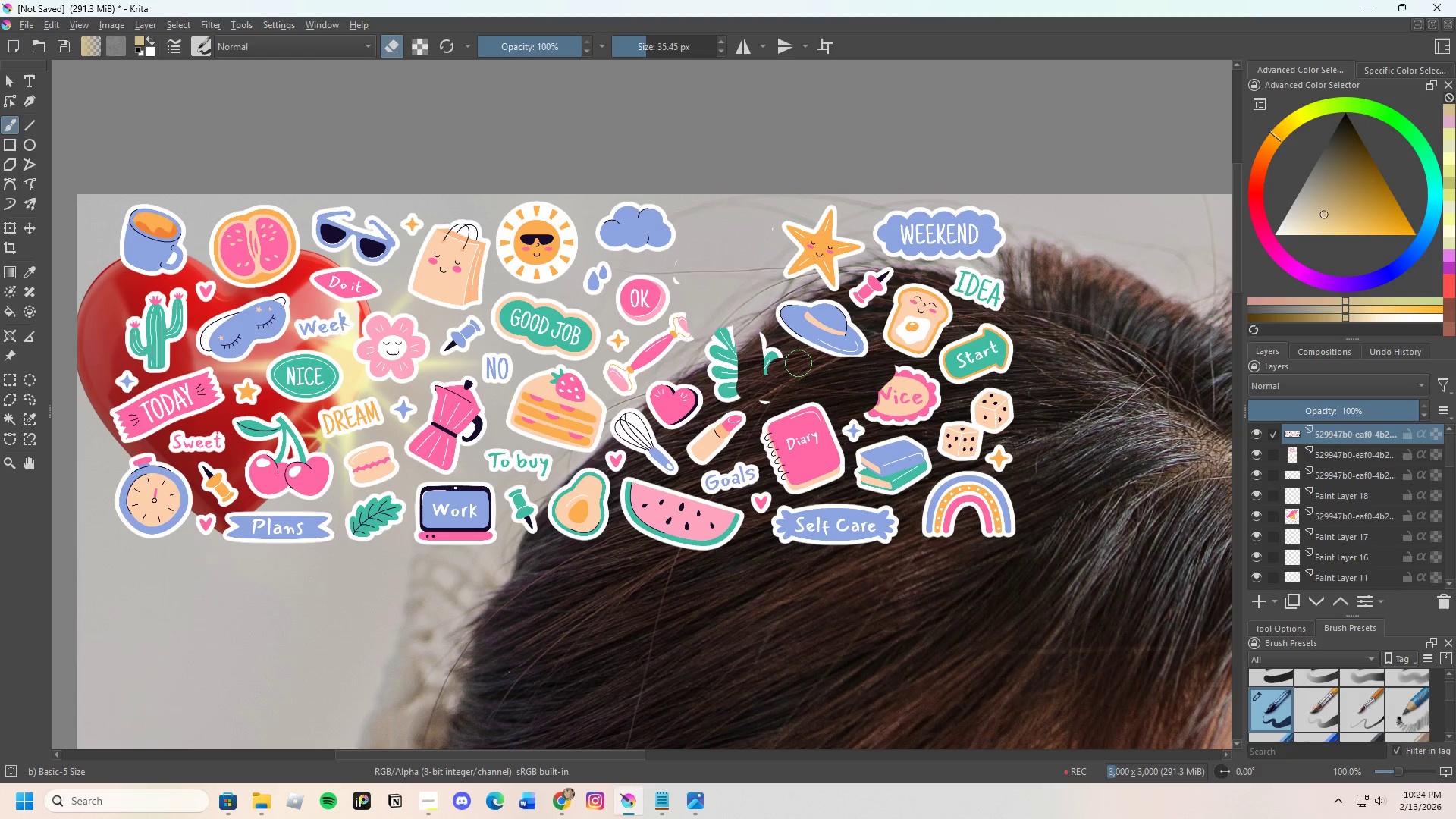 
key(Control+Shift+ShiftLeft)
 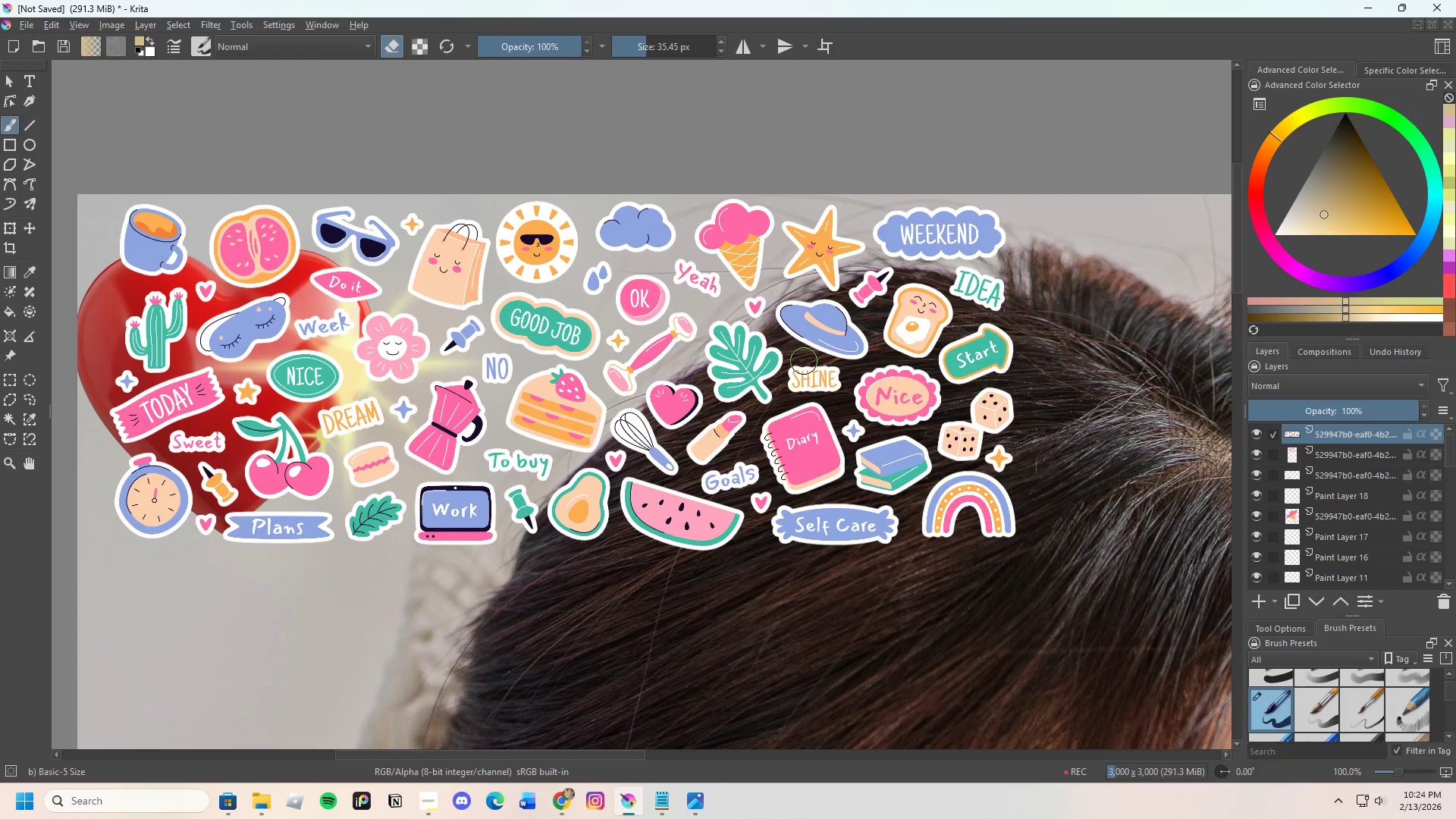 
key(Control+ControlLeft)
 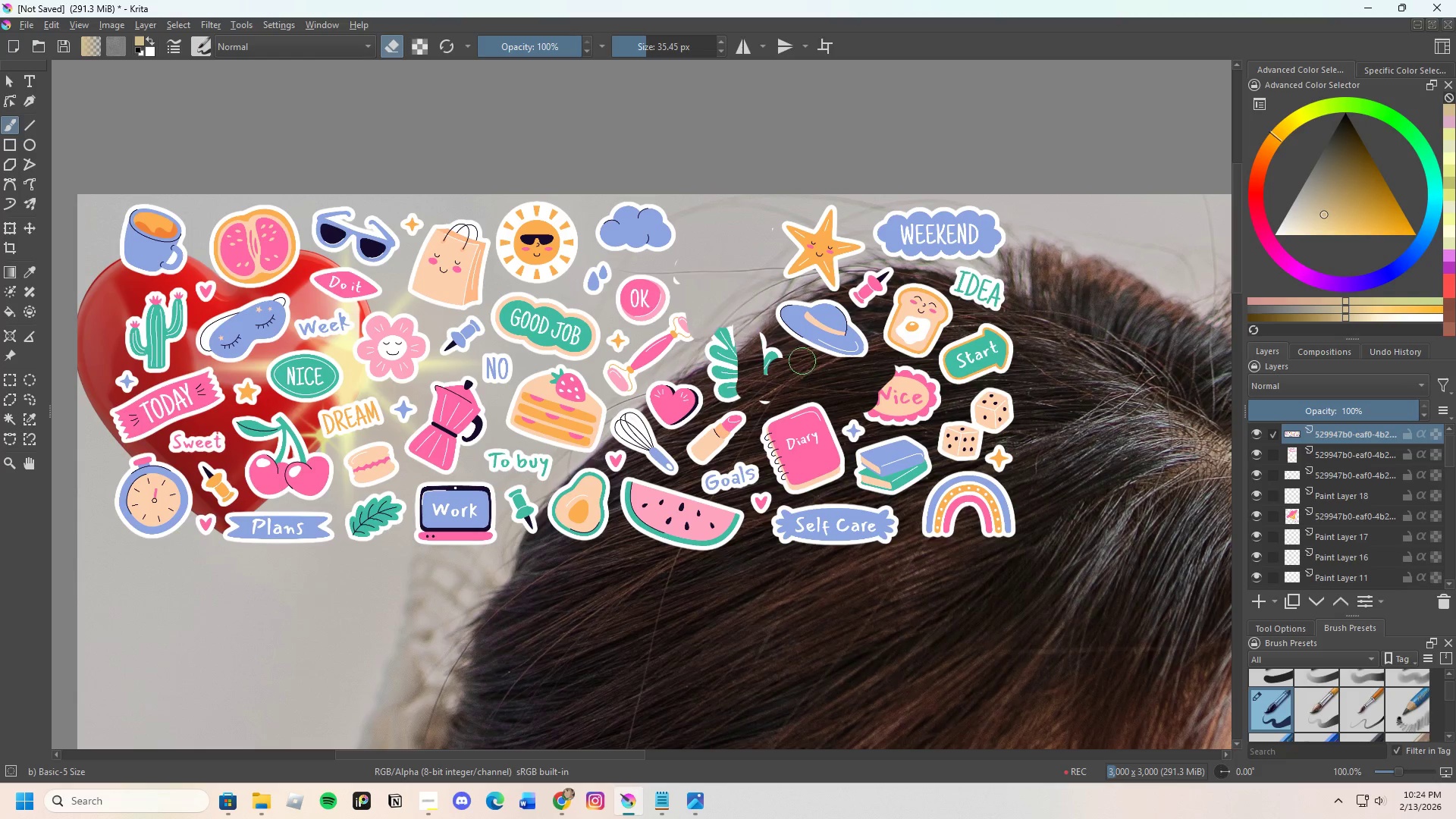 
key(Control+Z)
 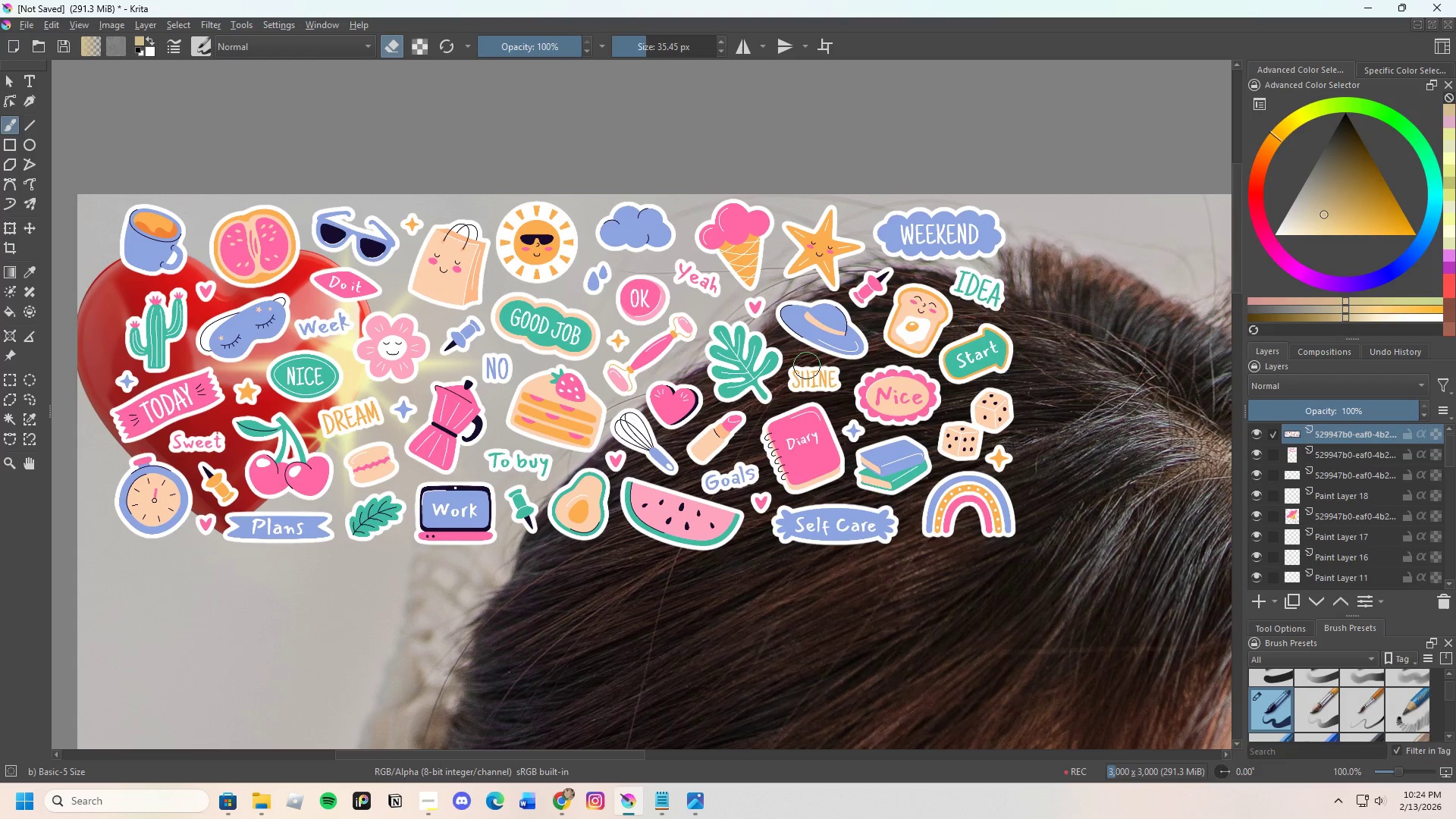 
left_click_drag(start_coordinate=[805, 373], to_coordinate=[730, 364])
 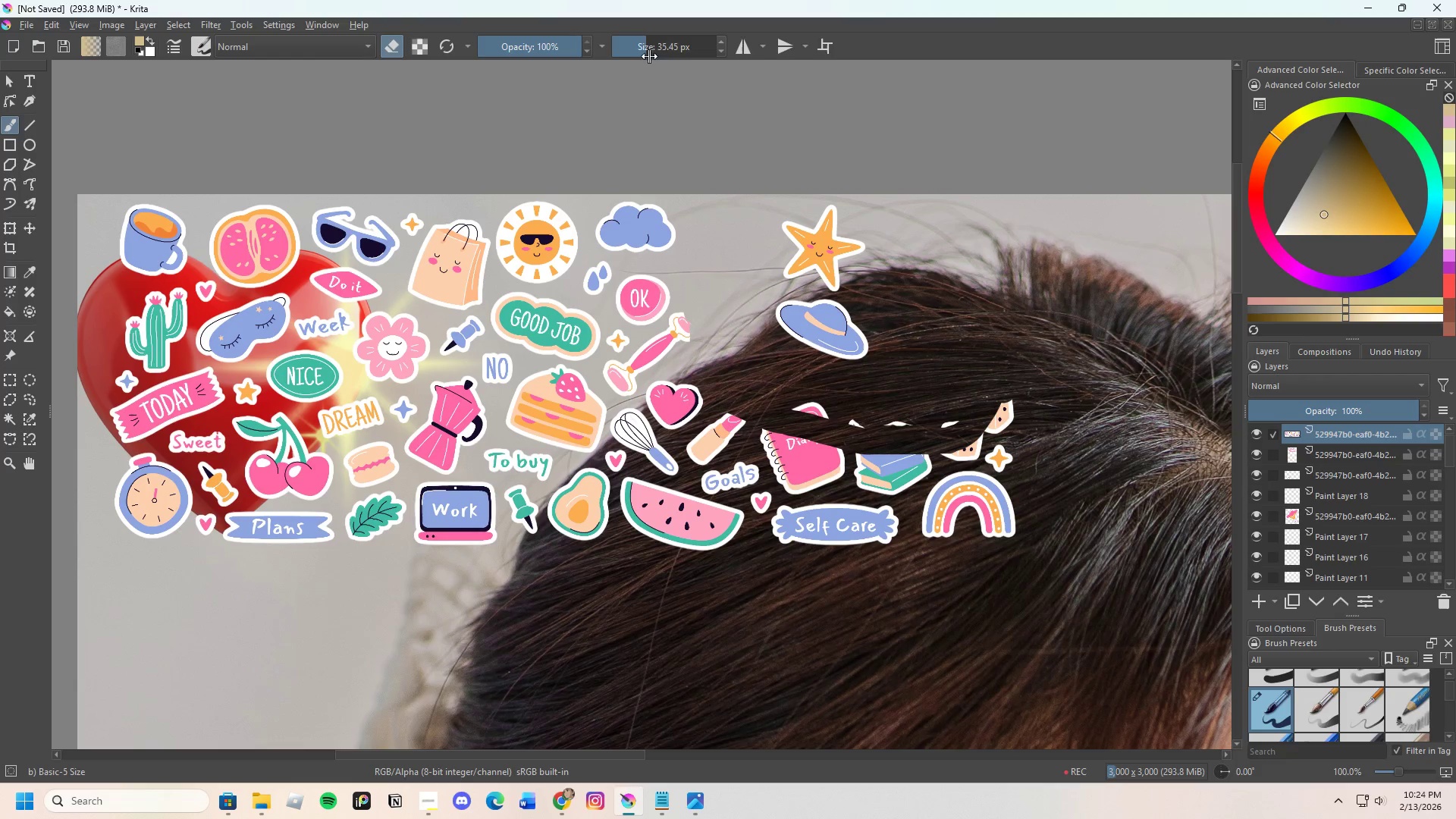 
left_click_drag(start_coordinate=[650, 45], to_coordinate=[662, 41])
 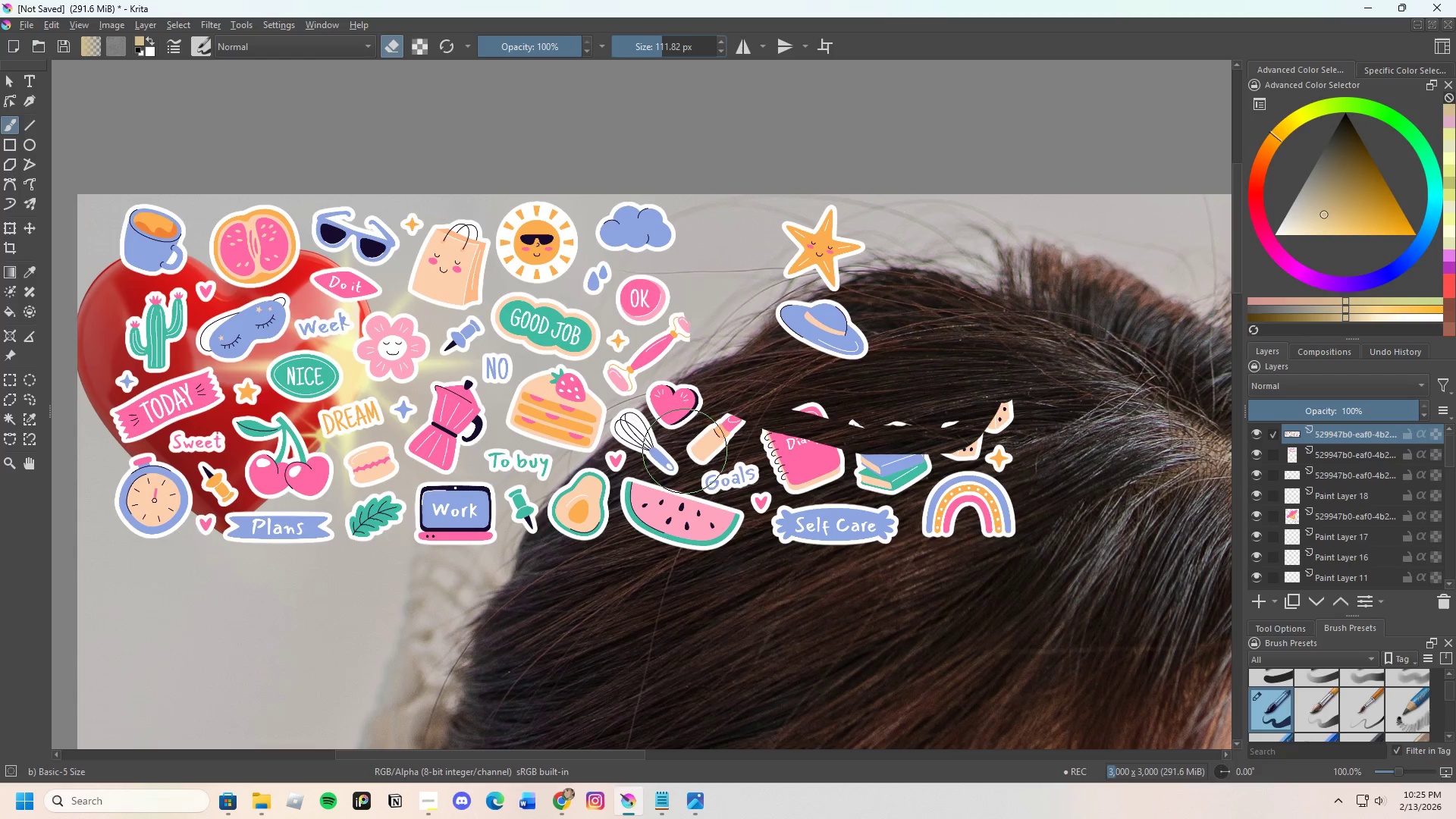 
left_click_drag(start_coordinate=[753, 449], to_coordinate=[435, 353])
 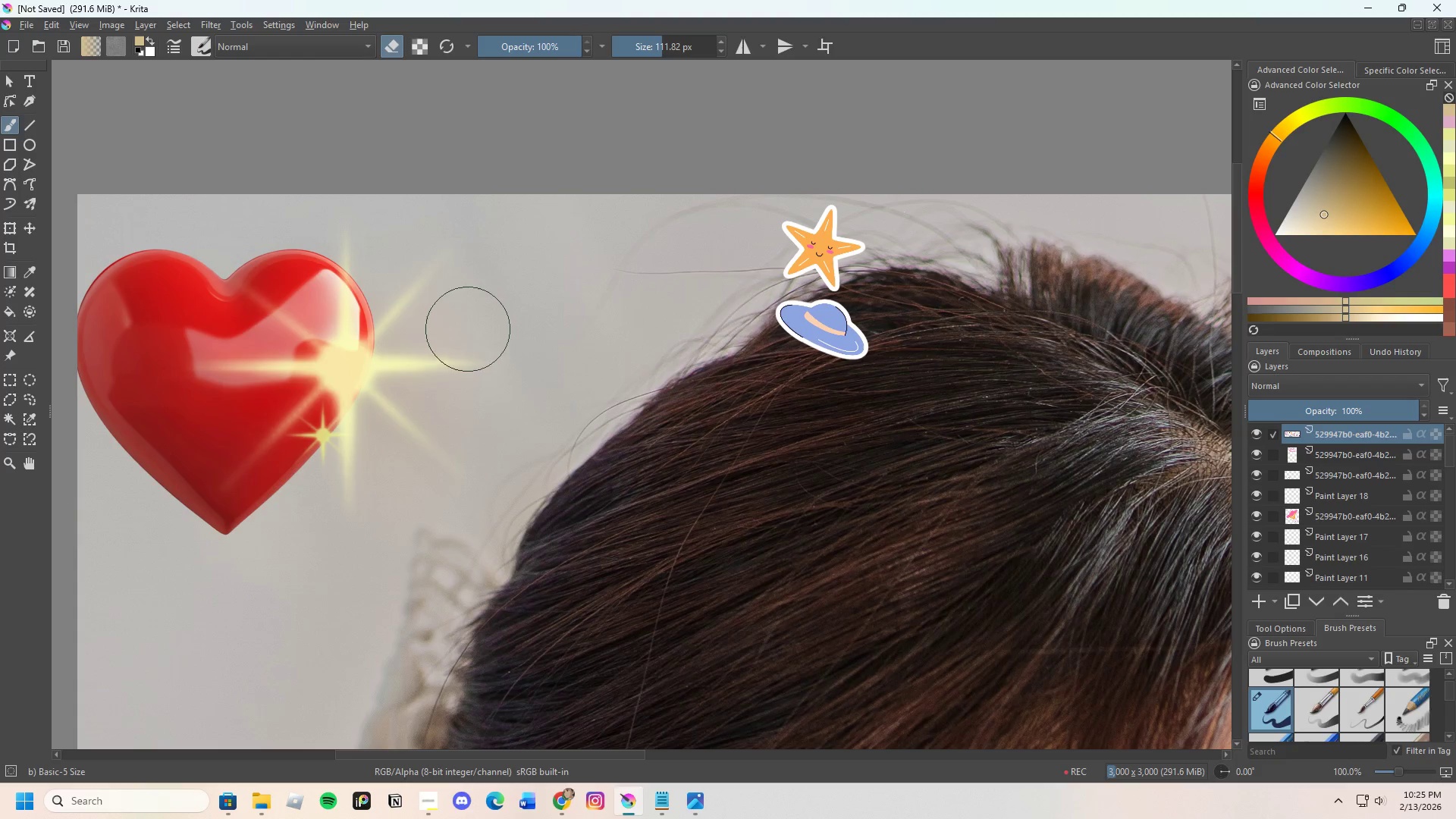 
scroll: coordinate [469, 286], scroll_direction: down, amount: 2.0
 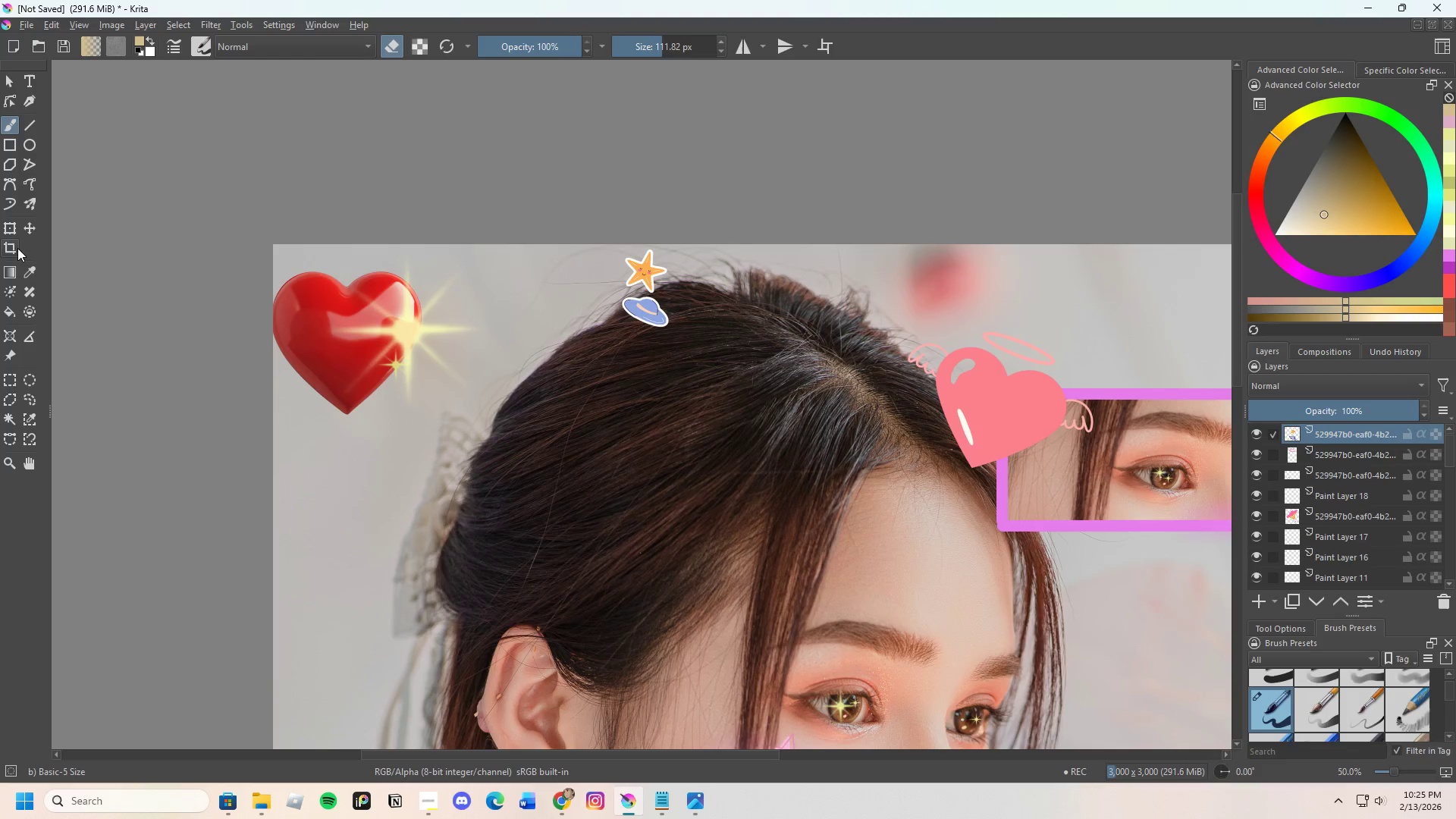 
left_click([12, 223])
 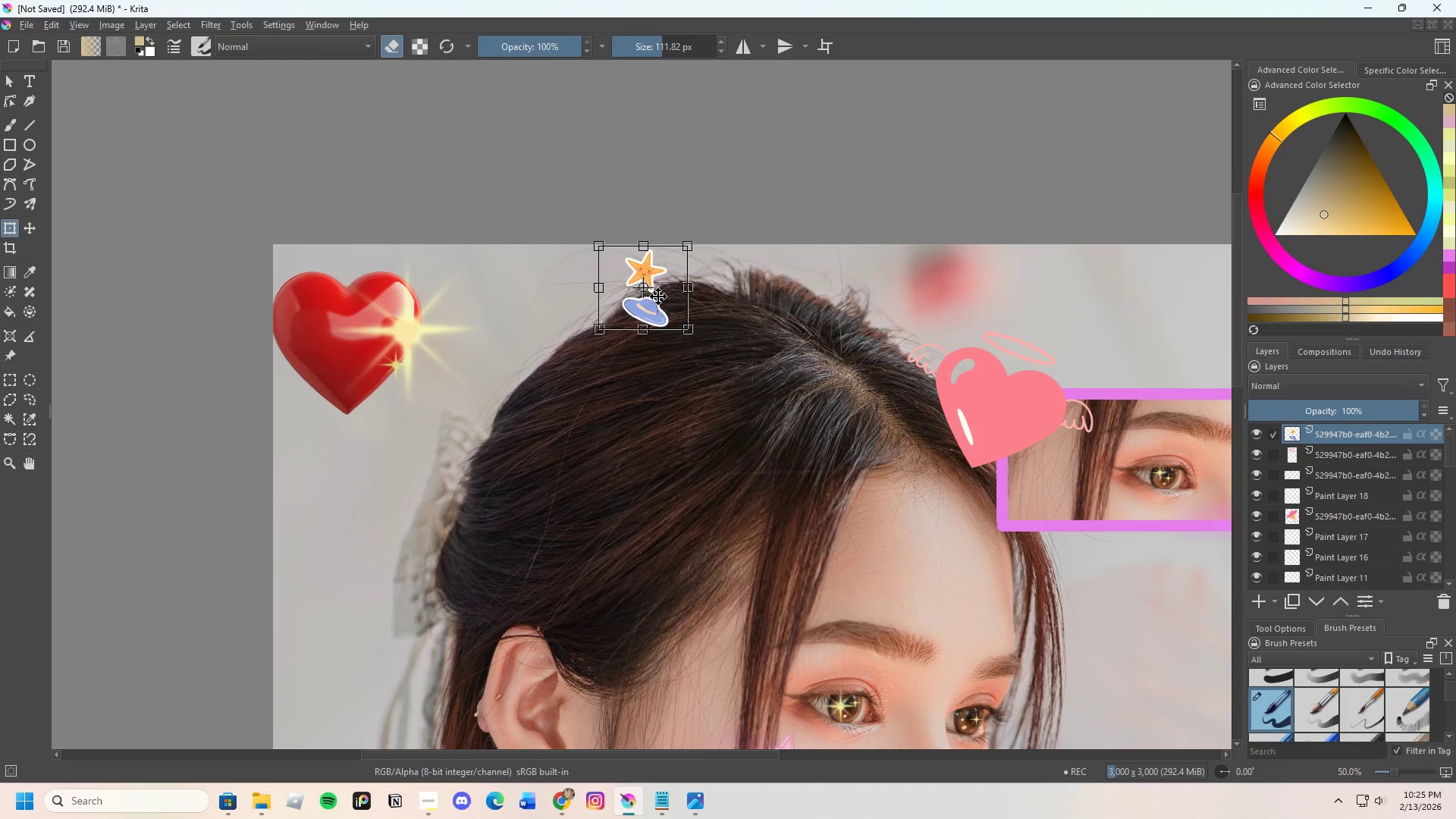 
left_click_drag(start_coordinate=[664, 295], to_coordinate=[766, 513])
 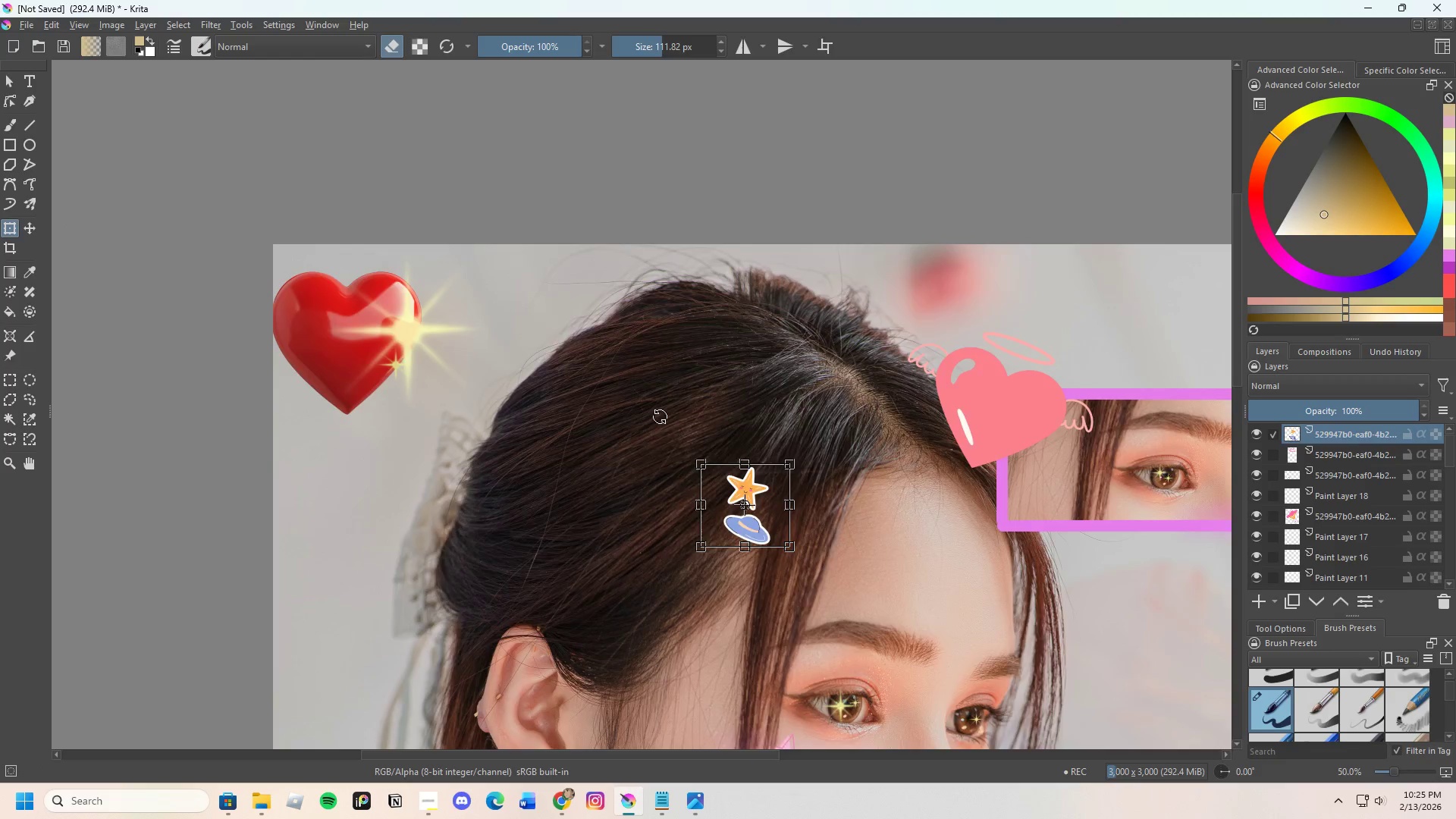 
scroll: coordinate [654, 379], scroll_direction: down, amount: 3.0
 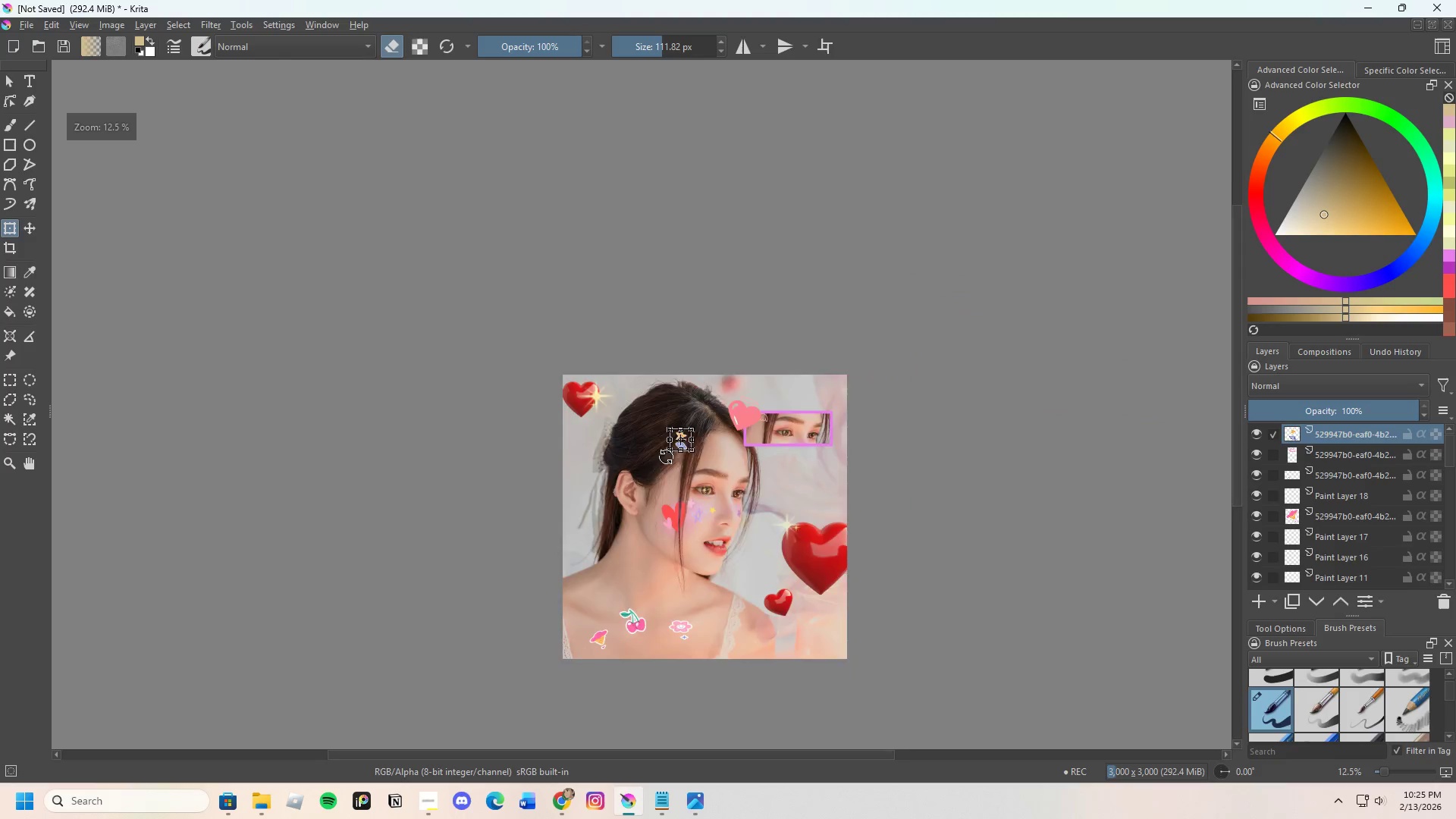 
scroll: coordinate [682, 559], scroll_direction: up, amount: 1.0
 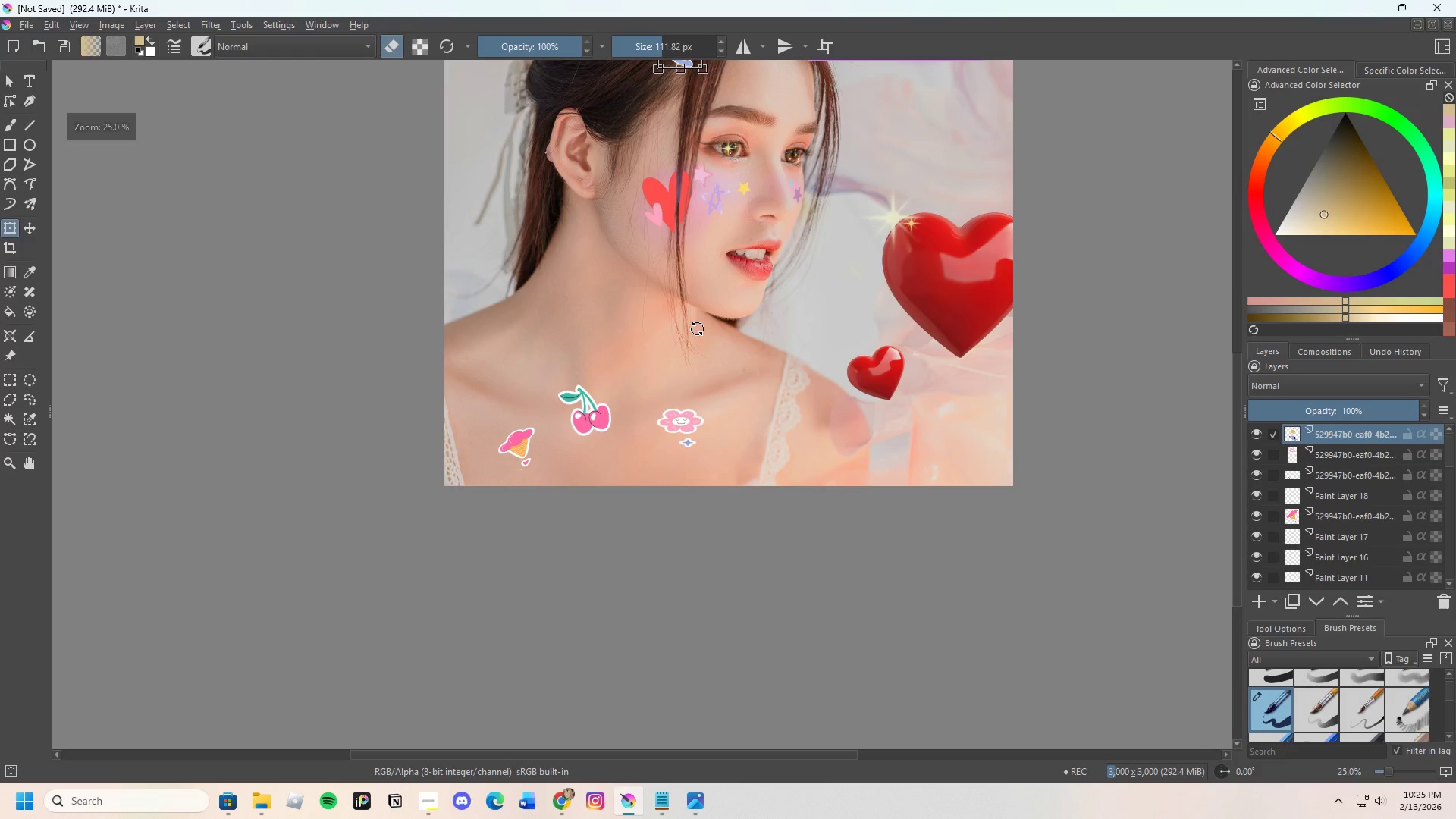 
scroll: coordinate [687, 420], scroll_direction: down, amount: 2.0
 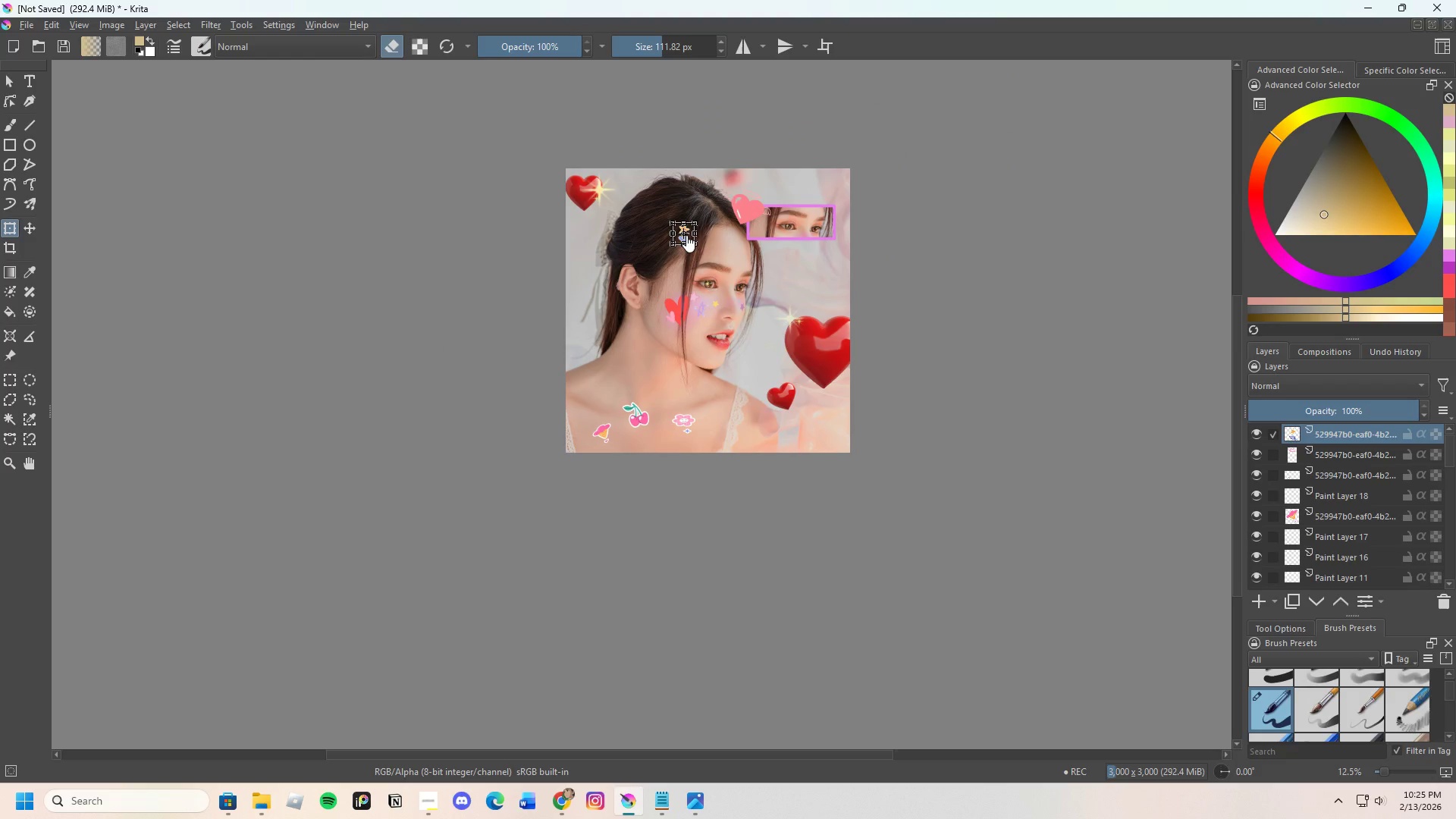 
left_click_drag(start_coordinate=[684, 234], to_coordinate=[726, 327])
 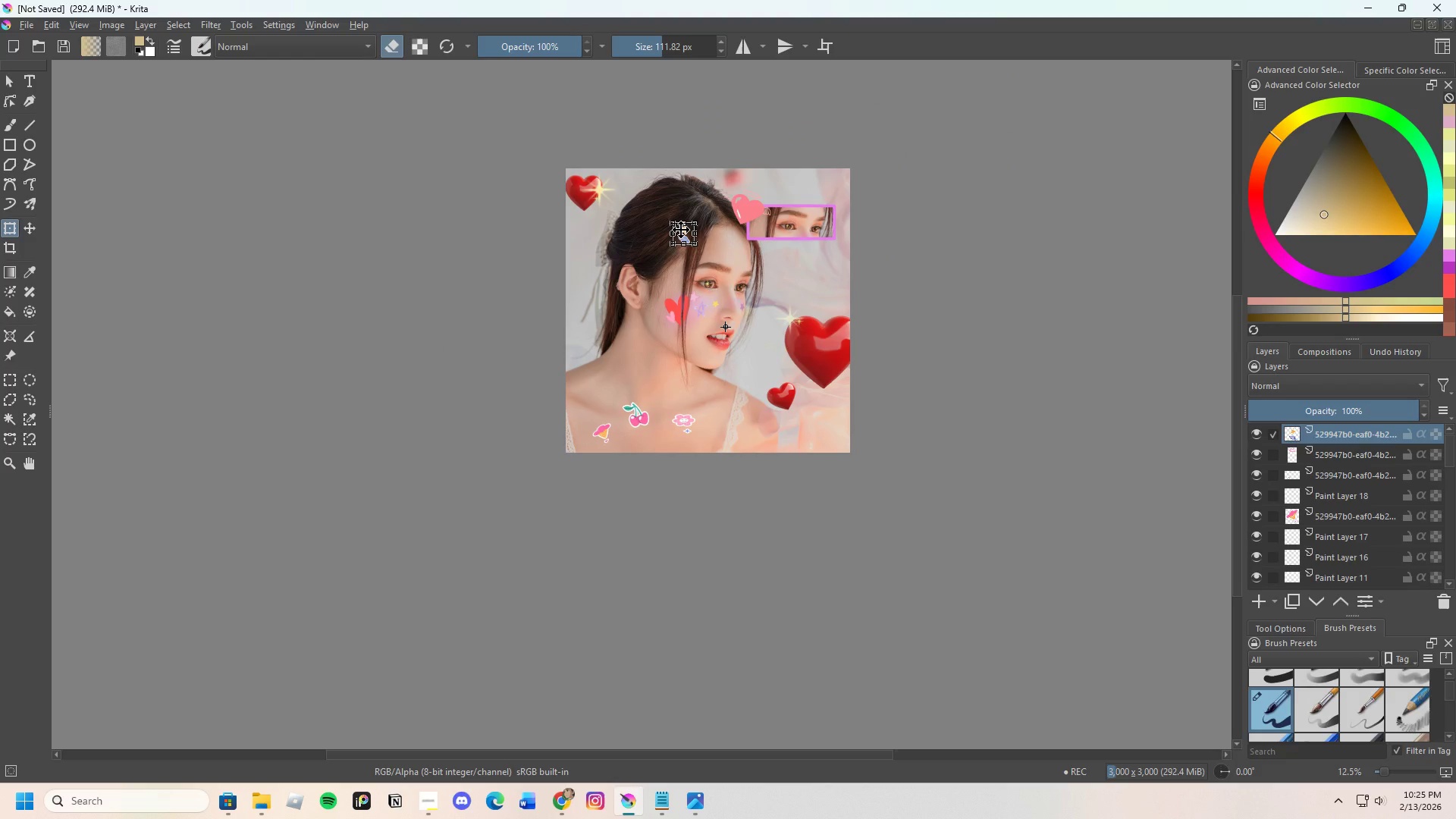 
left_click_drag(start_coordinate=[681, 230], to_coordinate=[720, 425])
 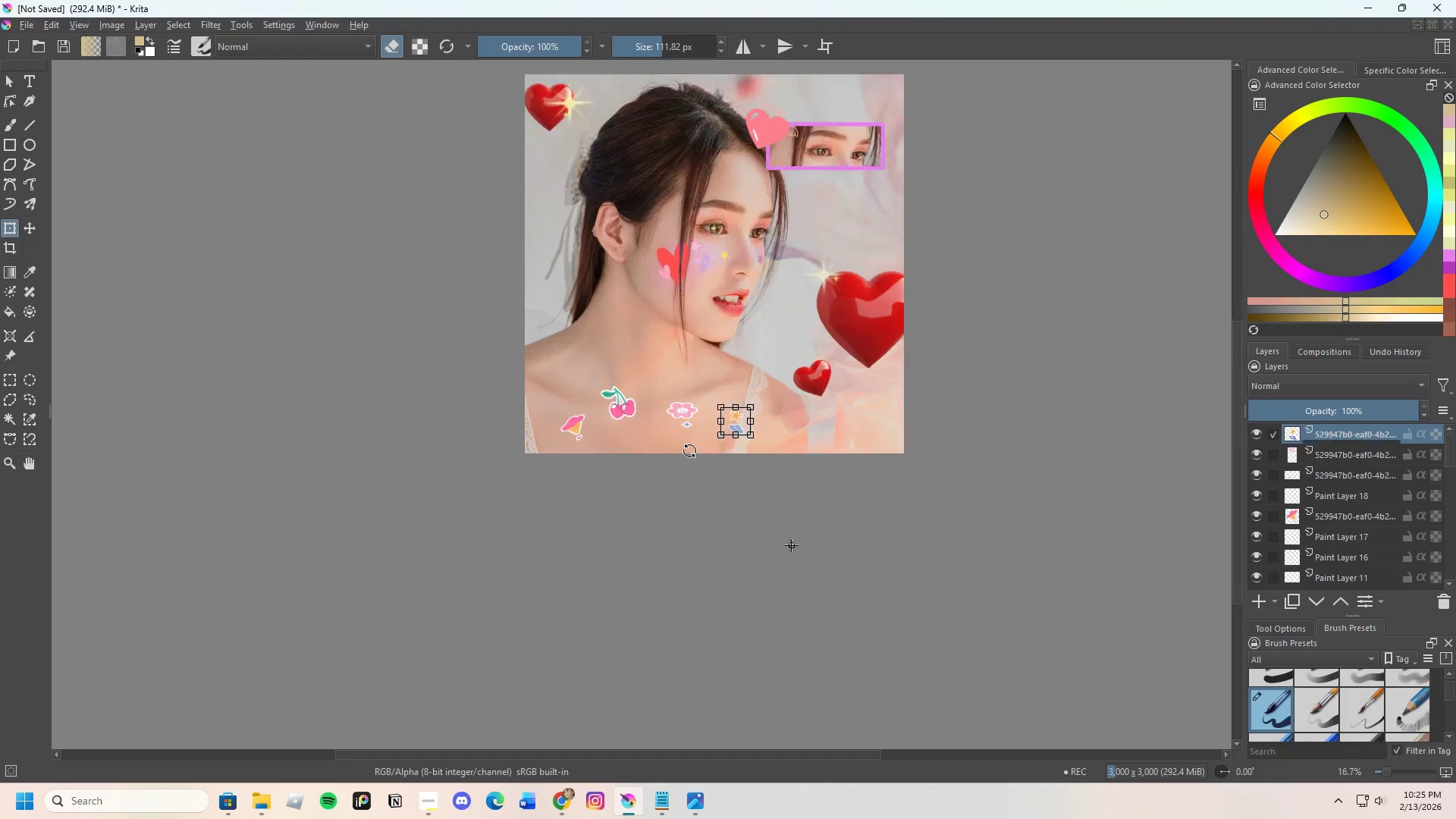 
scroll: coordinate [665, 406], scroll_direction: up, amount: 3.0
 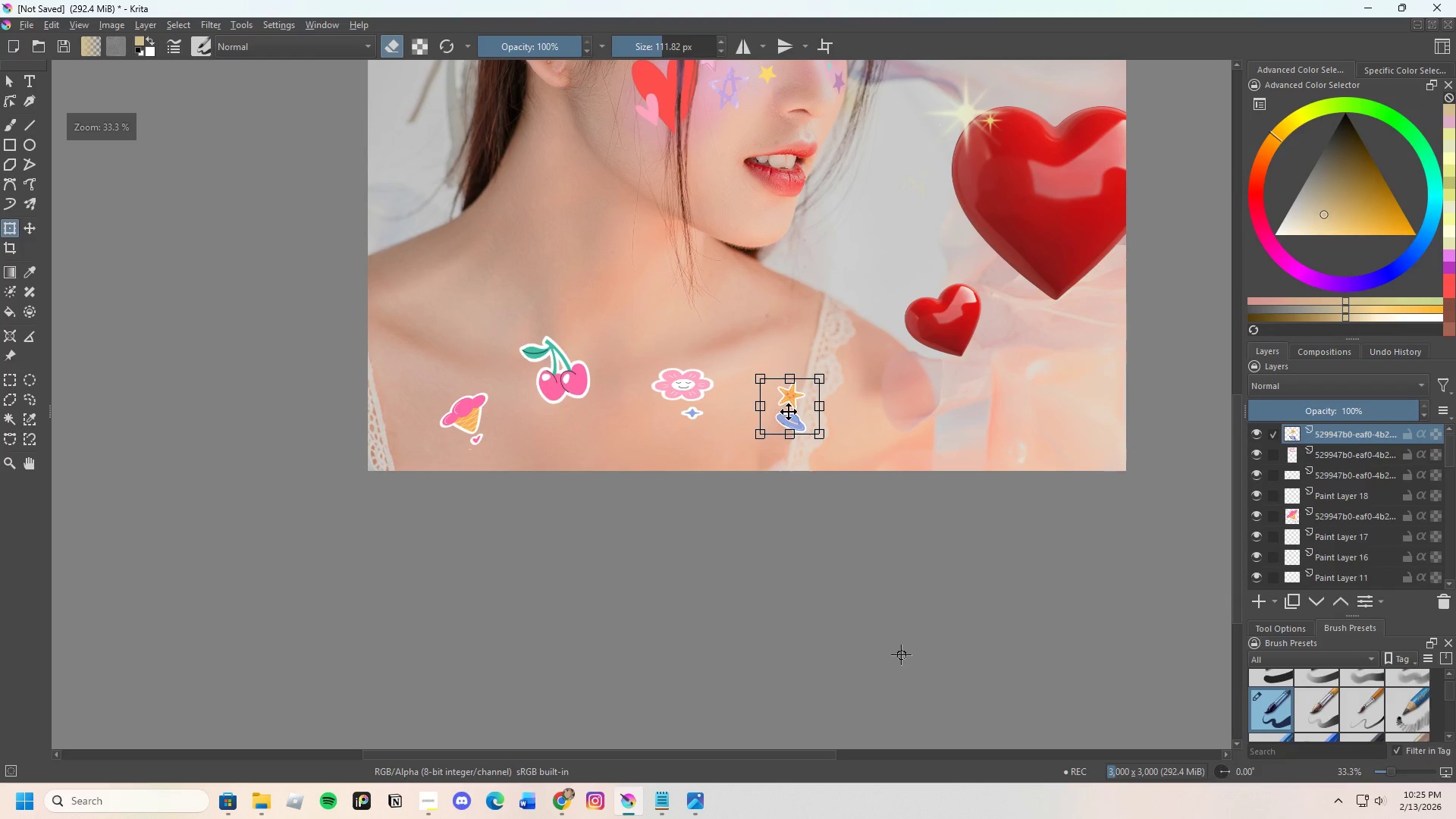 
left_click_drag(start_coordinate=[790, 412], to_coordinate=[748, 354])
 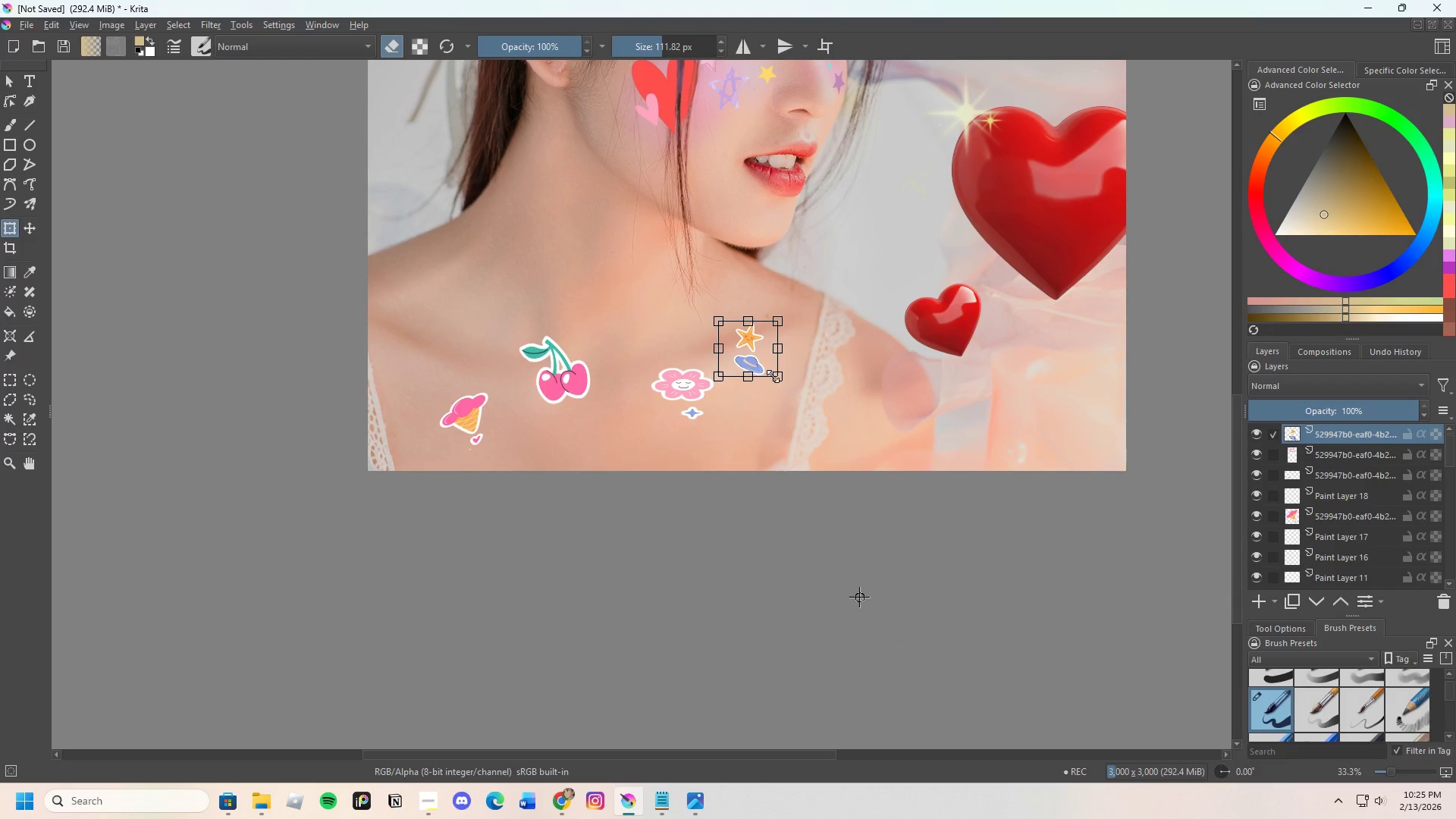 
left_click_drag(start_coordinate=[772, 375], to_coordinate=[828, 395])
 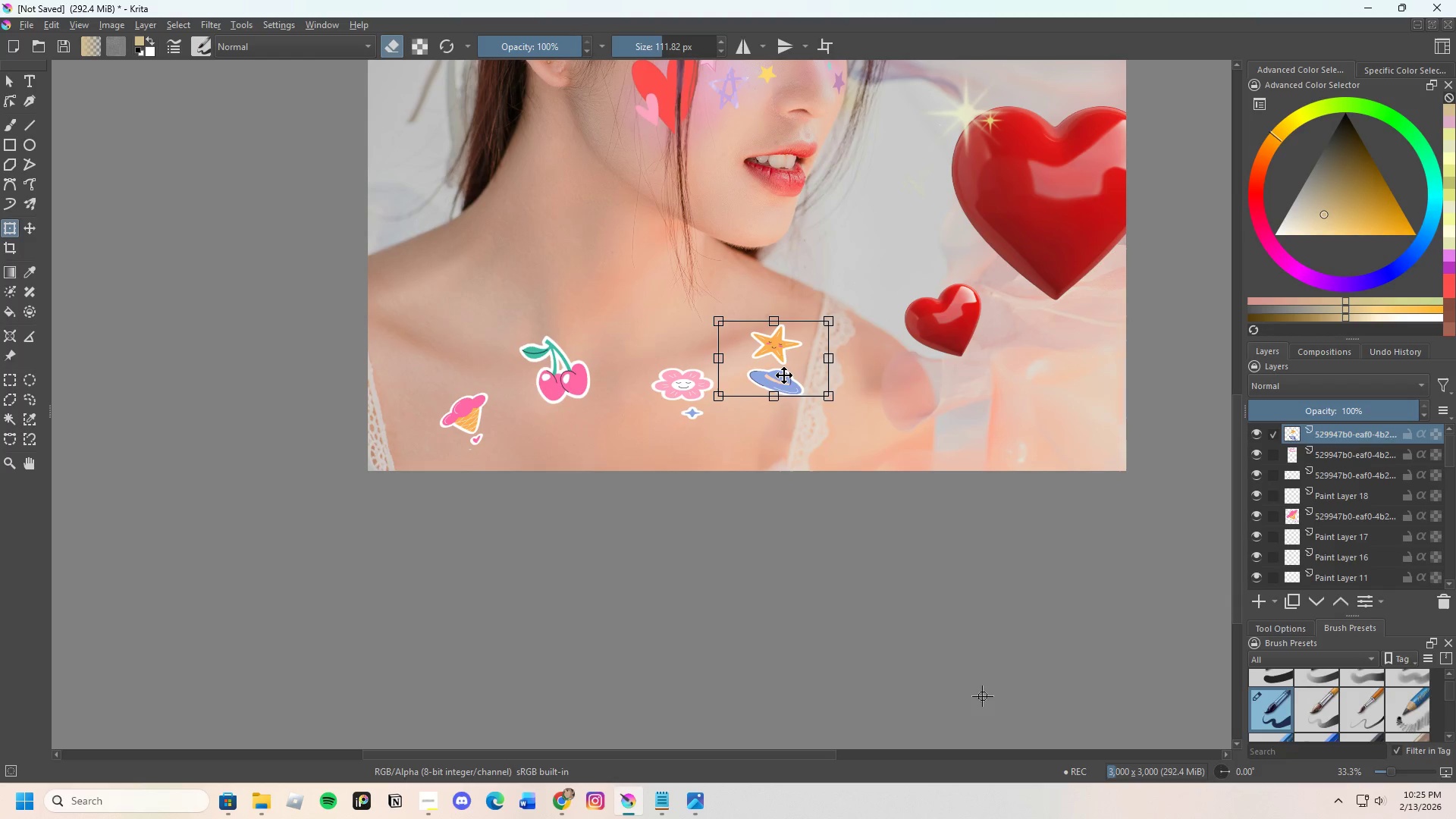 
left_click_drag(start_coordinate=[784, 375], to_coordinate=[746, 357])
 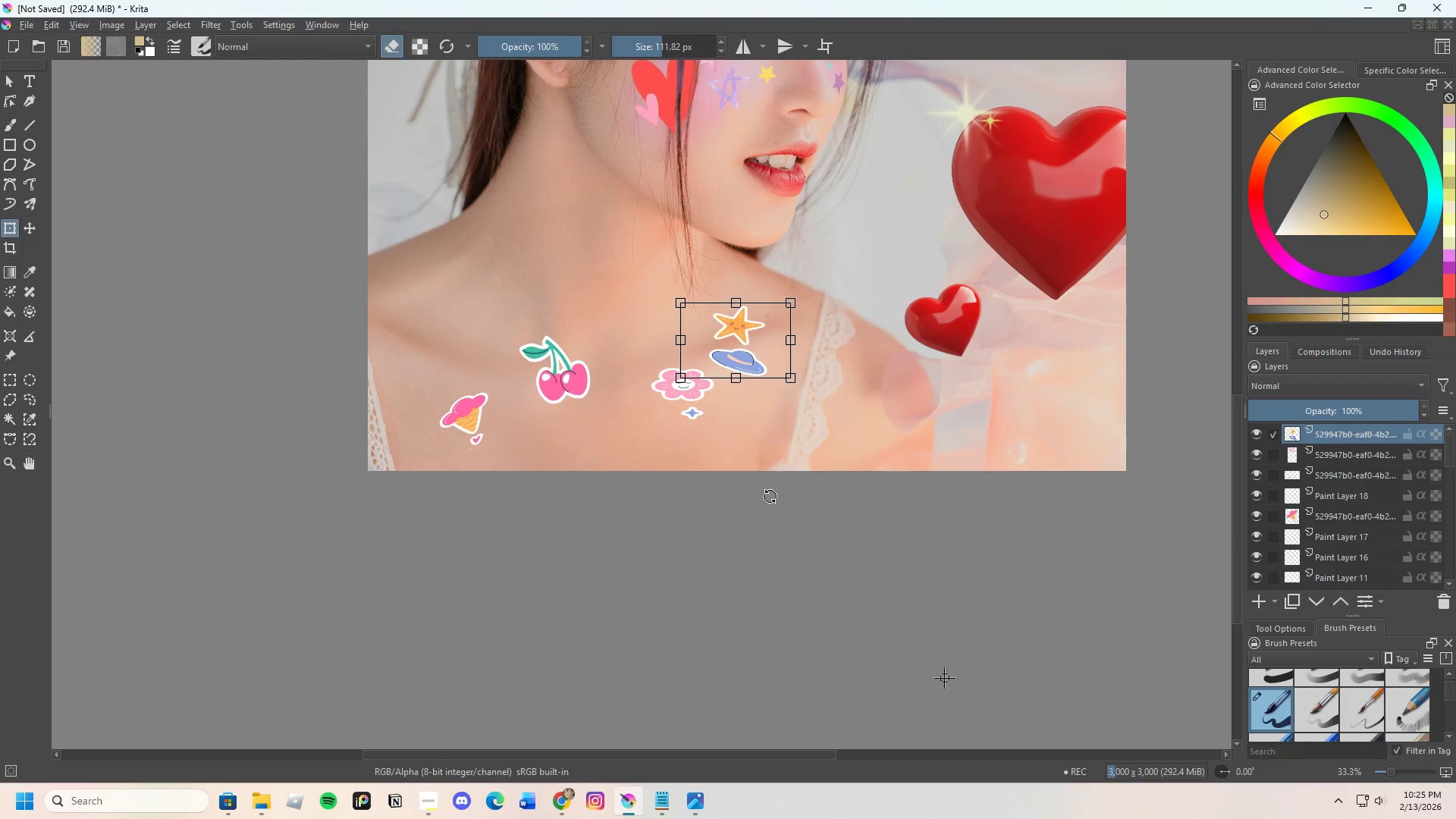 
scroll: coordinate [689, 406], scroll_direction: none, amount: 0.0
 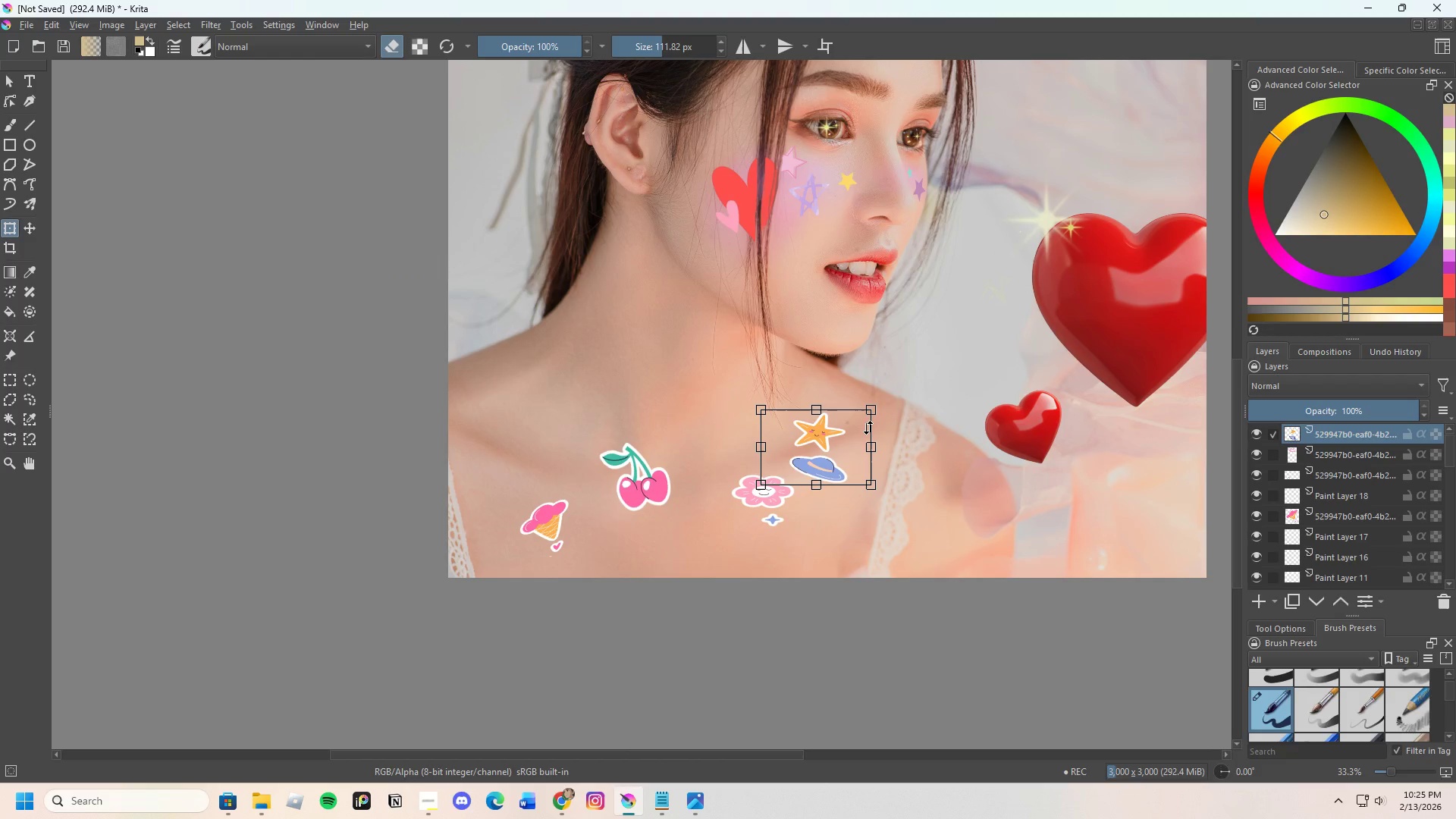 
left_click_drag(start_coordinate=[877, 430], to_coordinate=[893, 440])
 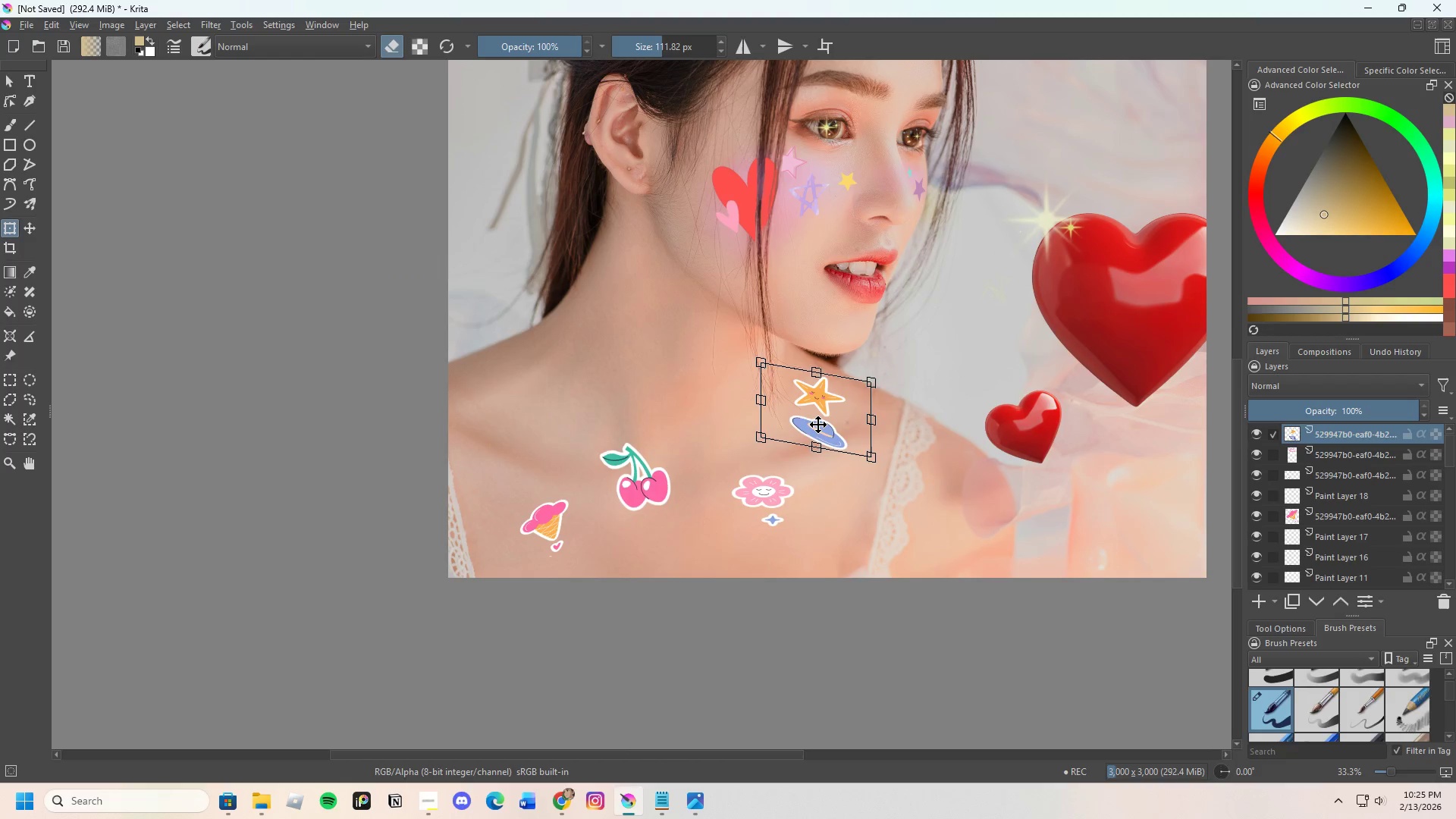 
left_click_drag(start_coordinate=[818, 424], to_coordinate=[821, 469])
 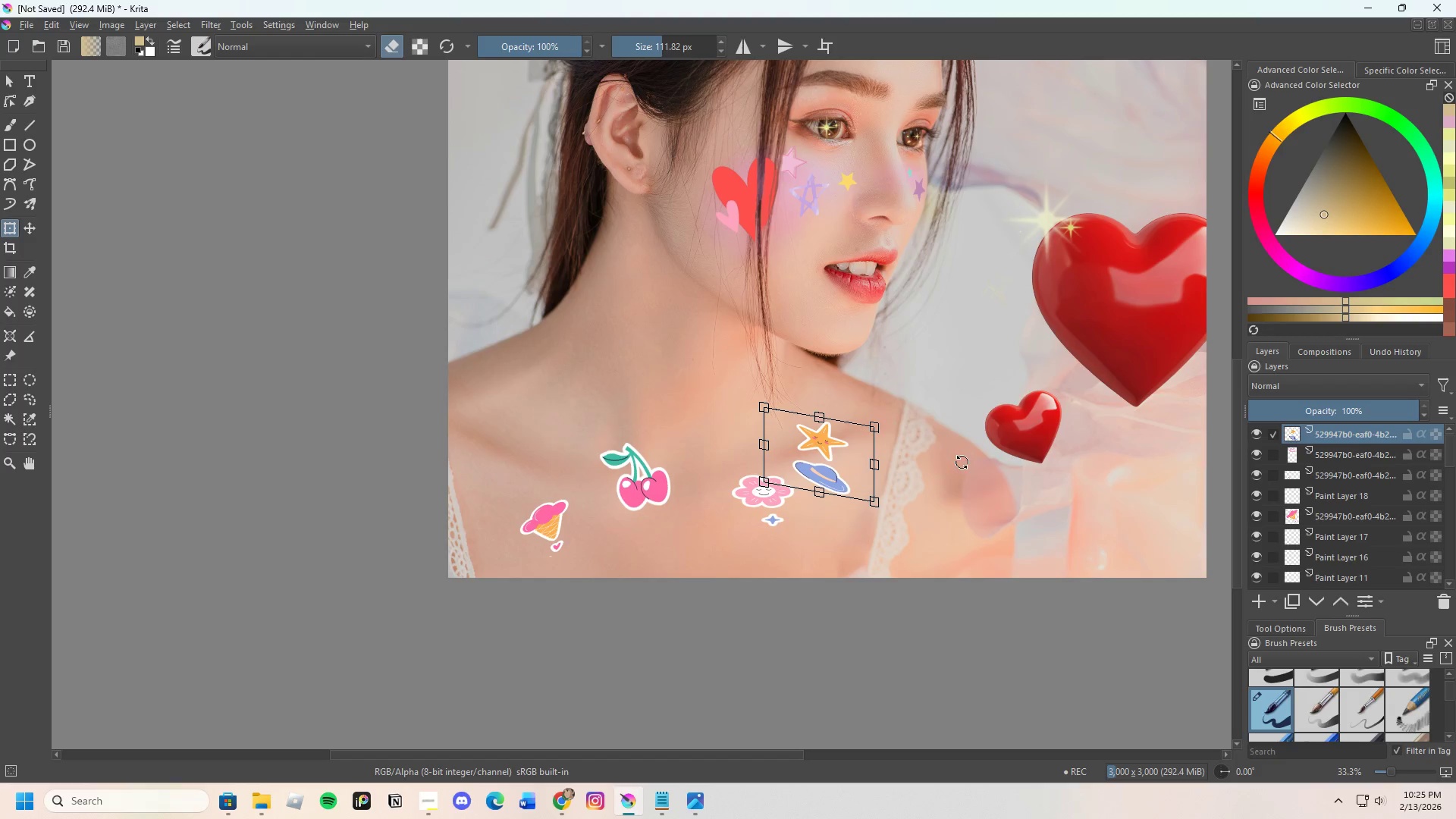 
left_click([962, 462])
 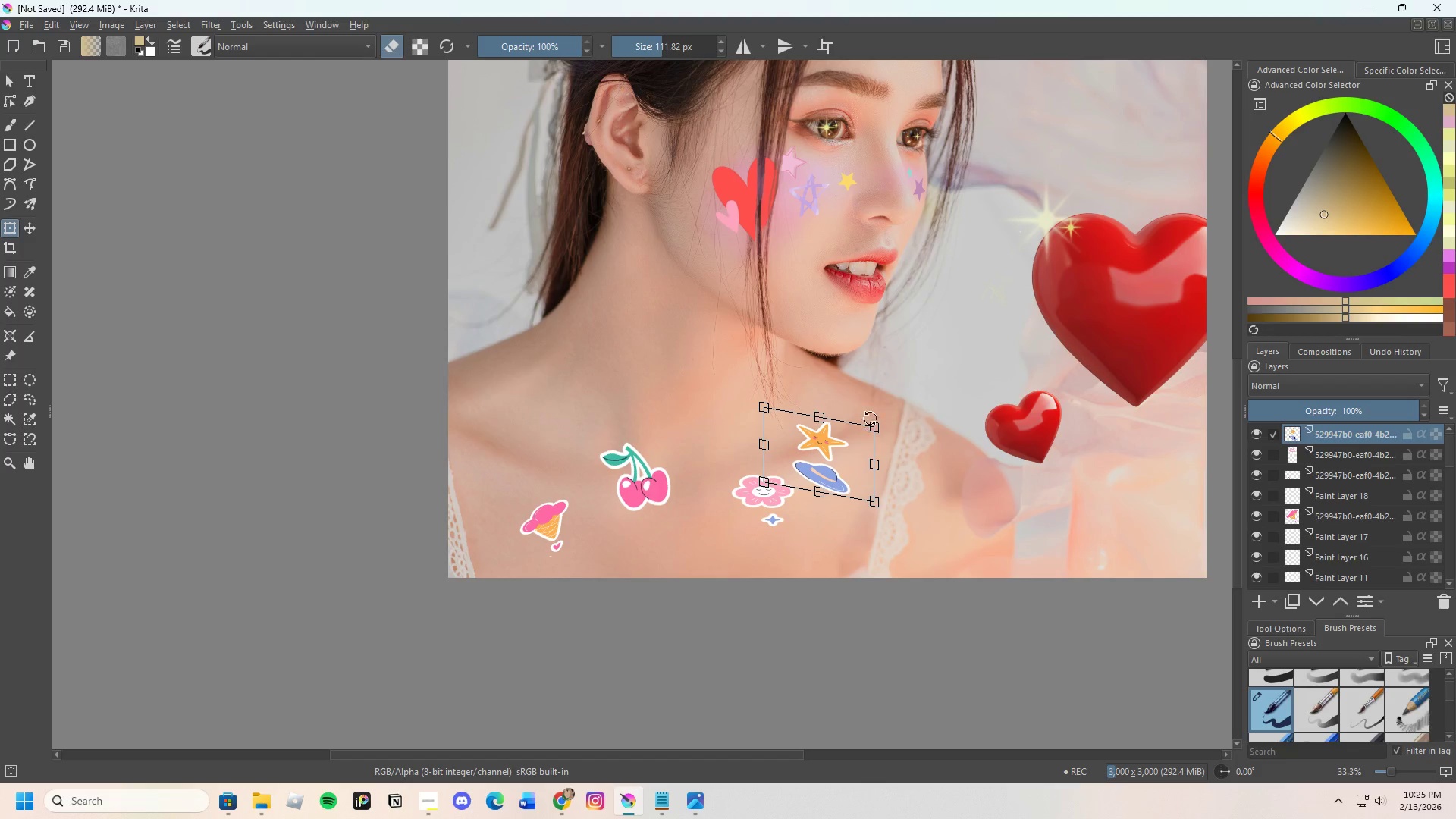 
left_click_drag(start_coordinate=[878, 427], to_coordinate=[872, 433])
 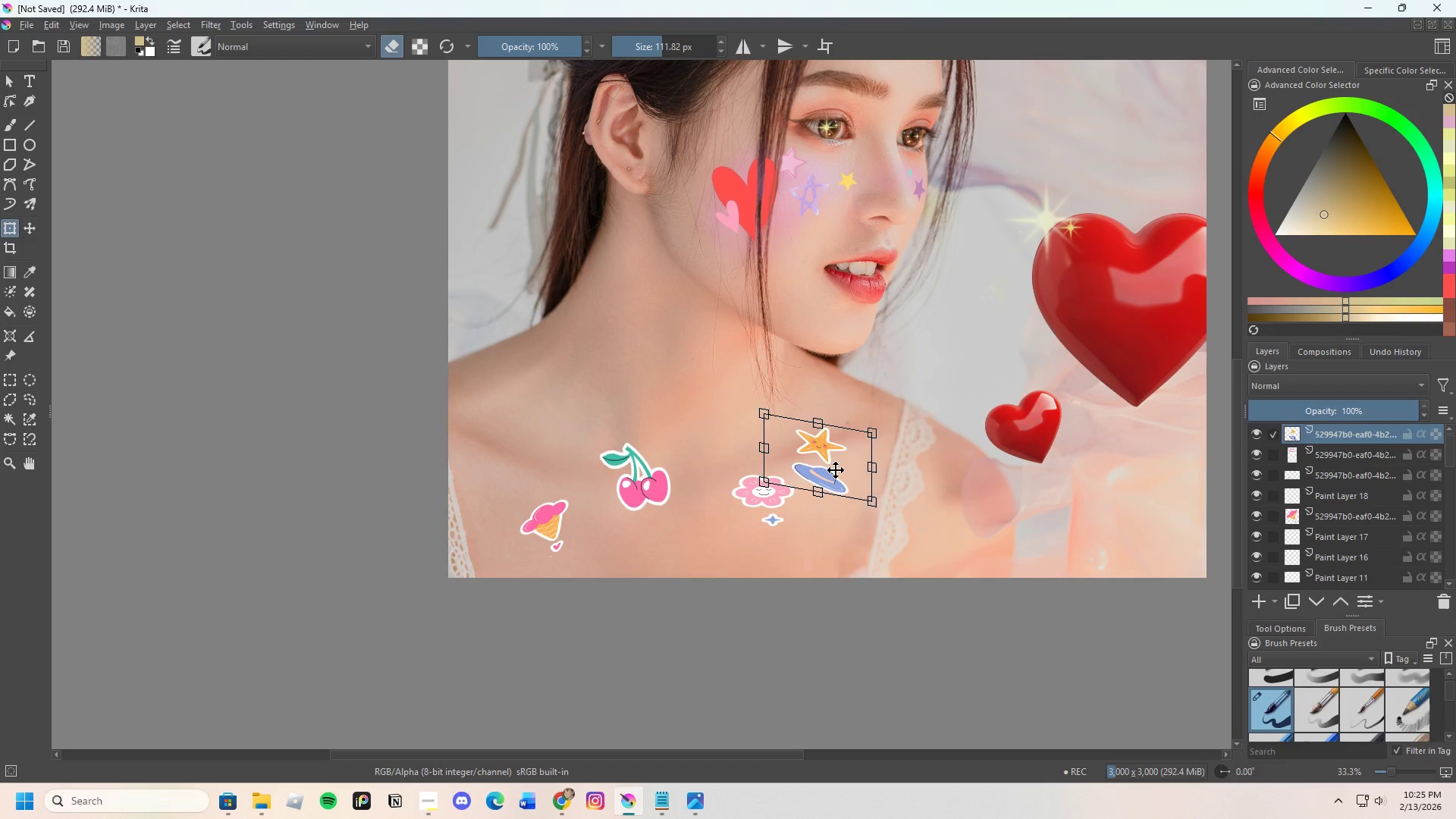 
left_click_drag(start_coordinate=[836, 470], to_coordinate=[843, 465])
 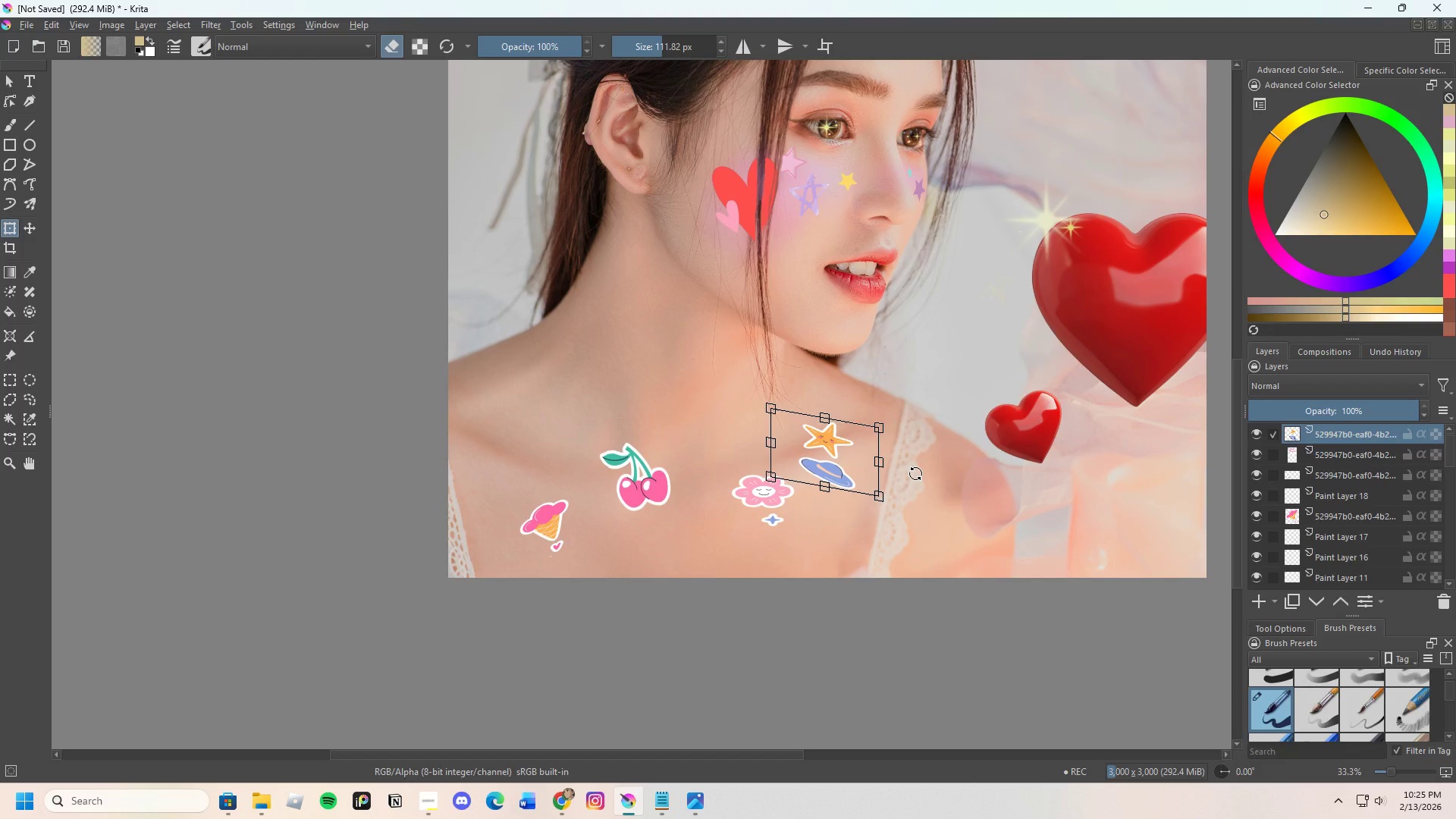 
key(Enter)
 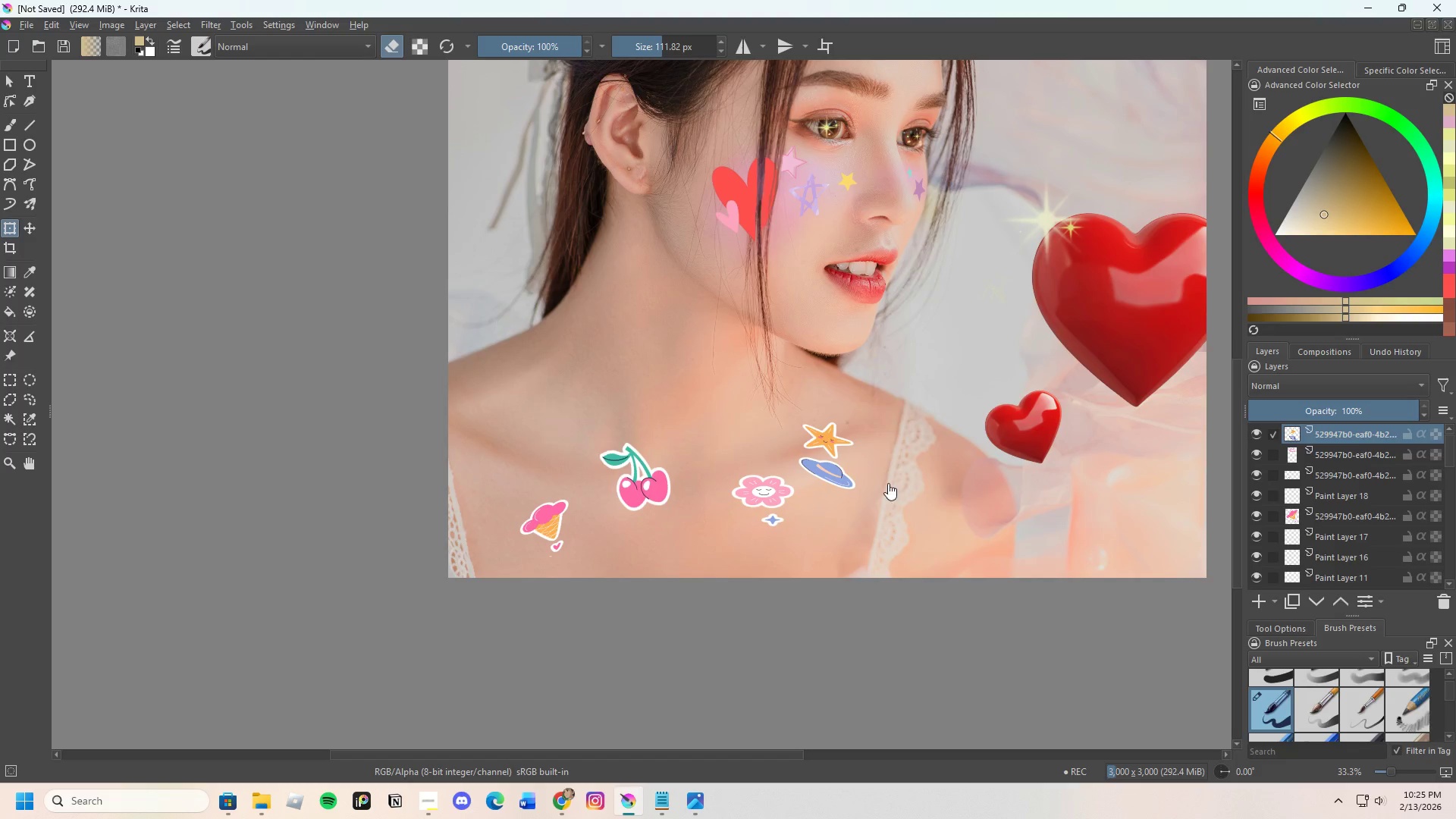 
scroll: coordinate [877, 488], scroll_direction: down, amount: 2.0
 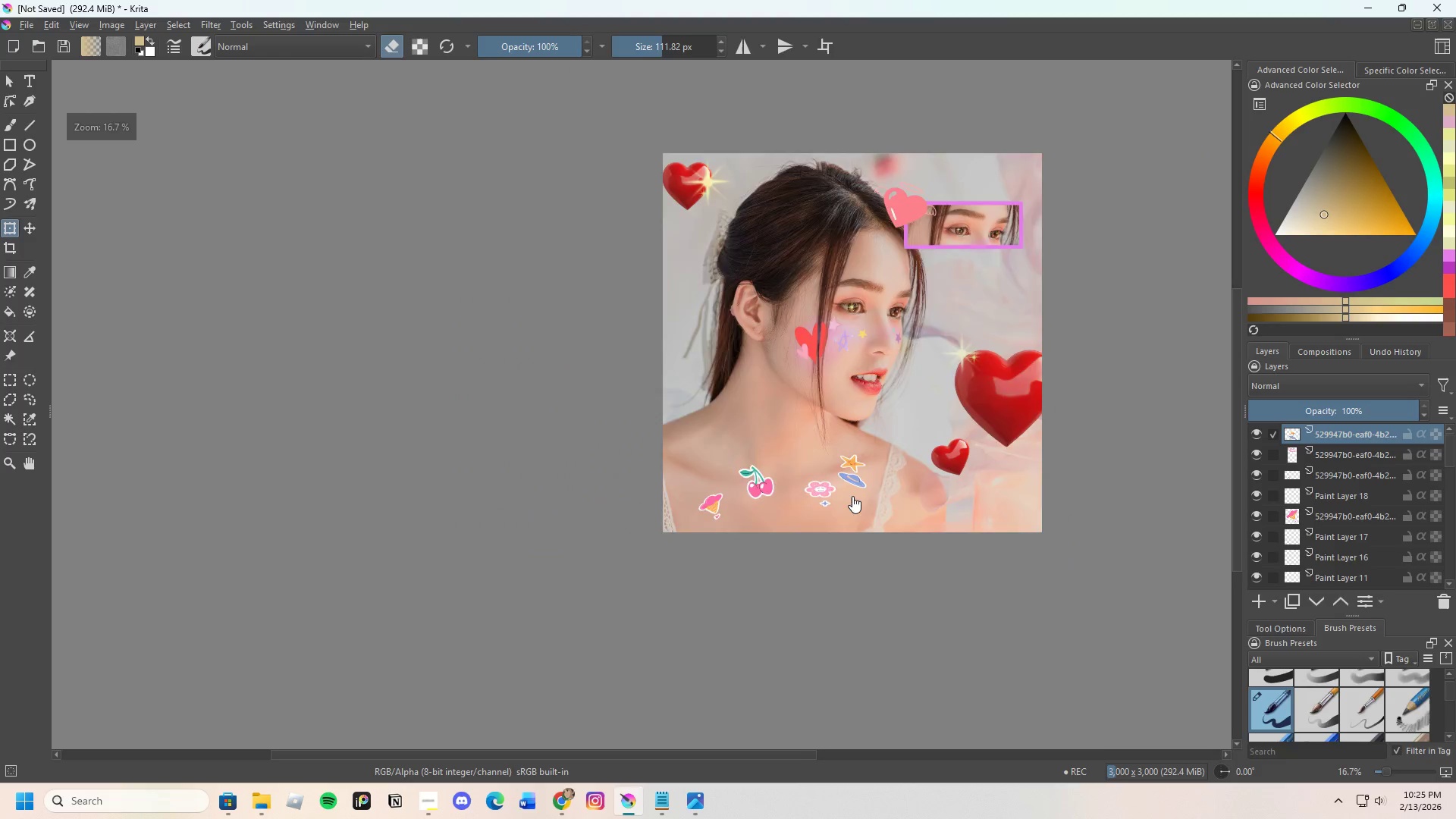 
scroll: coordinate [863, 461], scroll_direction: up, amount: 3.0
 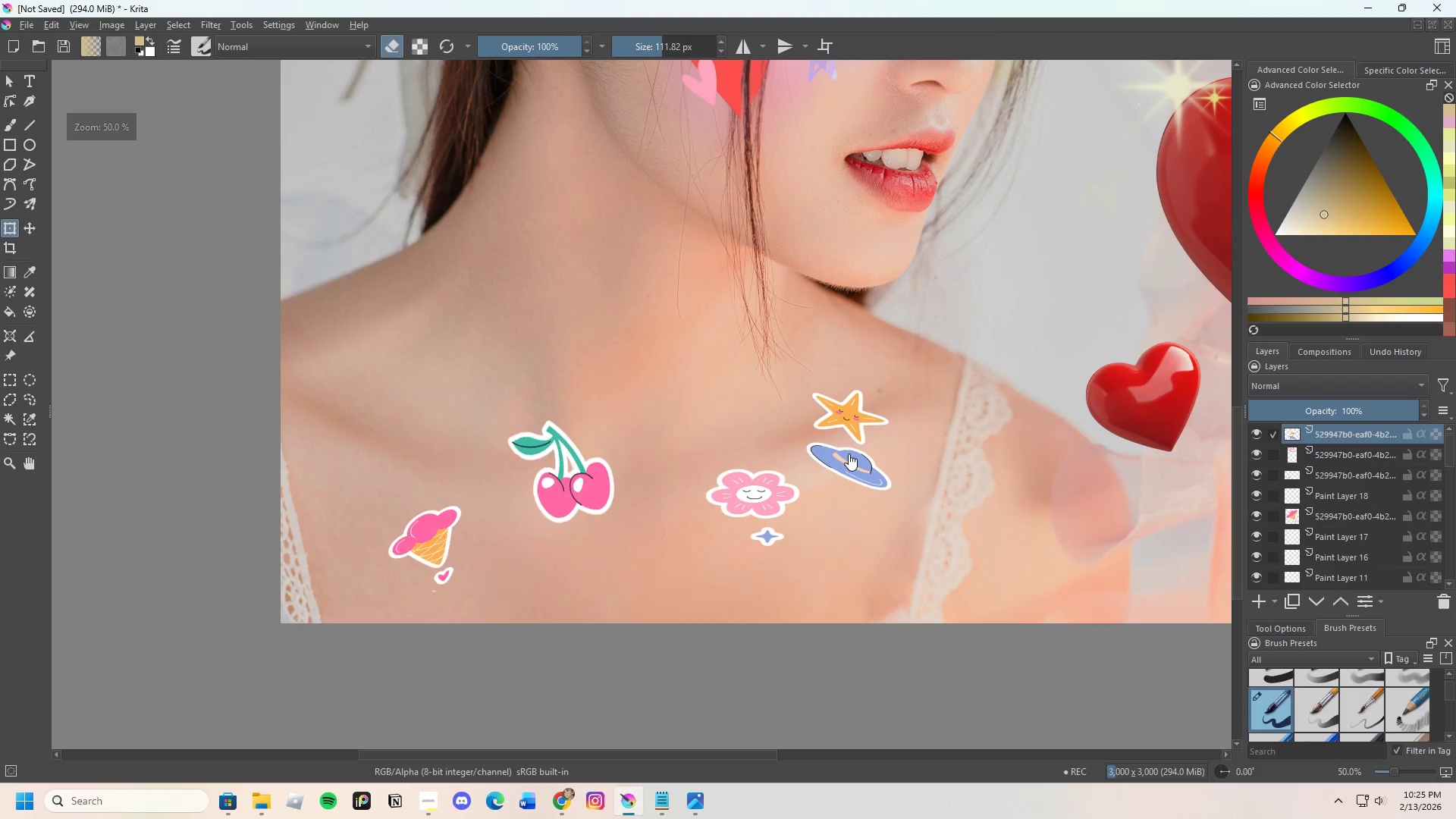 
left_click([849, 453])
 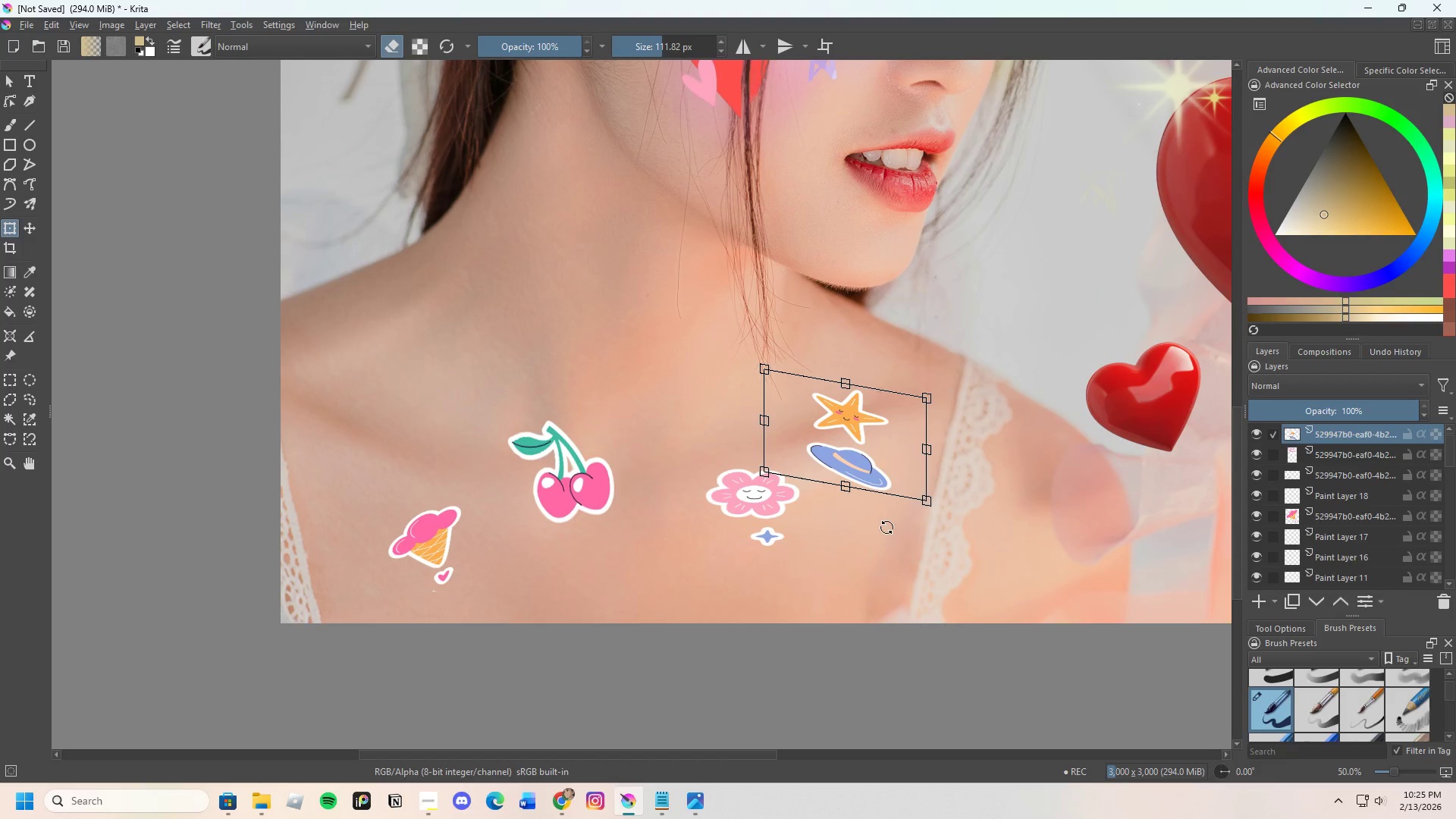 
hold_key(key=ControlLeft, duration=1.5)
 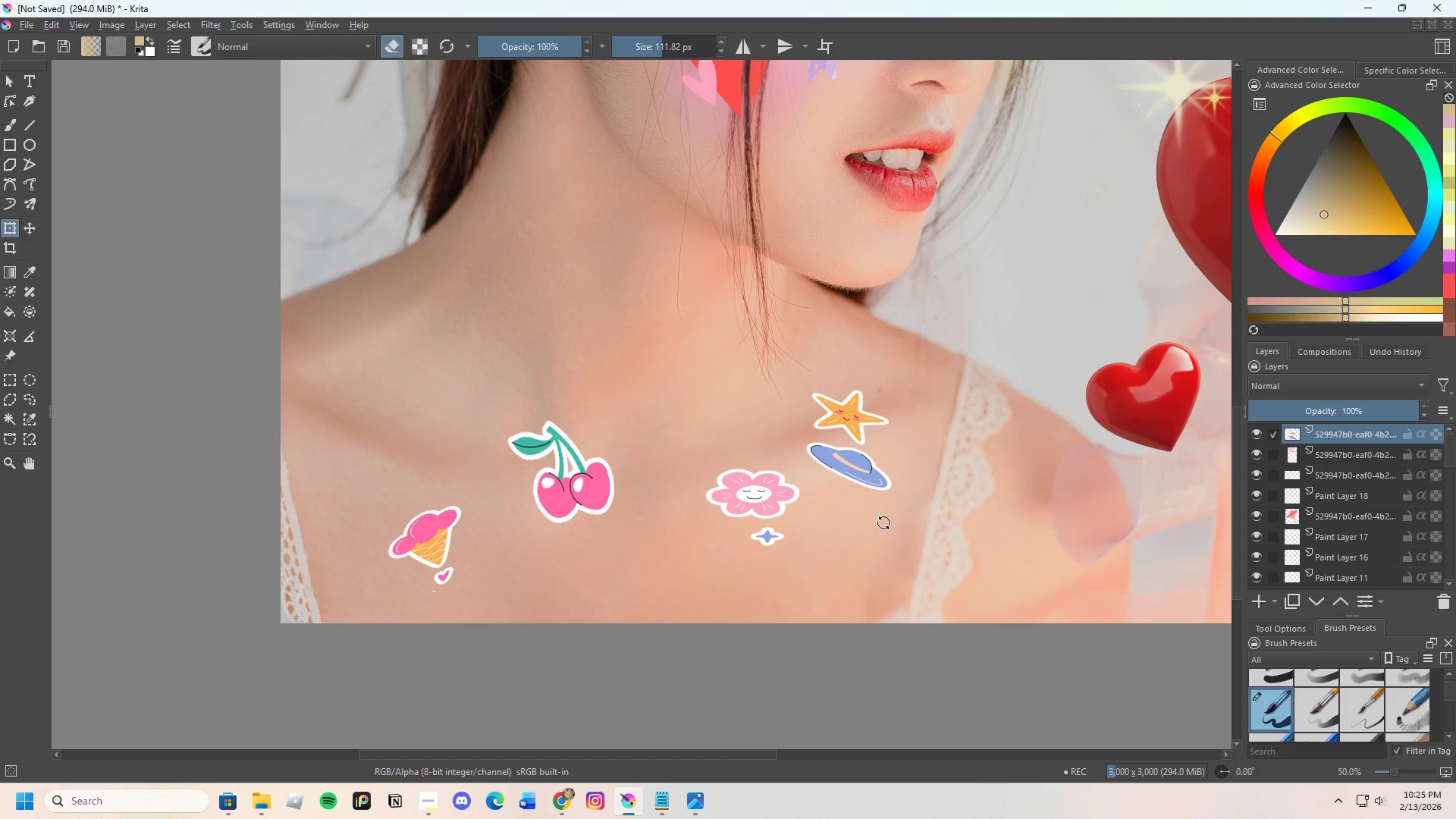 
key(Control+C)
 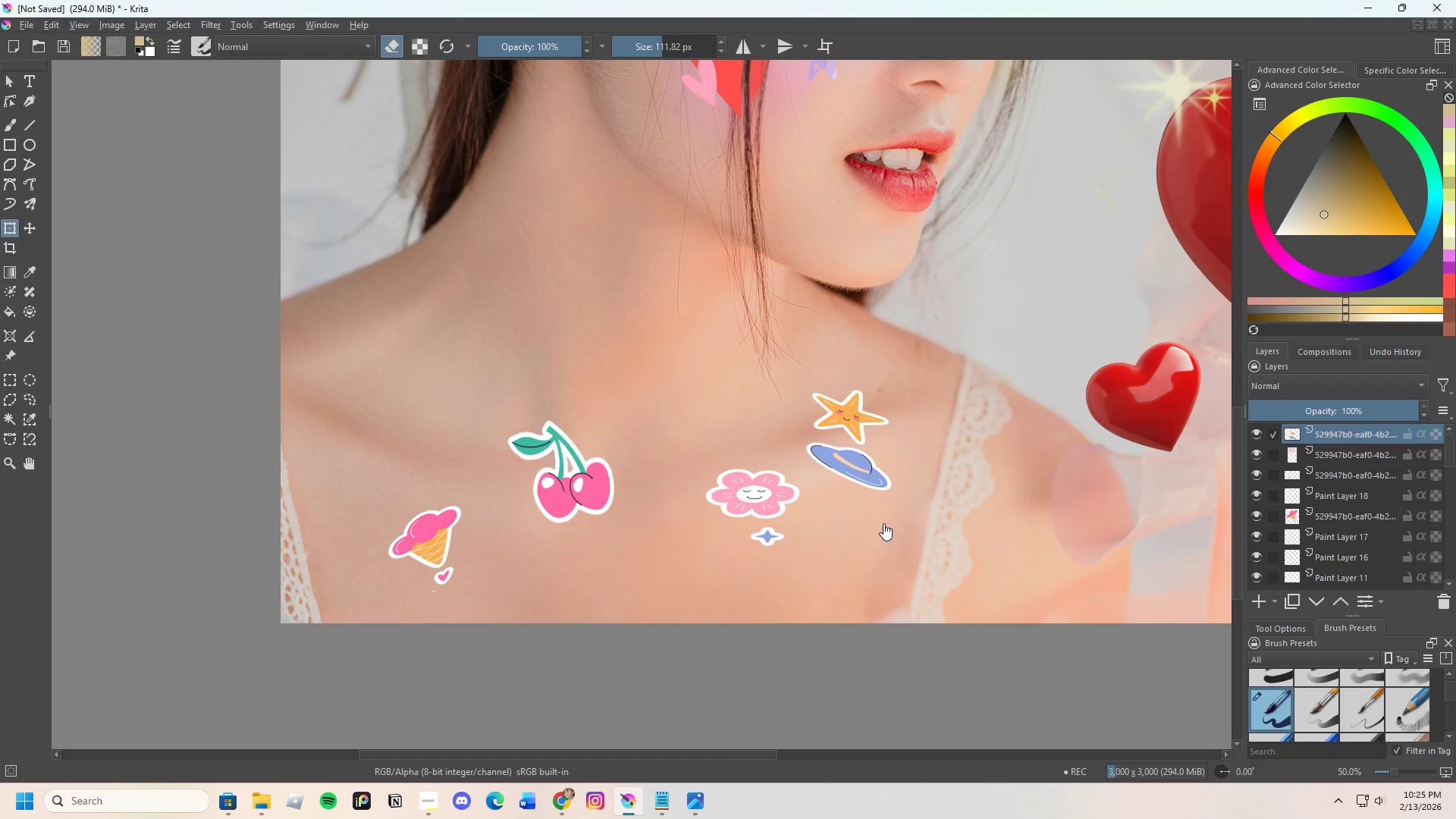 
key(Control+V)
 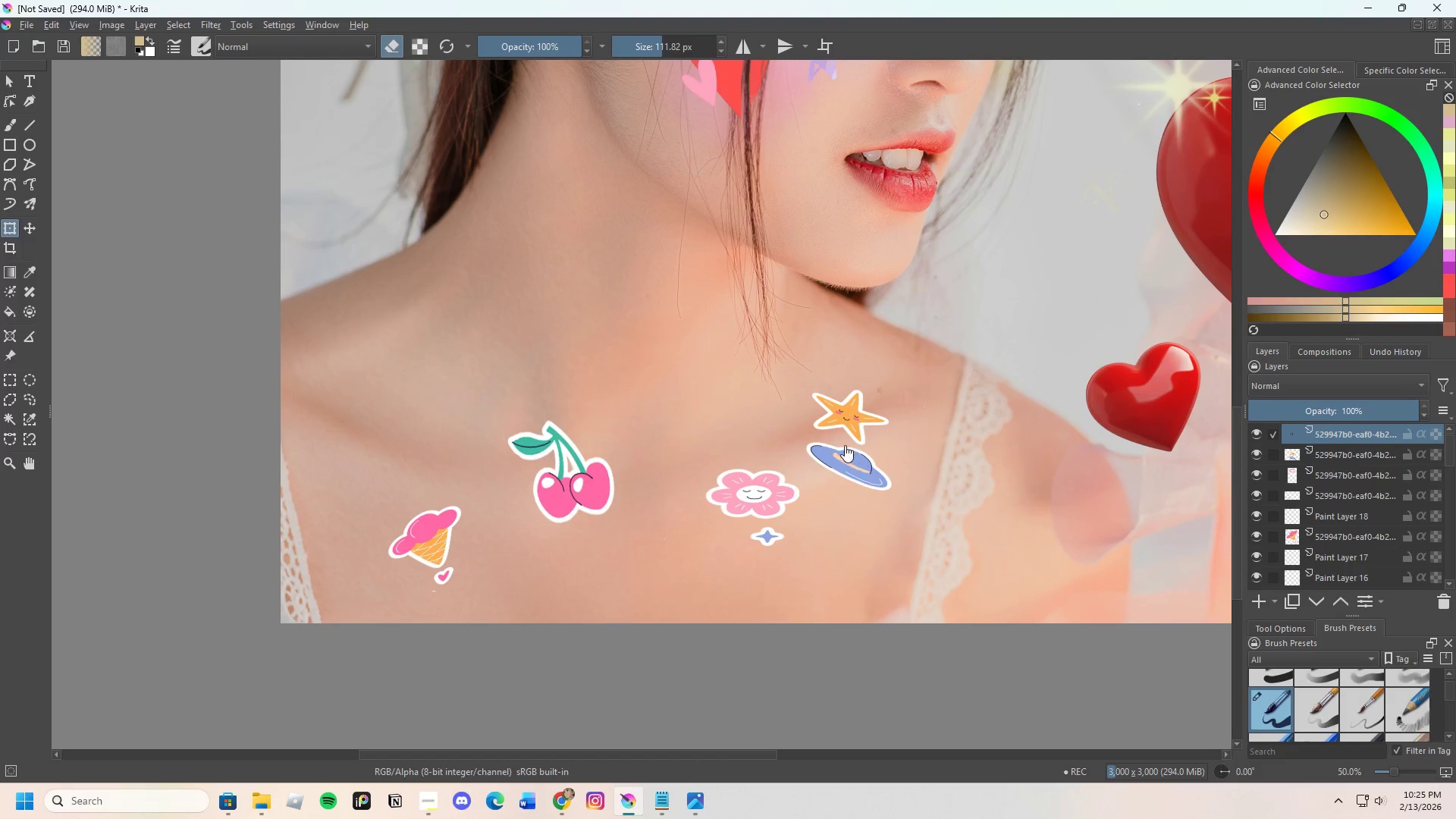 
left_click([845, 444])
 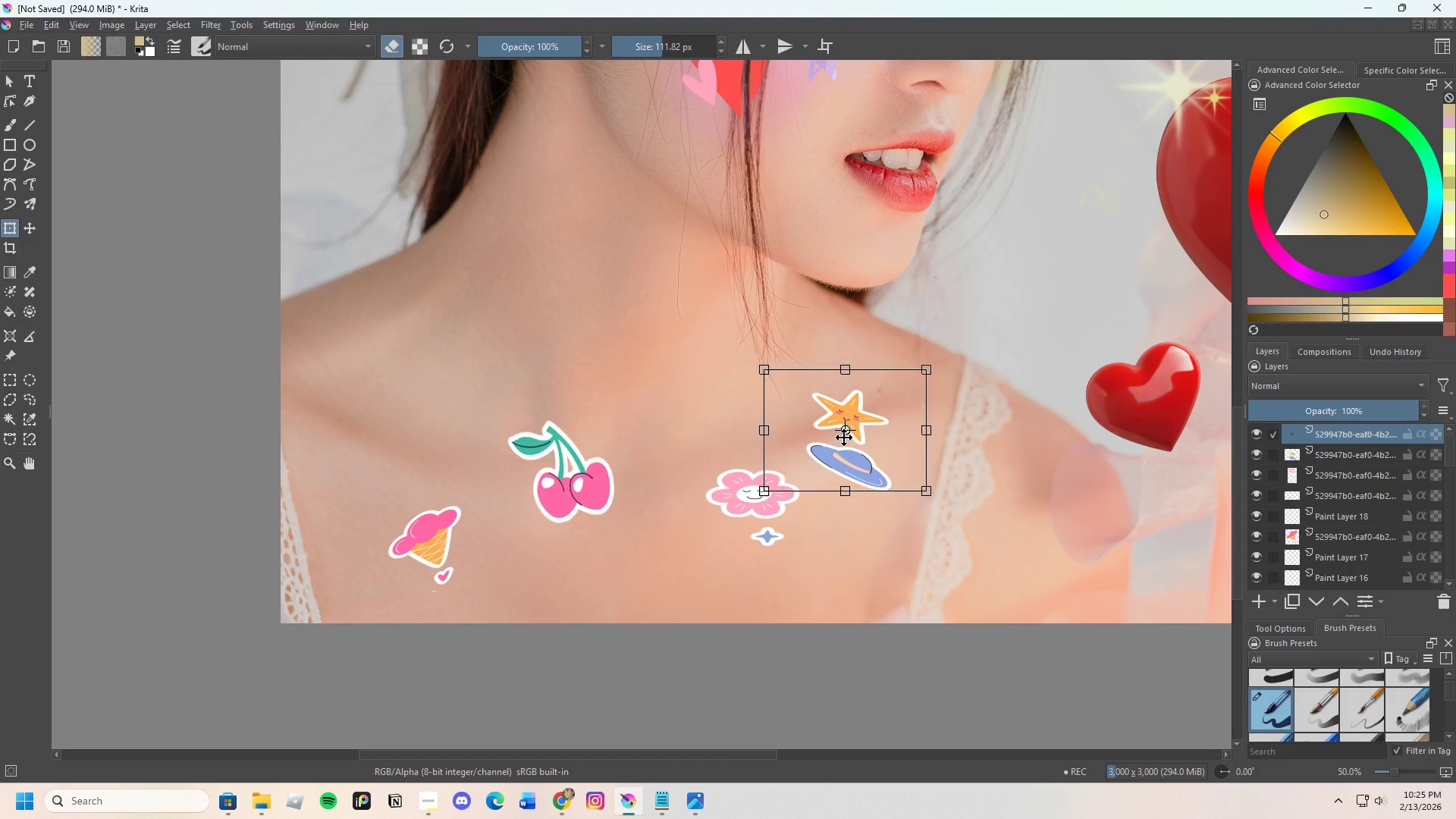 
left_click_drag(start_coordinate=[844, 438], to_coordinate=[675, 384])
 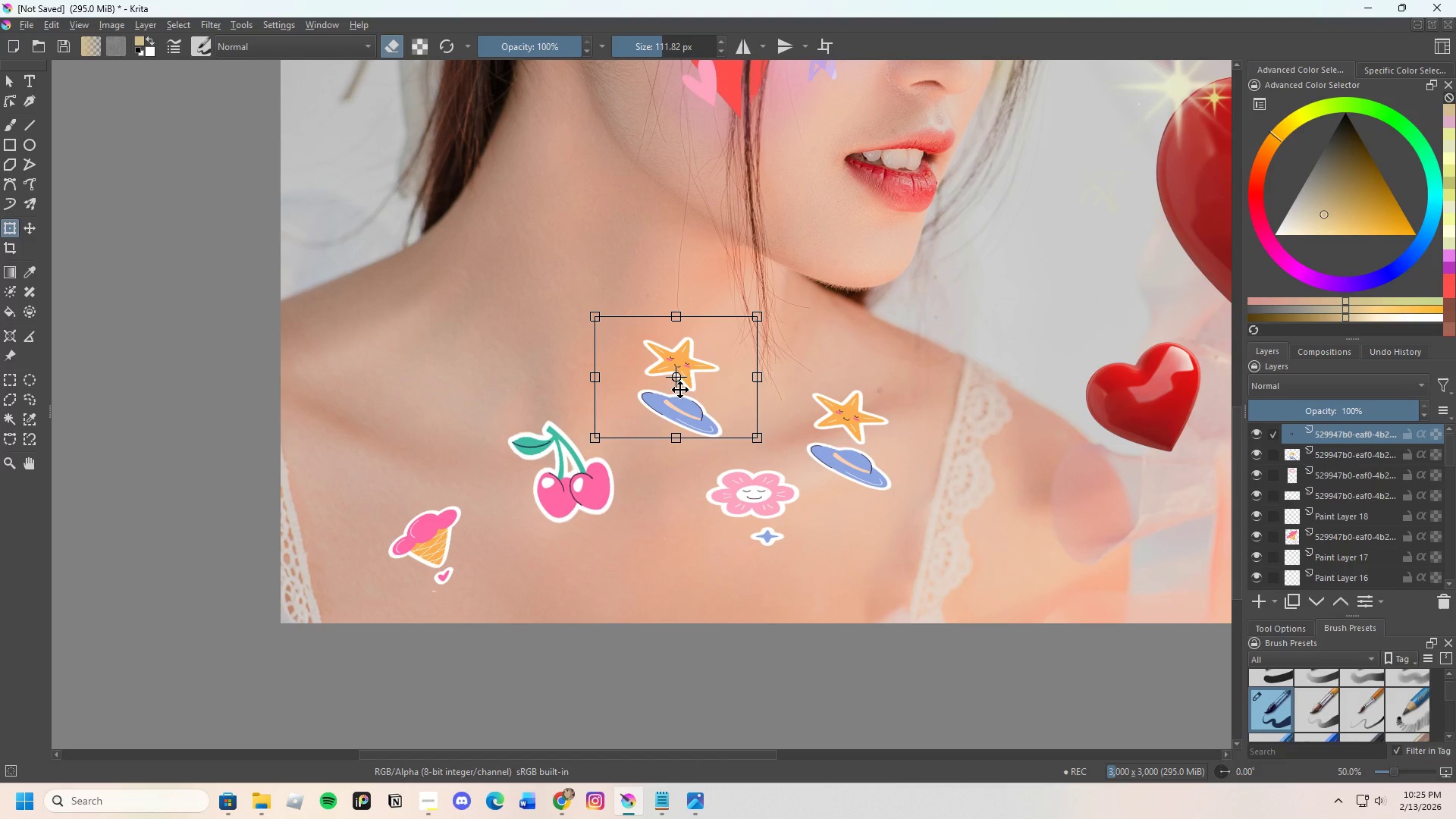 
left_click_drag(start_coordinate=[680, 390], to_coordinate=[661, 551])
 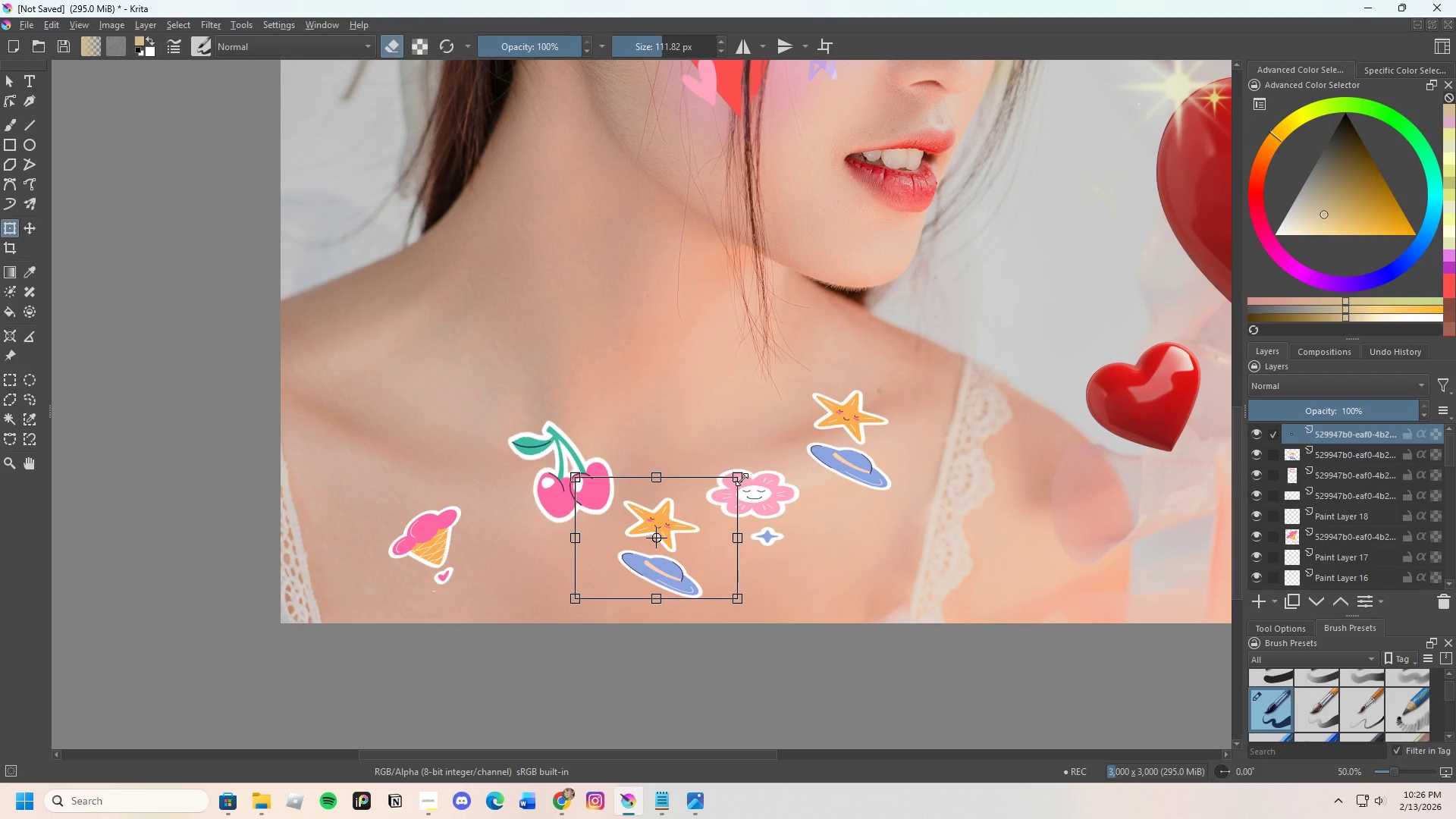 
left_click_drag(start_coordinate=[738, 477], to_coordinate=[713, 513])
 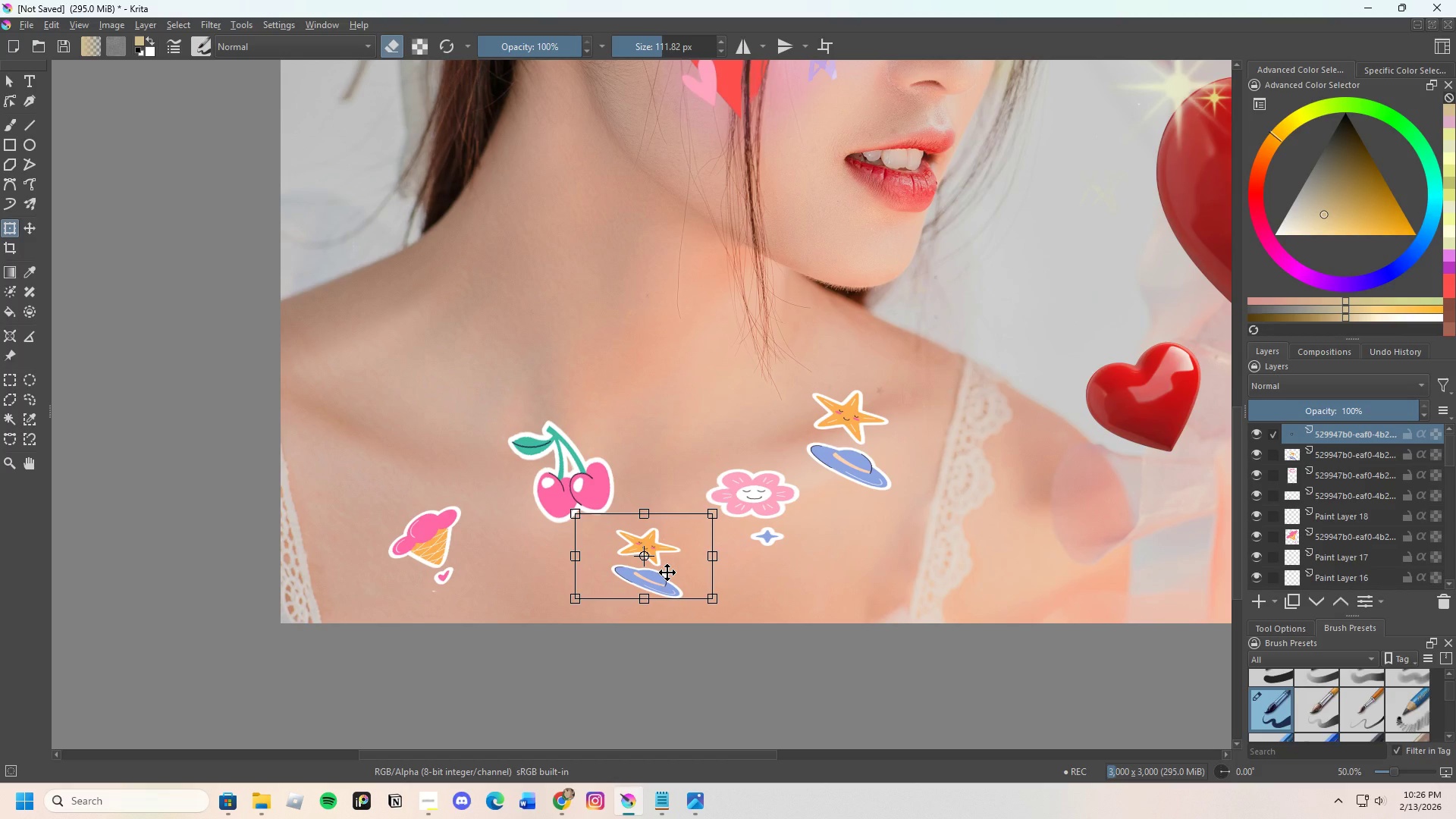 
key(Enter)
 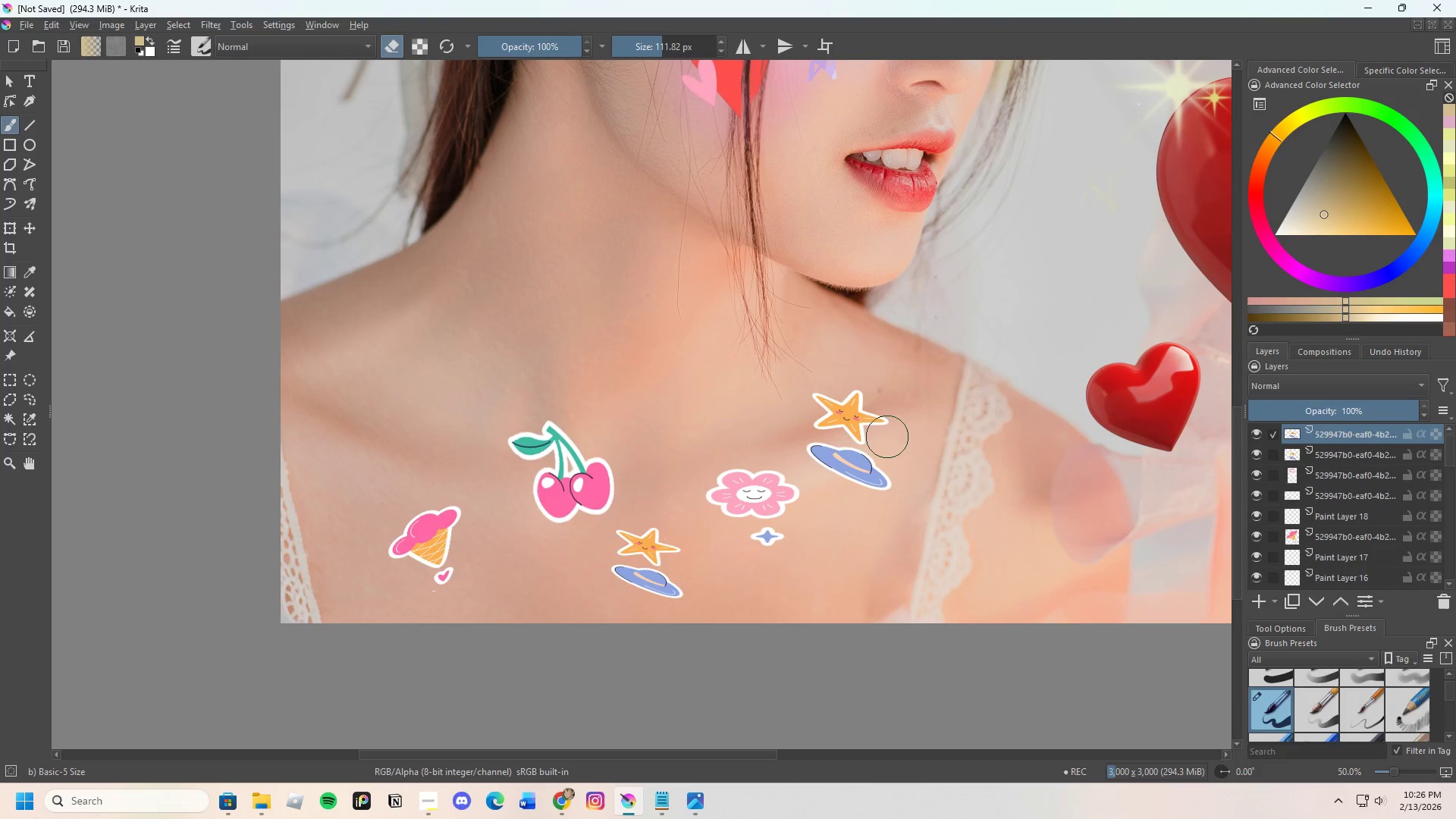 
left_click([1327, 457])
 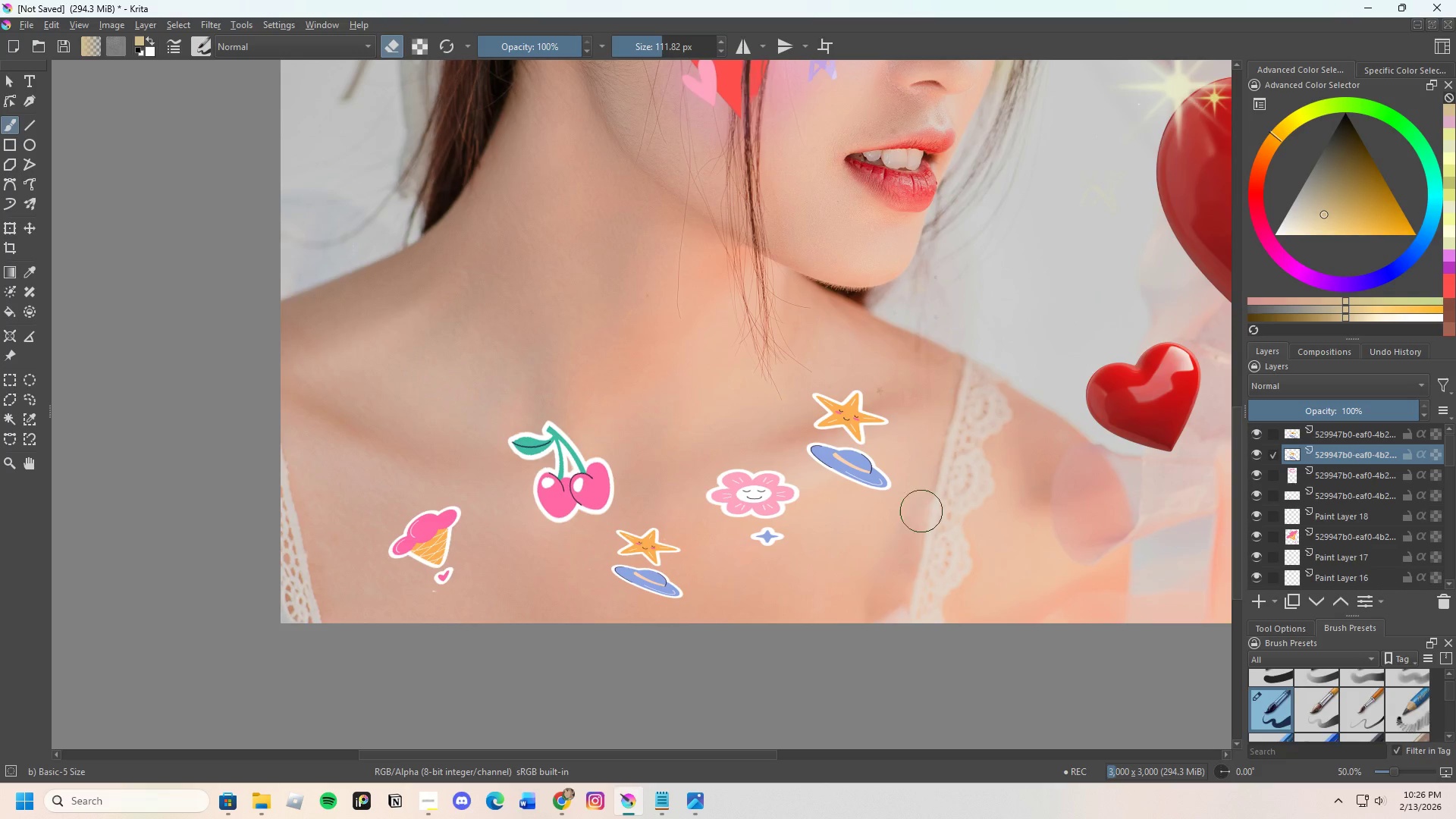 
scroll: coordinate [915, 506], scroll_direction: up, amount: 1.0
 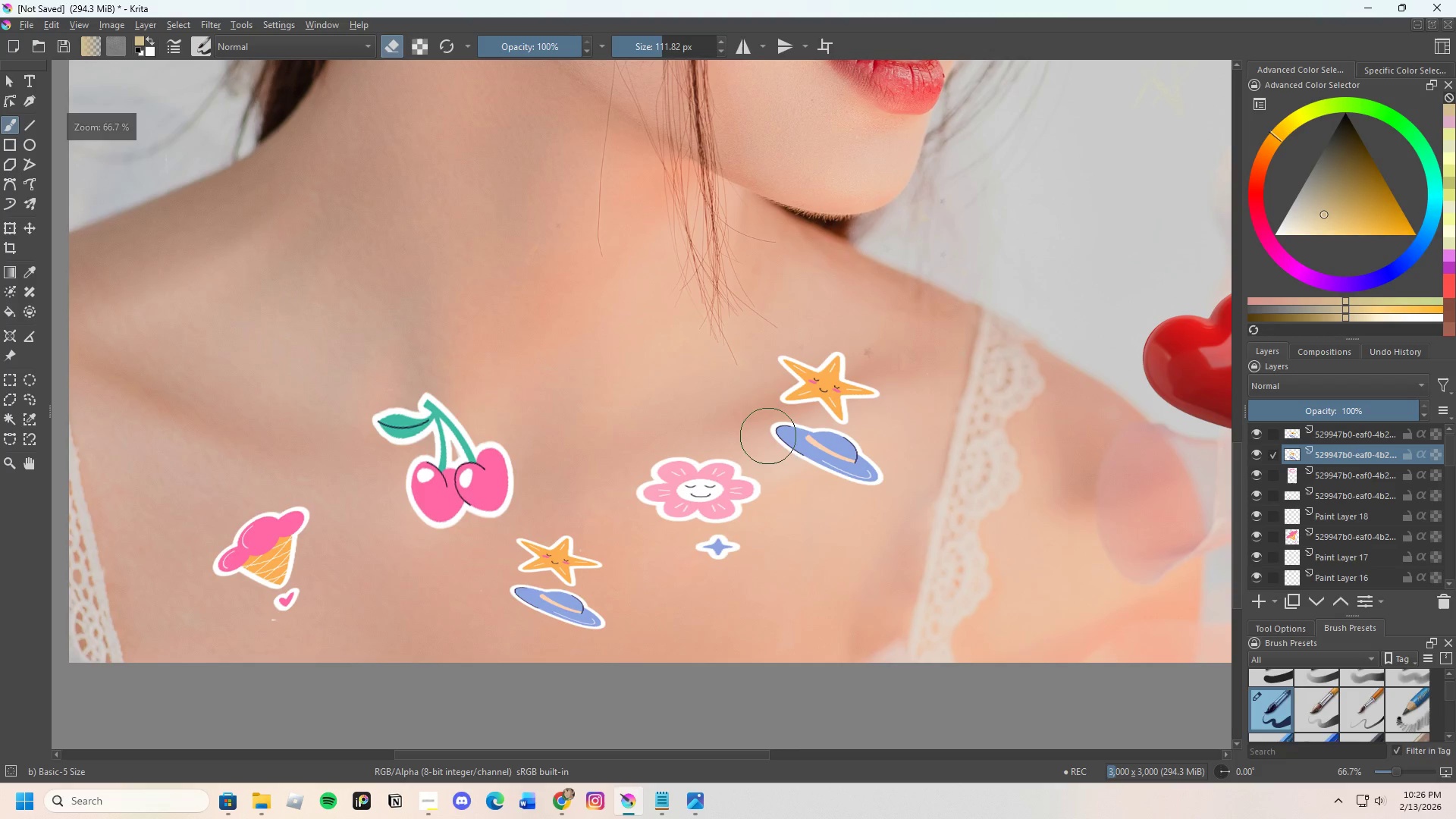 
left_click_drag(start_coordinate=[773, 436], to_coordinate=[877, 488])
 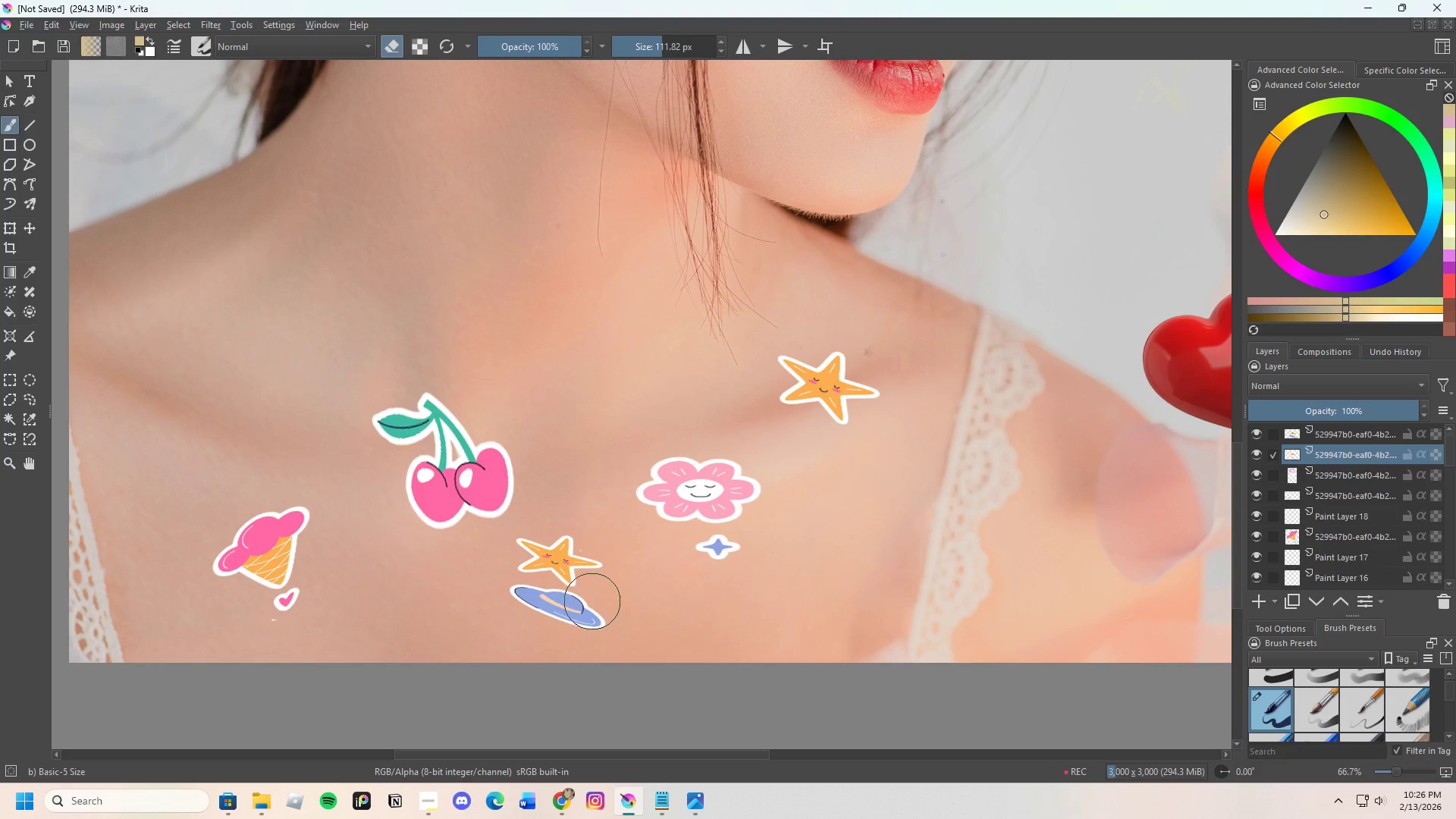 
left_click_drag(start_coordinate=[587, 550], to_coordinate=[526, 549])
 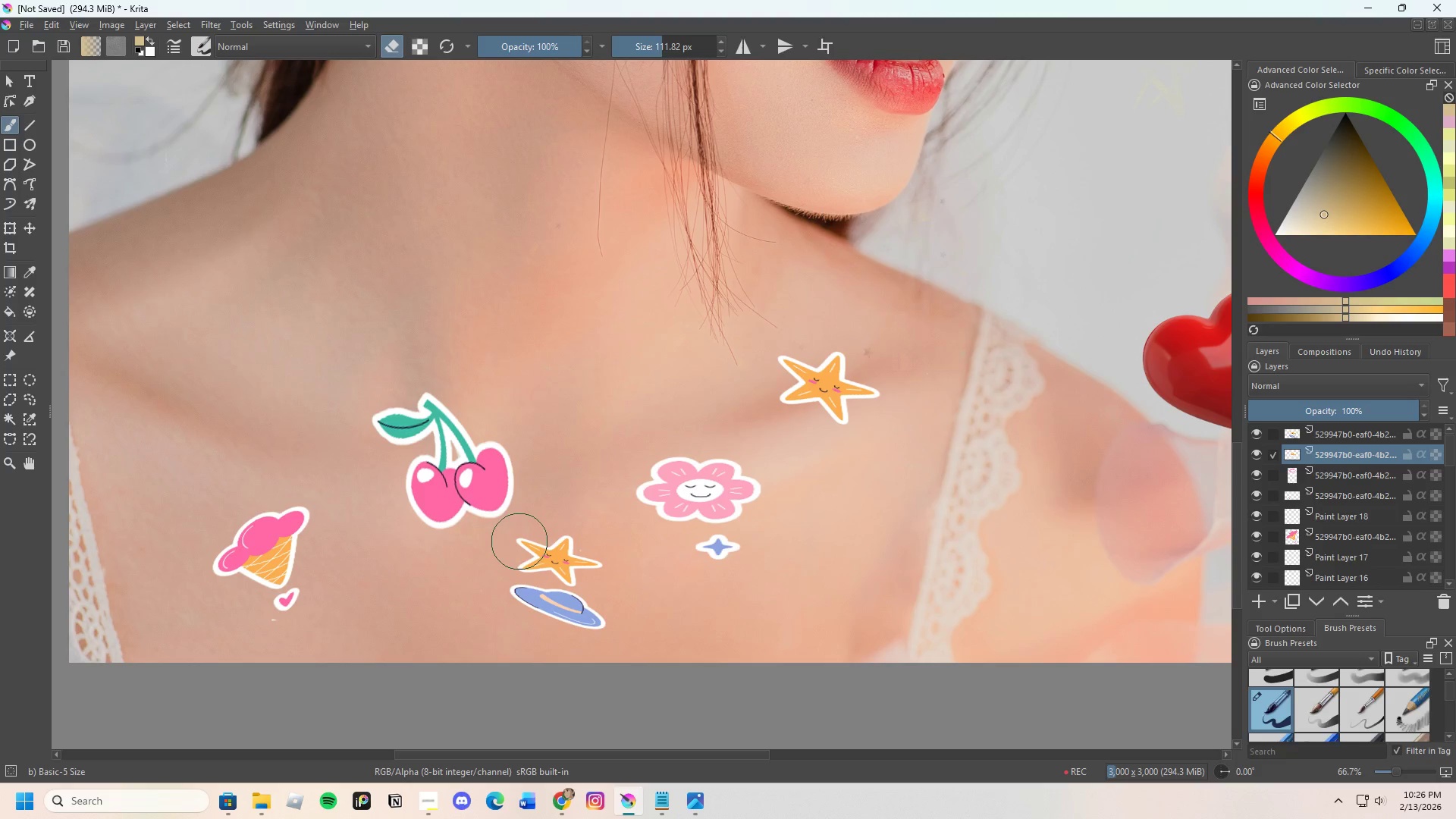 
left_click_drag(start_coordinate=[519, 541], to_coordinate=[553, 543])
 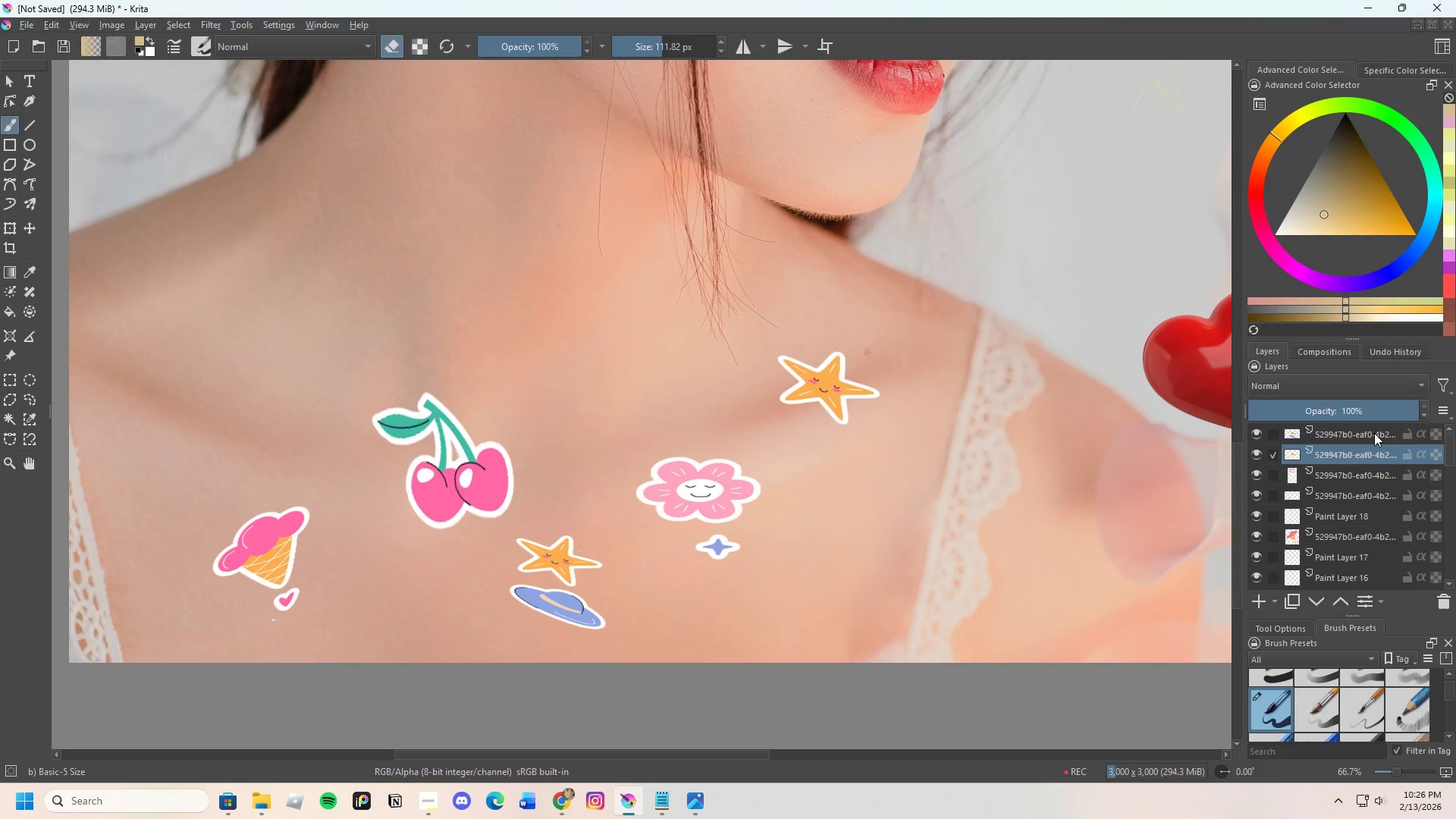 
left_click([1374, 433])
 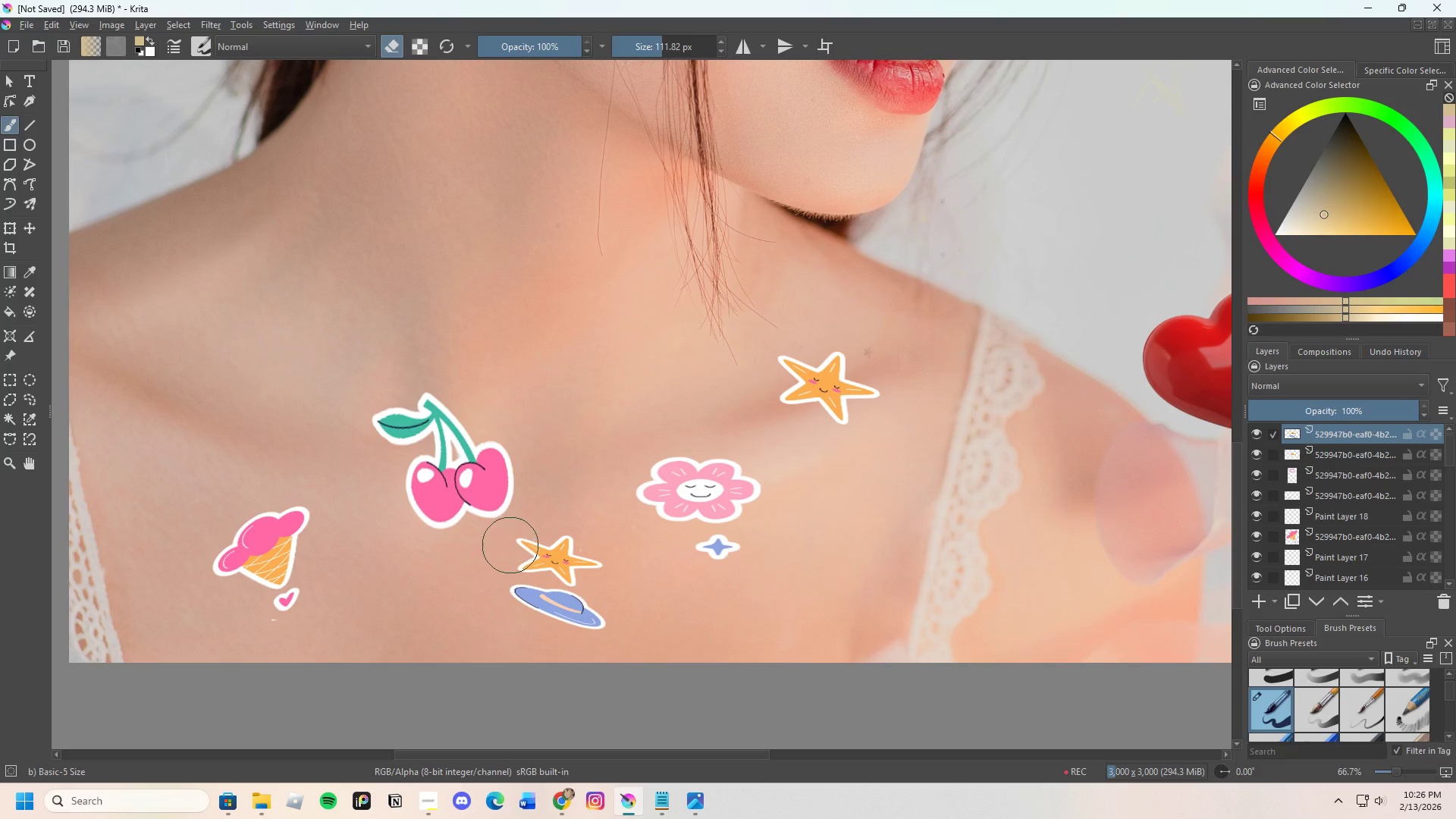 
left_click_drag(start_coordinate=[529, 545], to_coordinate=[600, 531])
 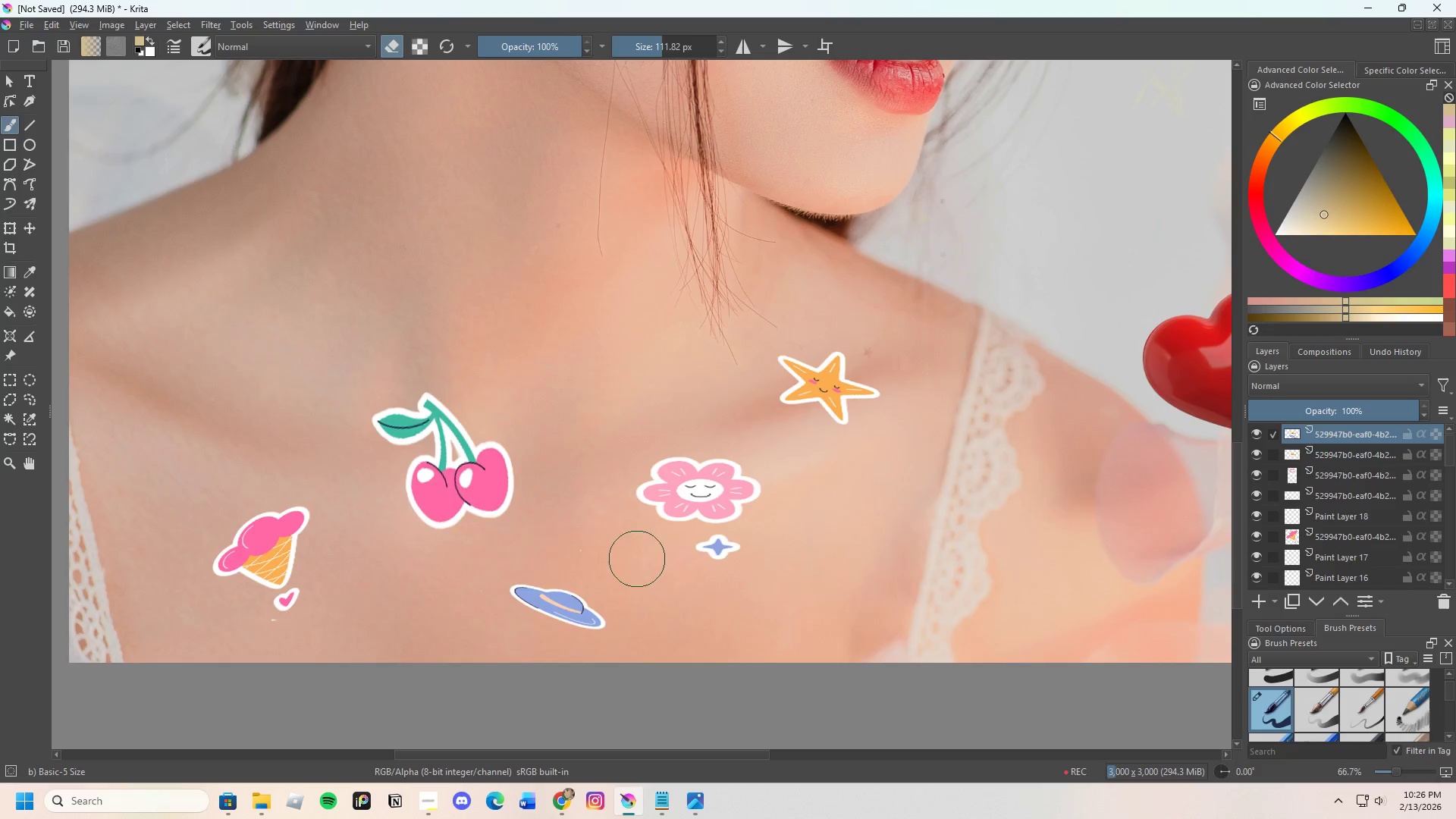 
scroll: coordinate [694, 548], scroll_direction: down, amount: 2.0
 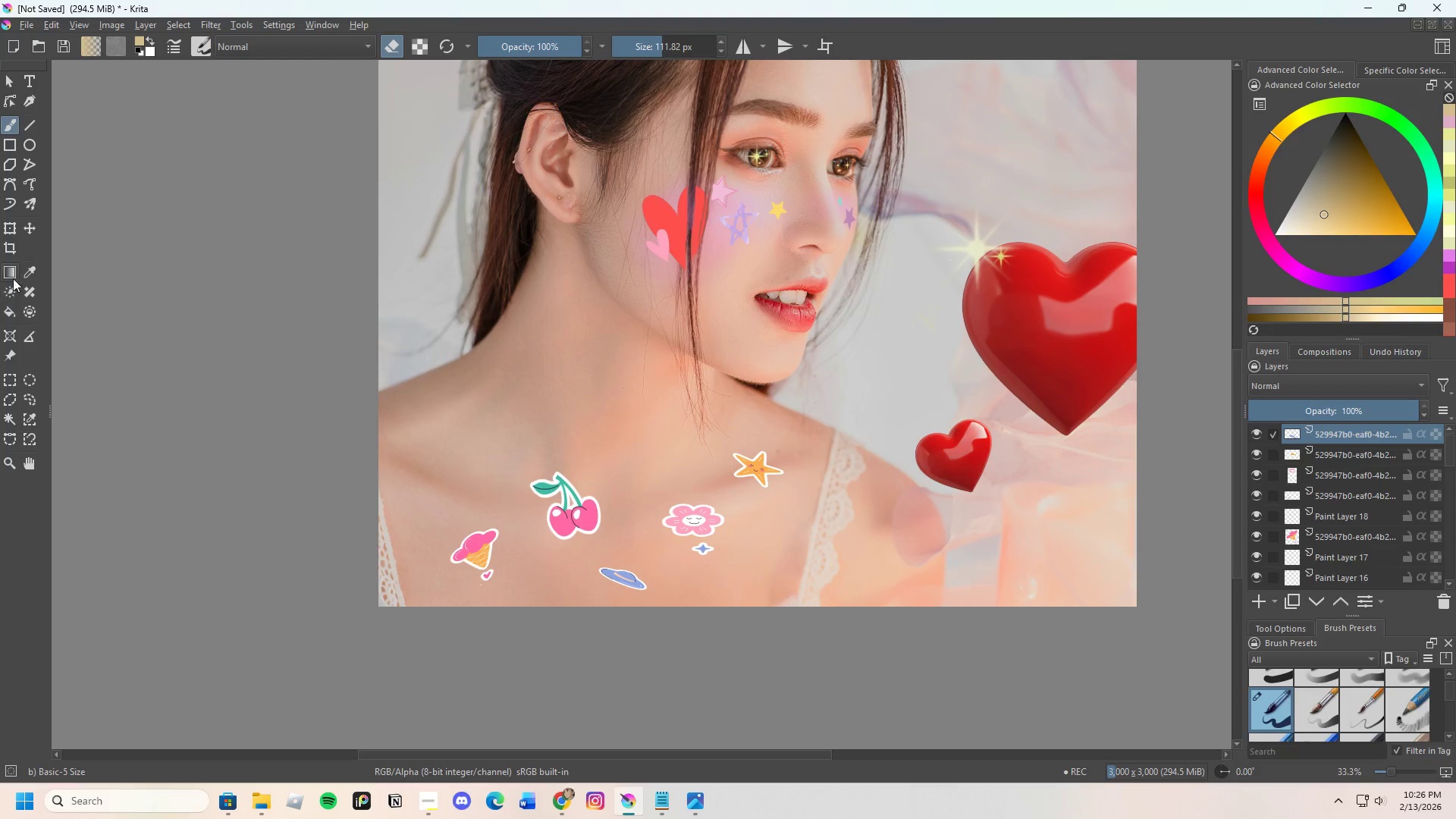 
left_click_drag(start_coordinate=[4, 228], to_coordinate=[8, 225])
 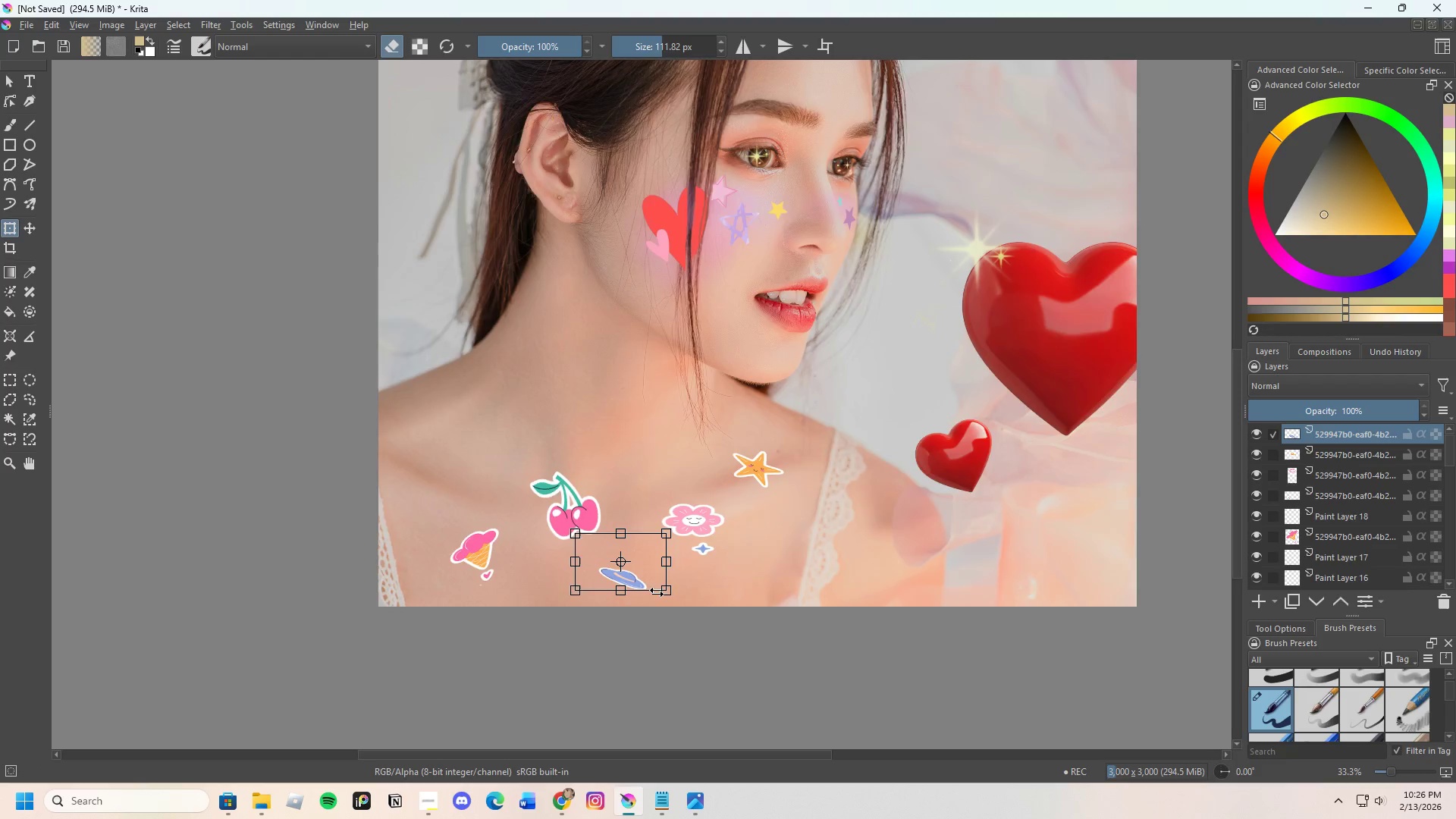 
scroll: coordinate [655, 593], scroll_direction: up, amount: 1.0
 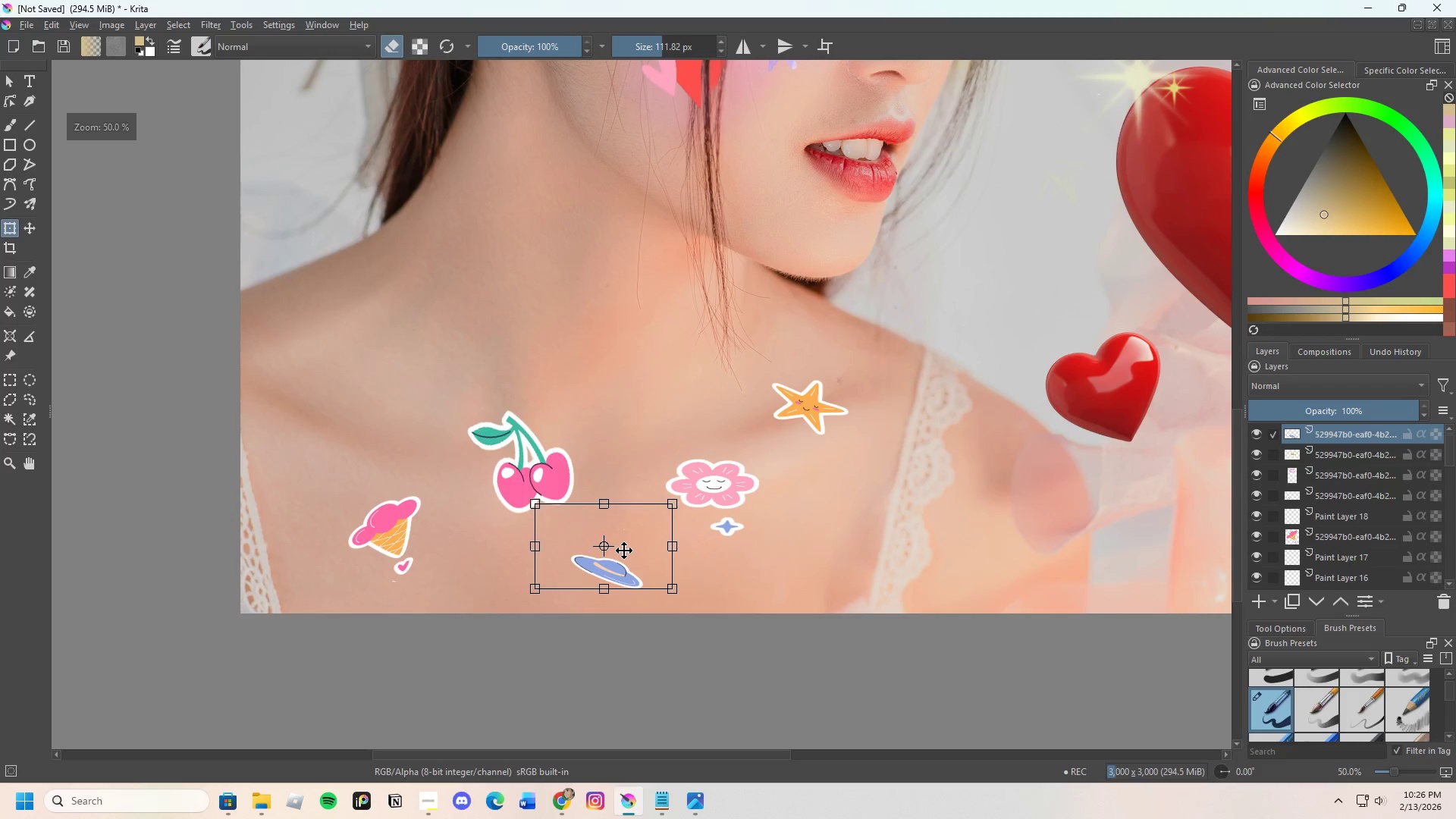 
left_click_drag(start_coordinate=[625, 551], to_coordinate=[635, 526])
 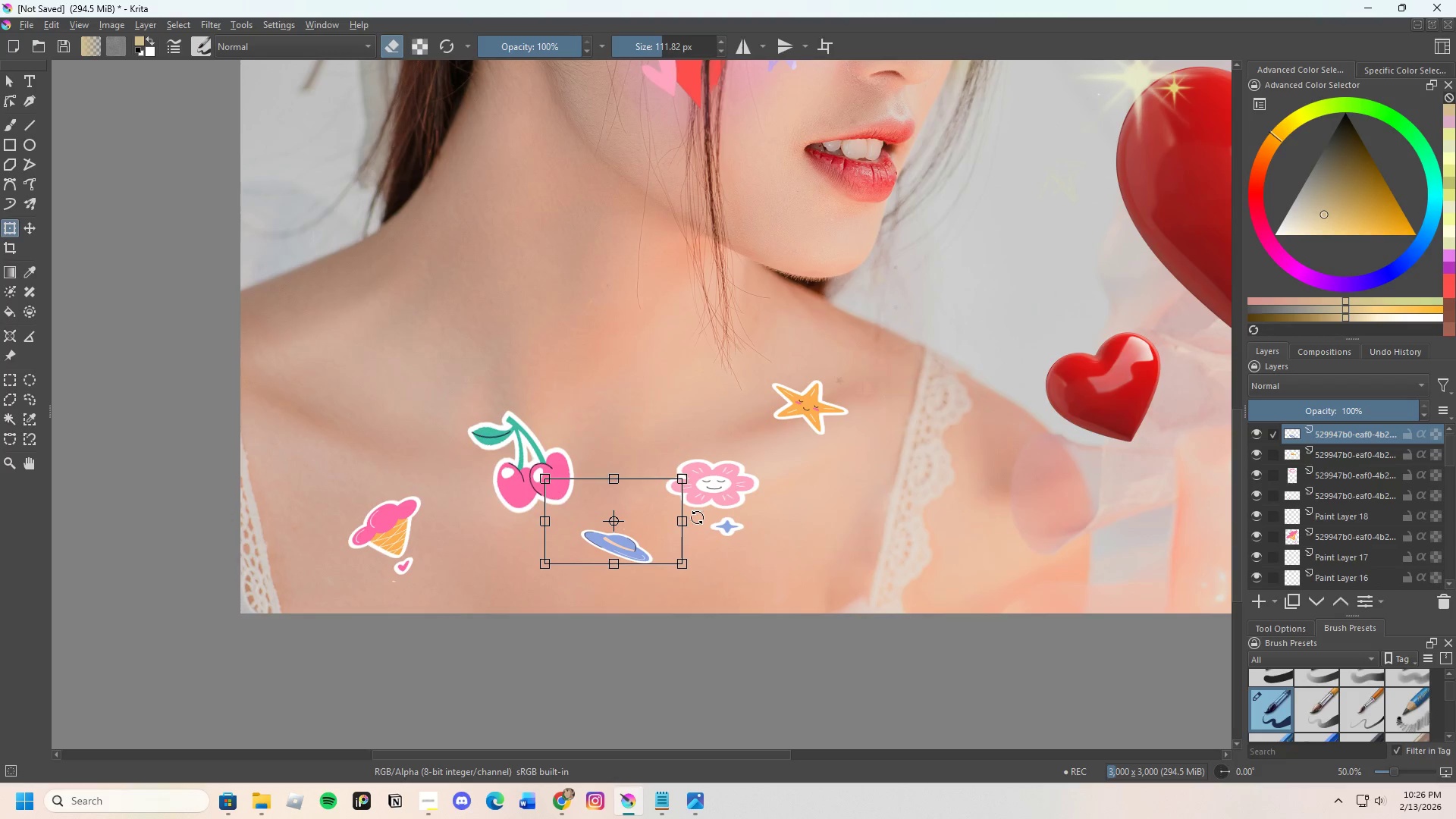 
left_click_drag(start_coordinate=[696, 524], to_coordinate=[643, 497])
 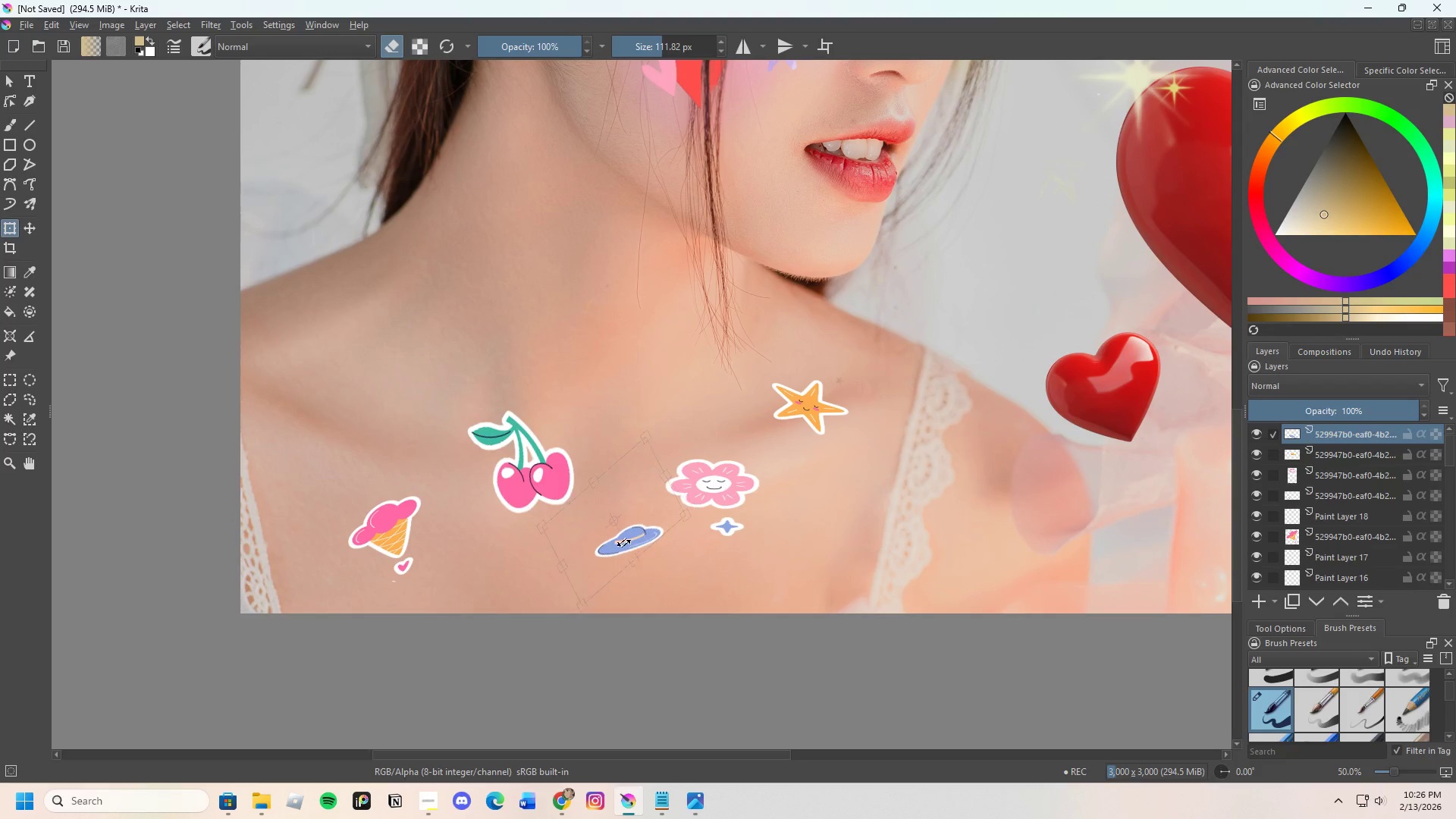 
left_click_drag(start_coordinate=[650, 540], to_coordinate=[626, 548])
 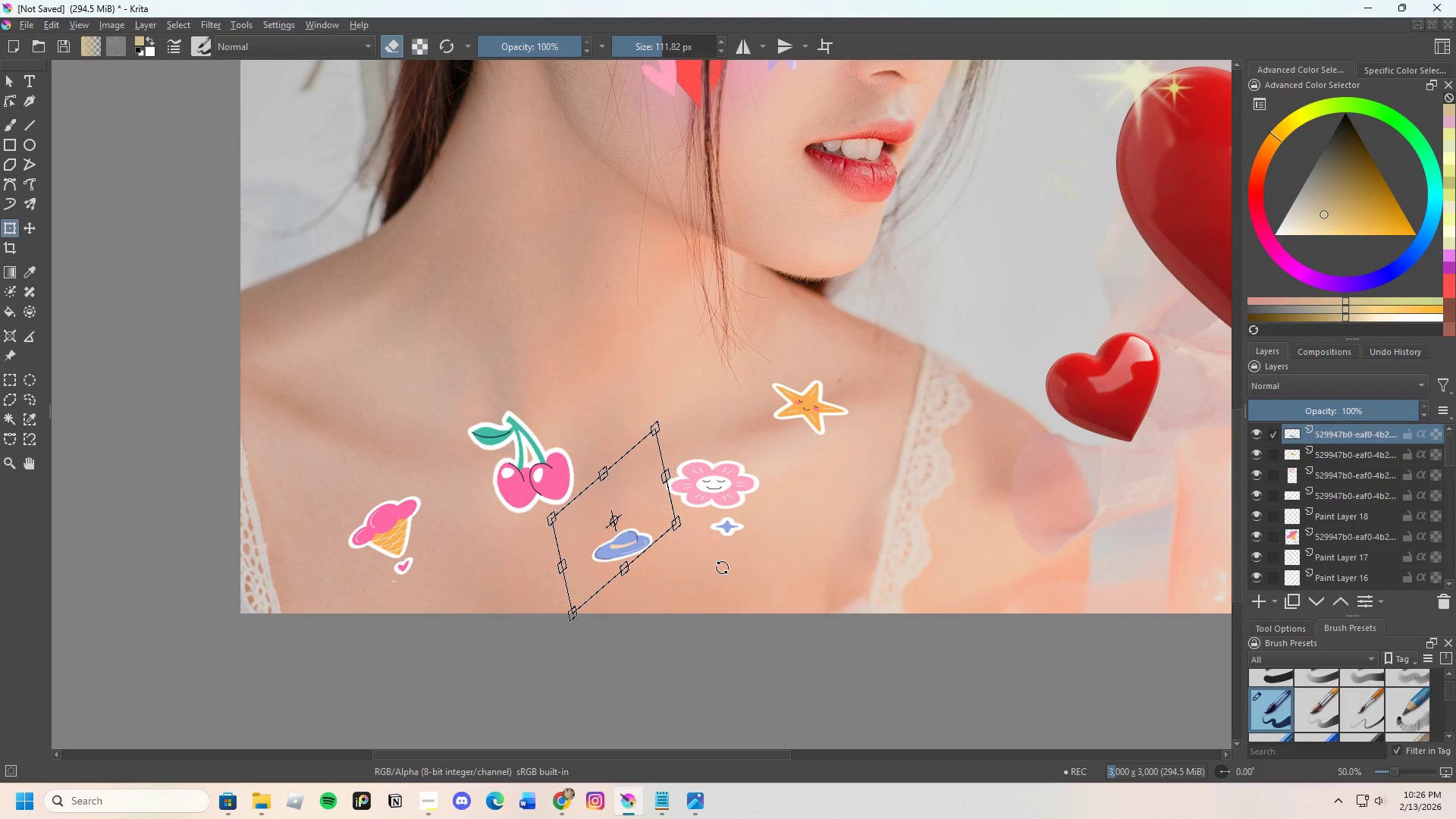 
key(Enter)
 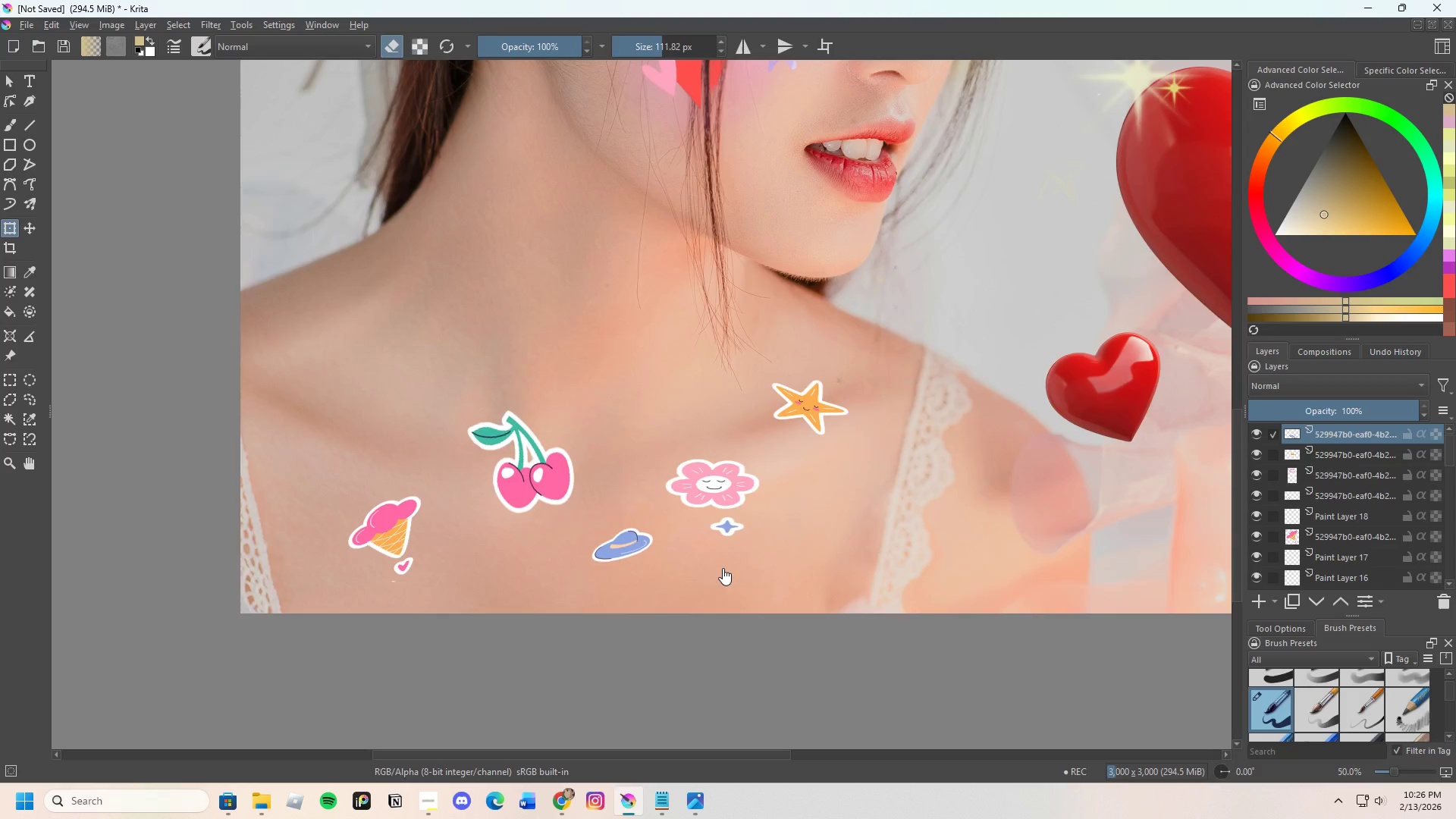 
scroll: coordinate [752, 508], scroll_direction: down, amount: 1.0
 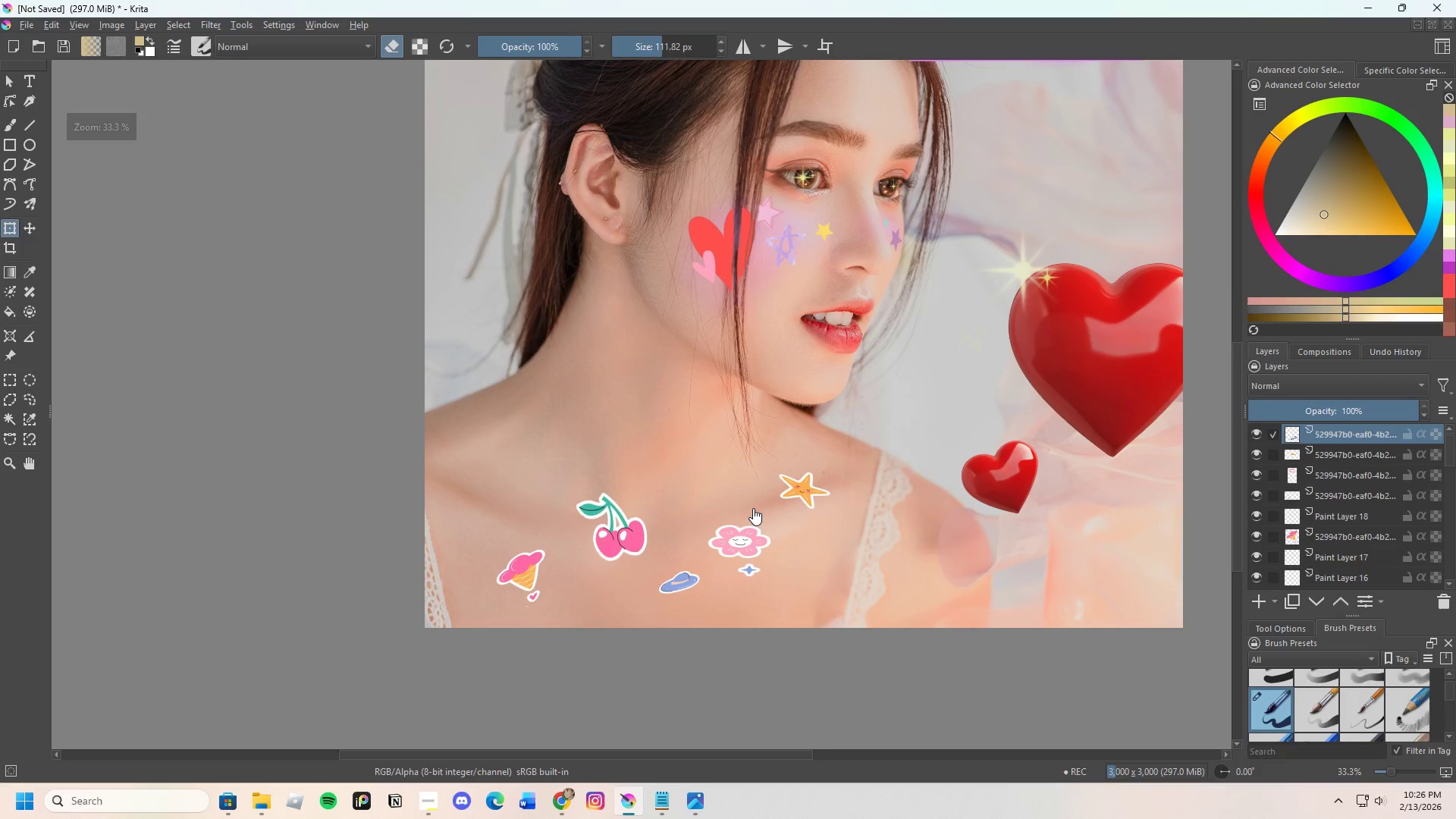 
scroll: coordinate [698, 515], scroll_direction: none, amount: 0.0
 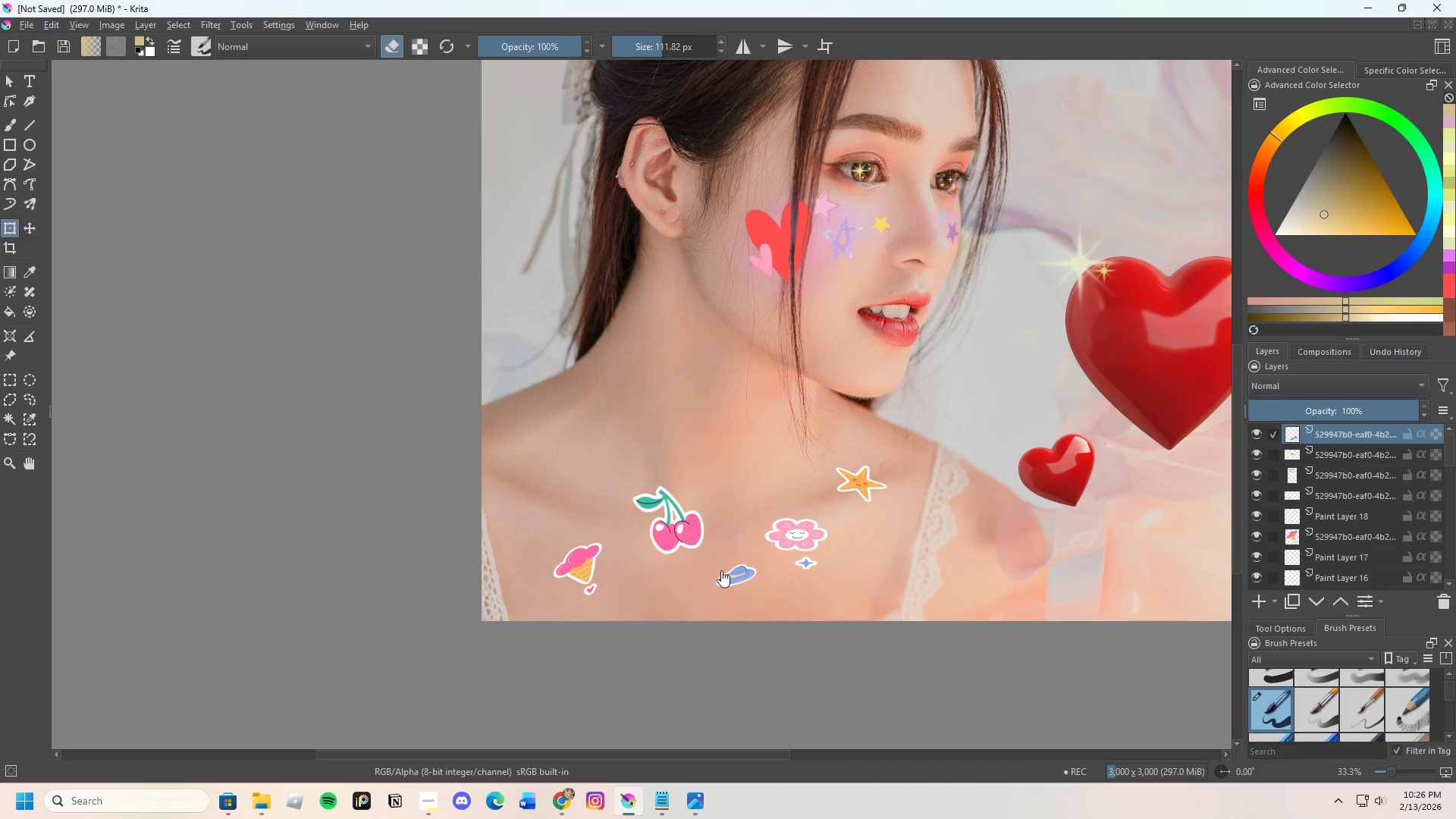 
scroll: coordinate [687, 555], scroll_direction: up, amount: 1.0
 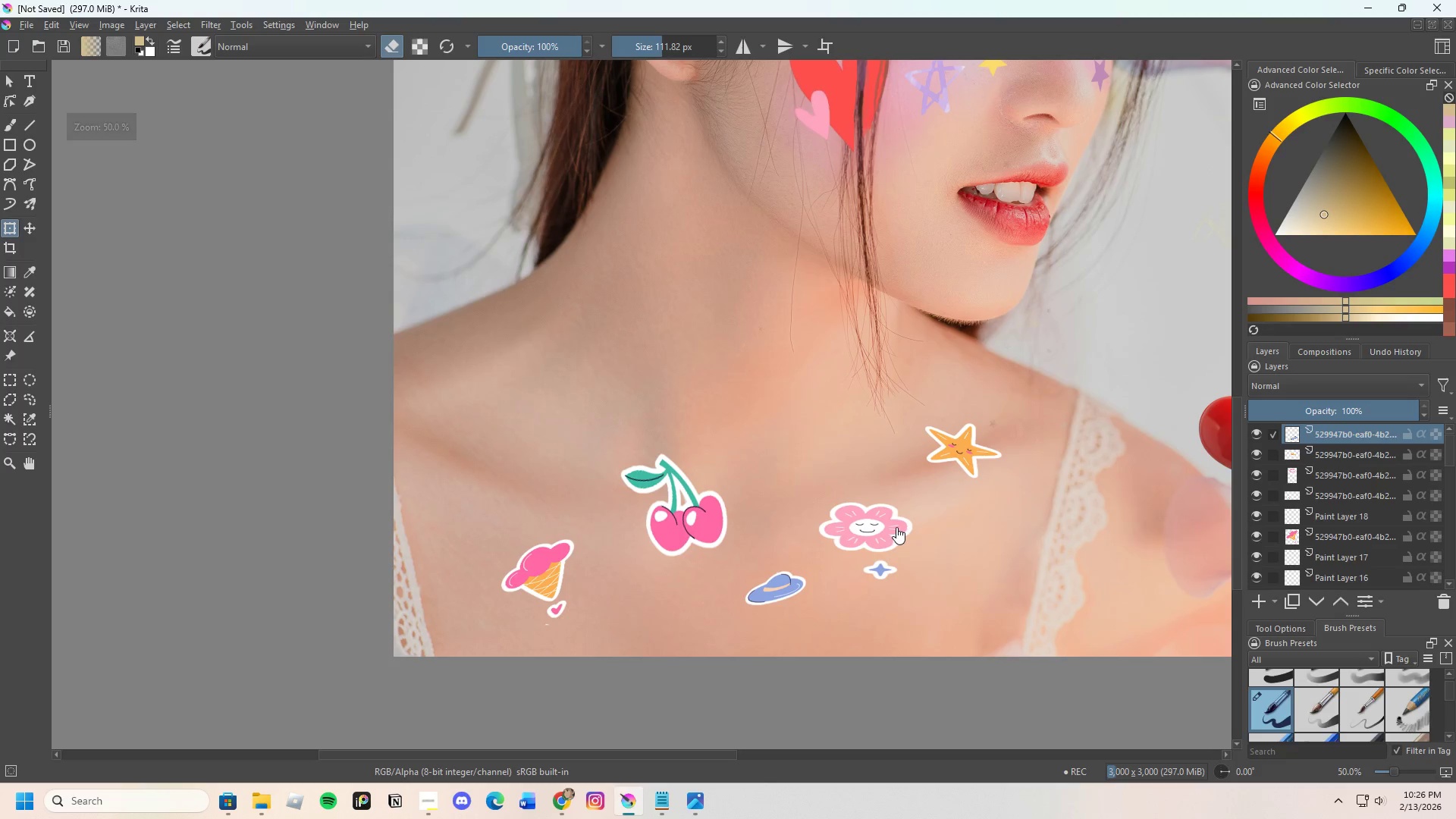 
left_click([881, 526])
 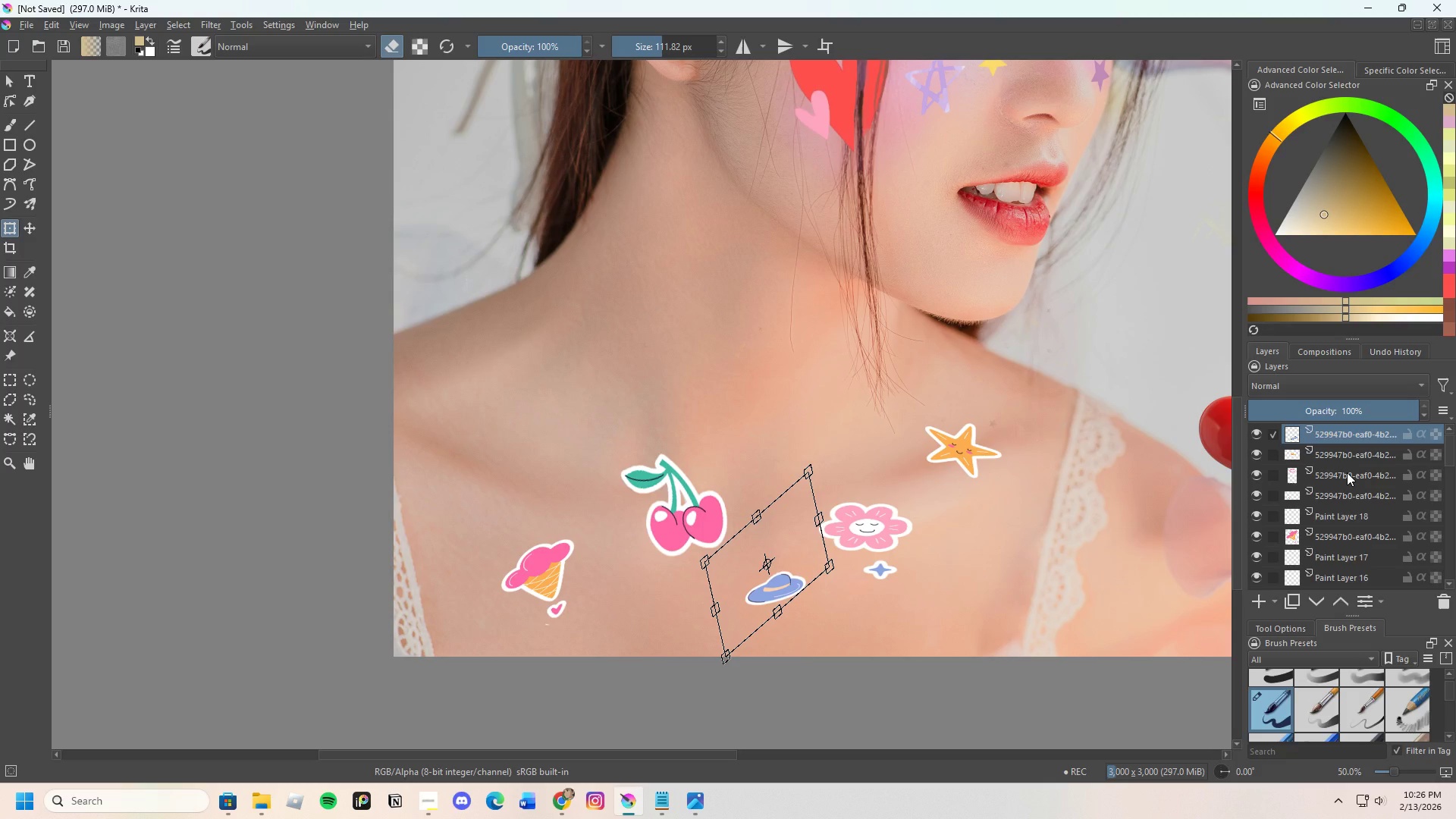 
mouse_move([1322, 472])
 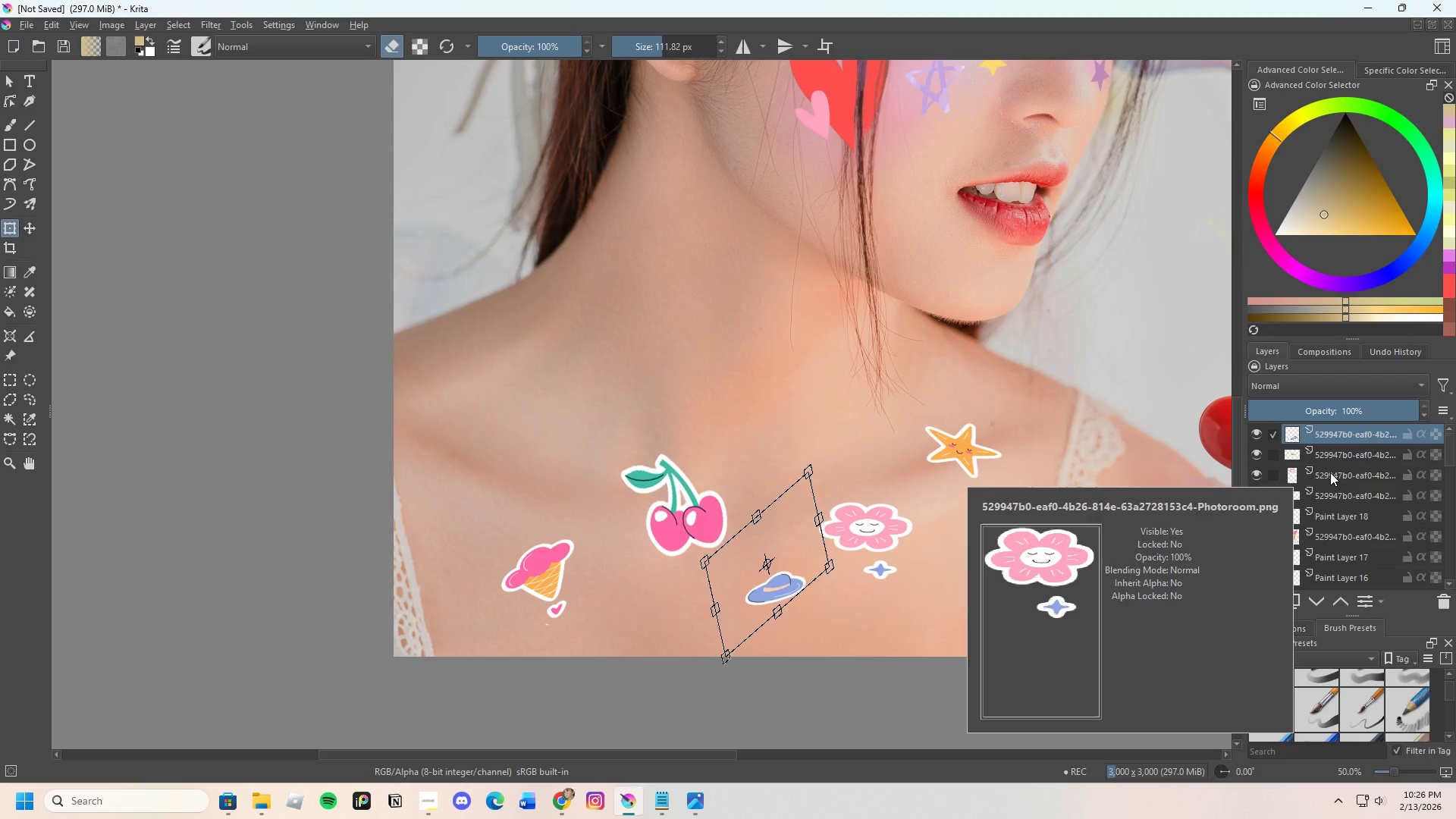 
left_click([1330, 472])
 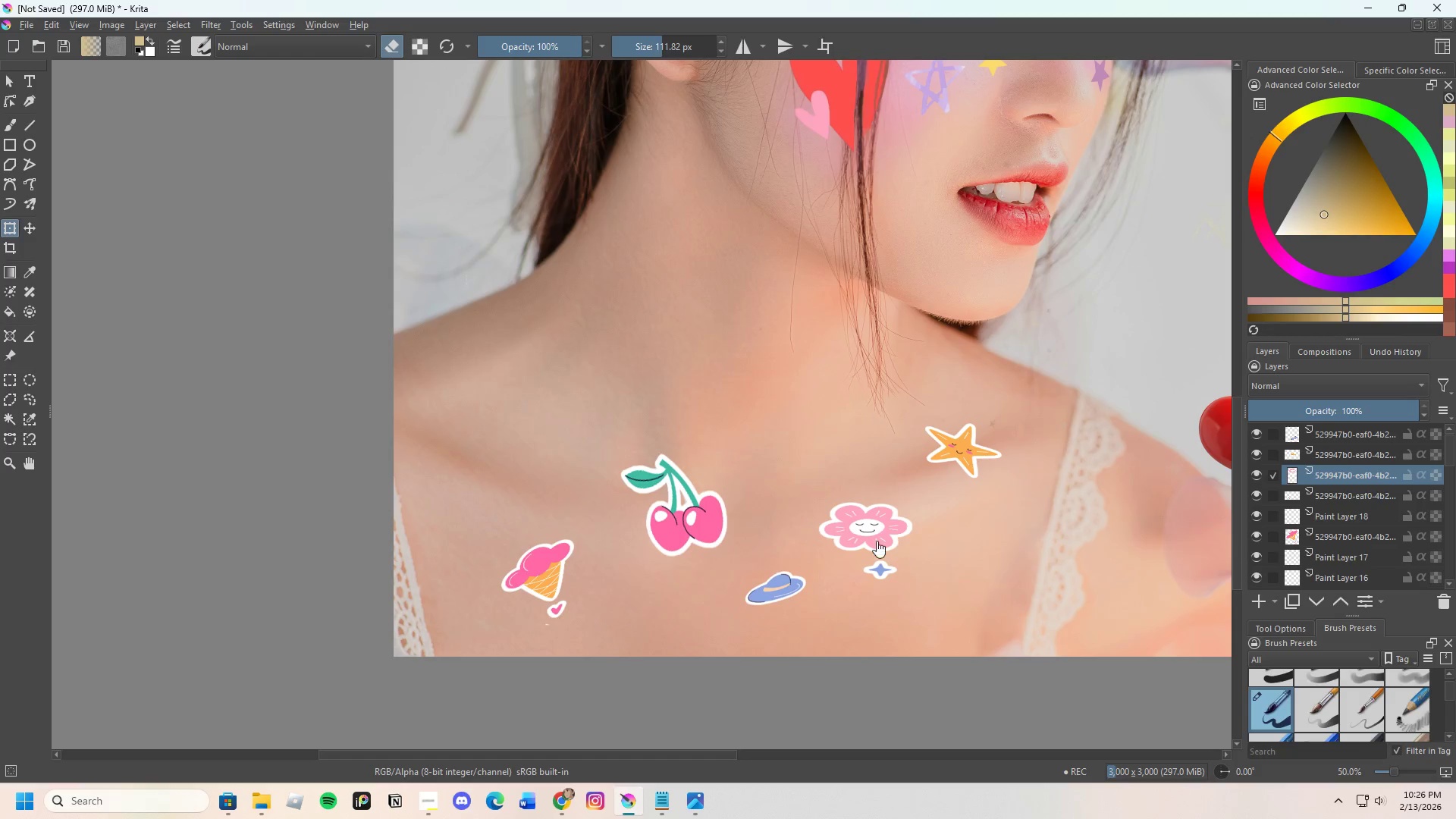 
left_click([877, 541])
 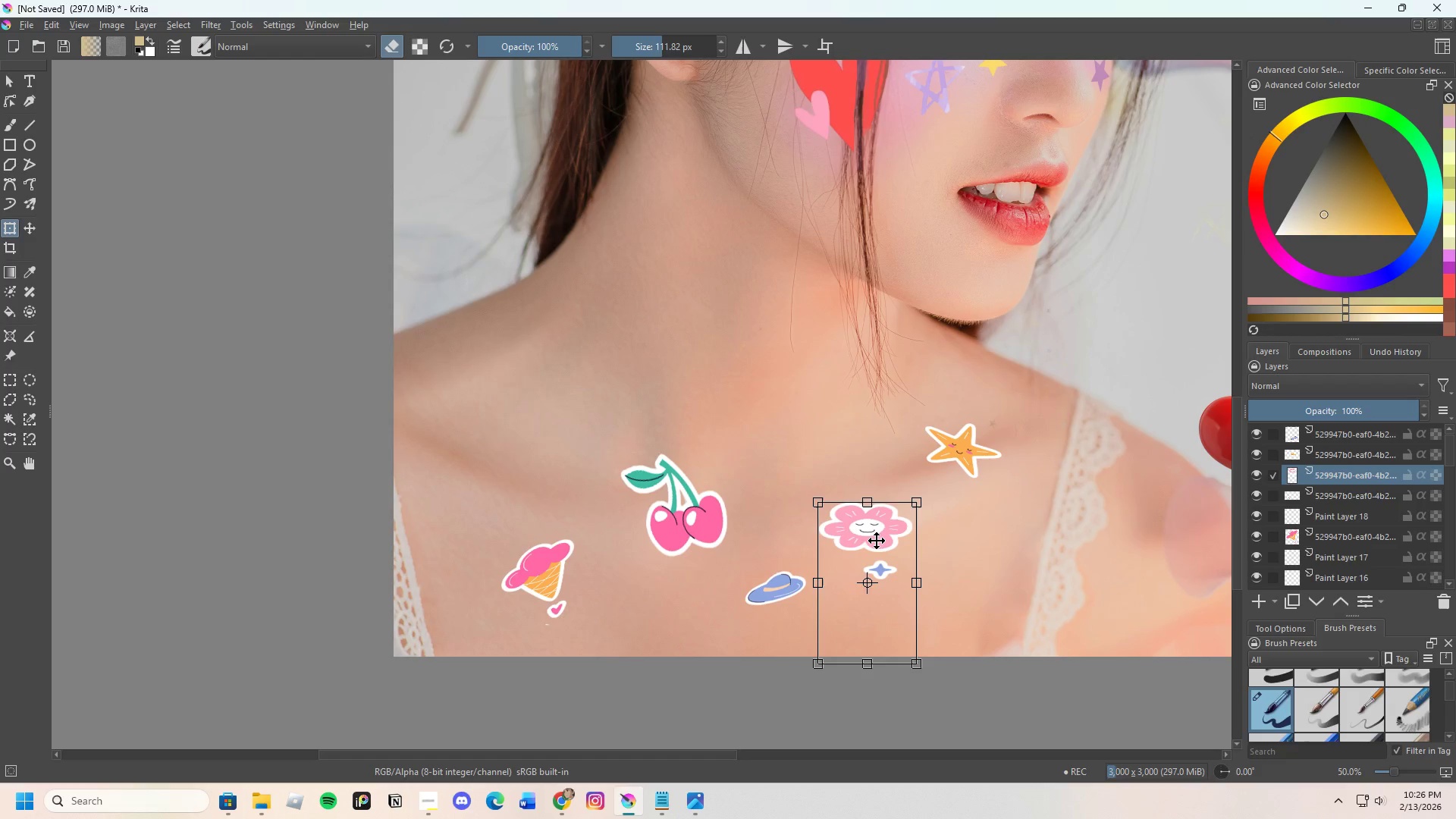 
key(Control+C)
 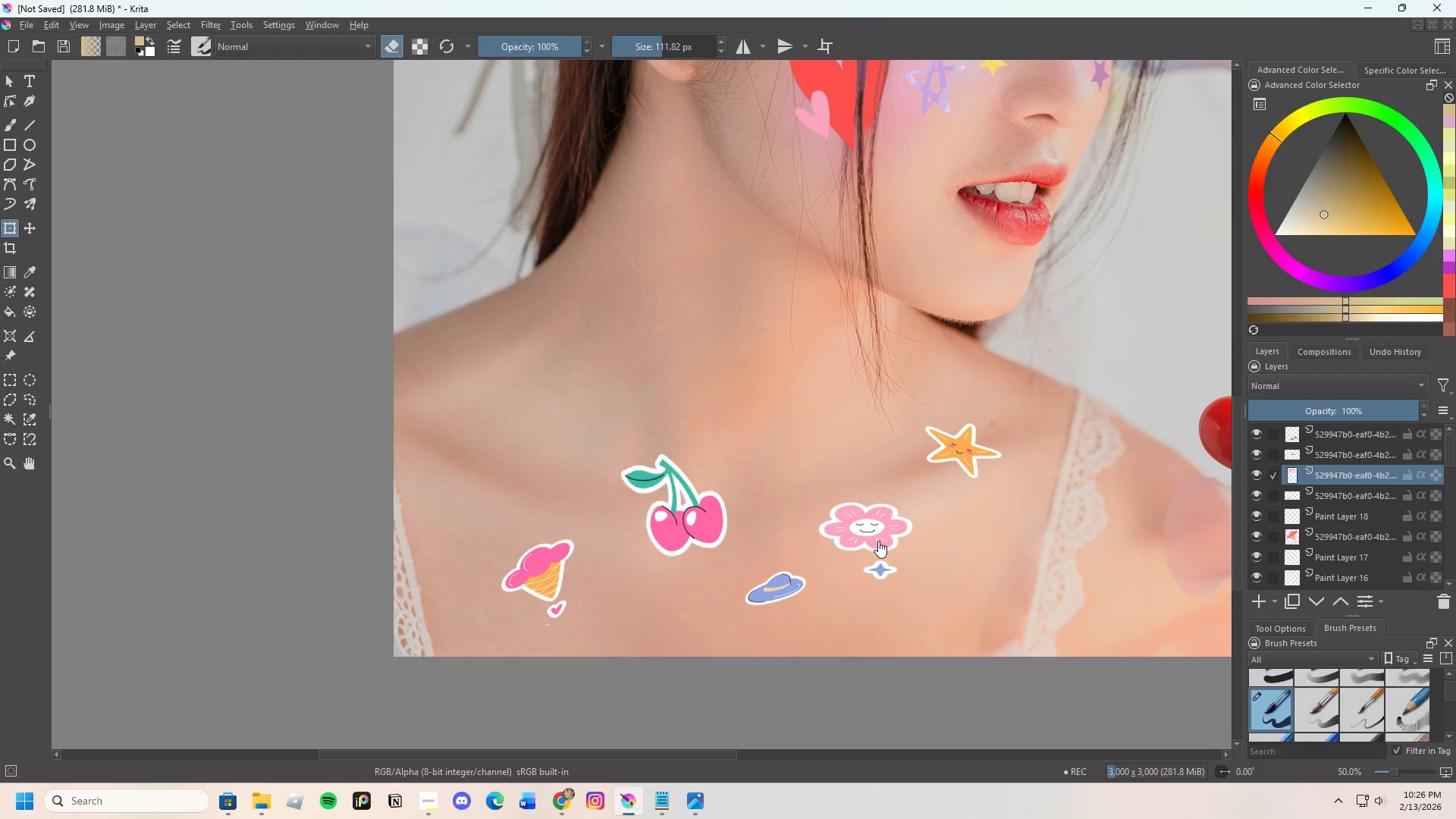 
key(Control+V)
 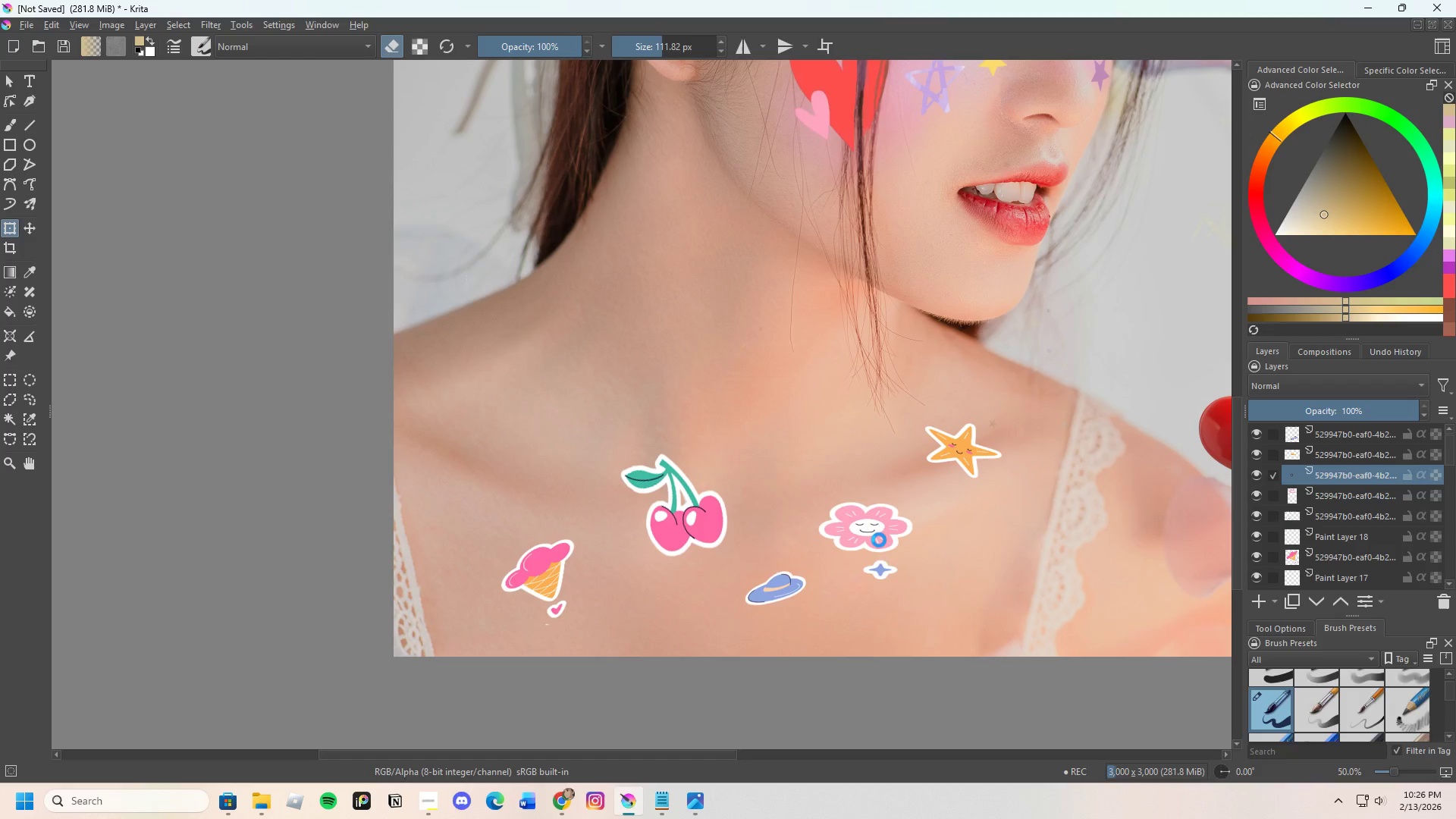 
left_click_drag(start_coordinate=[879, 540], to_coordinate=[864, 529])
 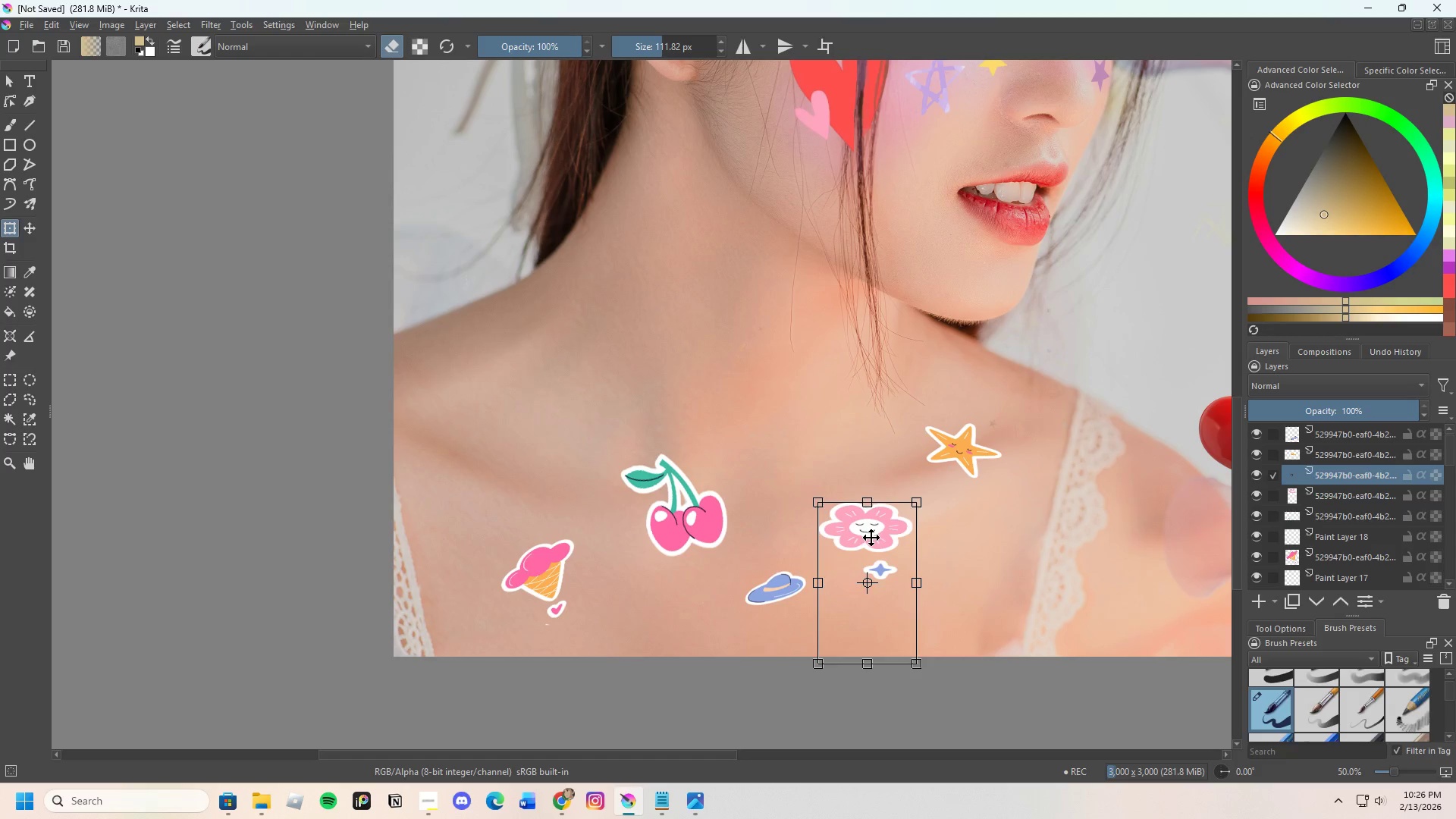 
left_click_drag(start_coordinate=[871, 538], to_coordinate=[565, 411])
 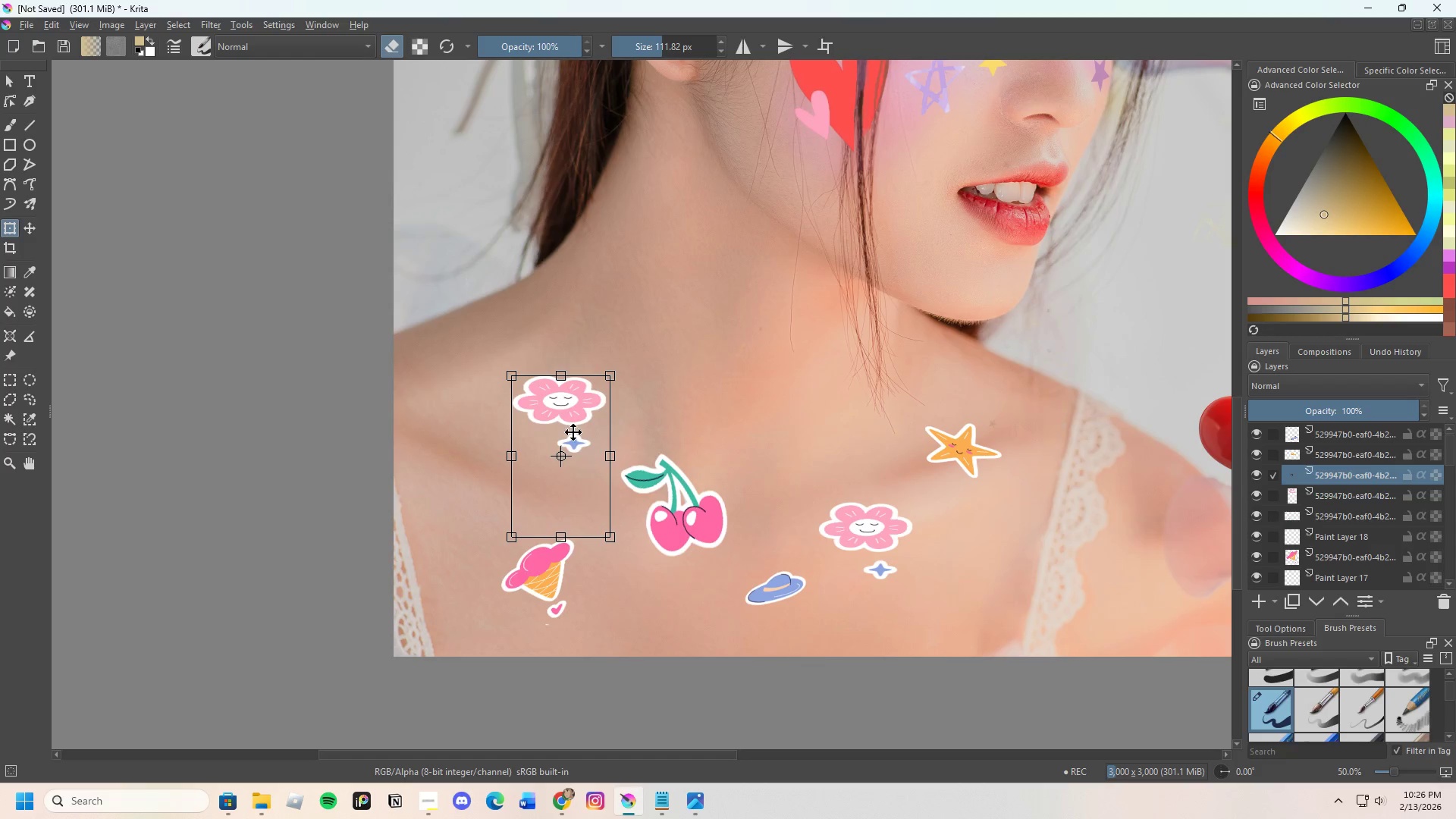 
left_click_drag(start_coordinate=[613, 378], to_coordinate=[596, 406])
 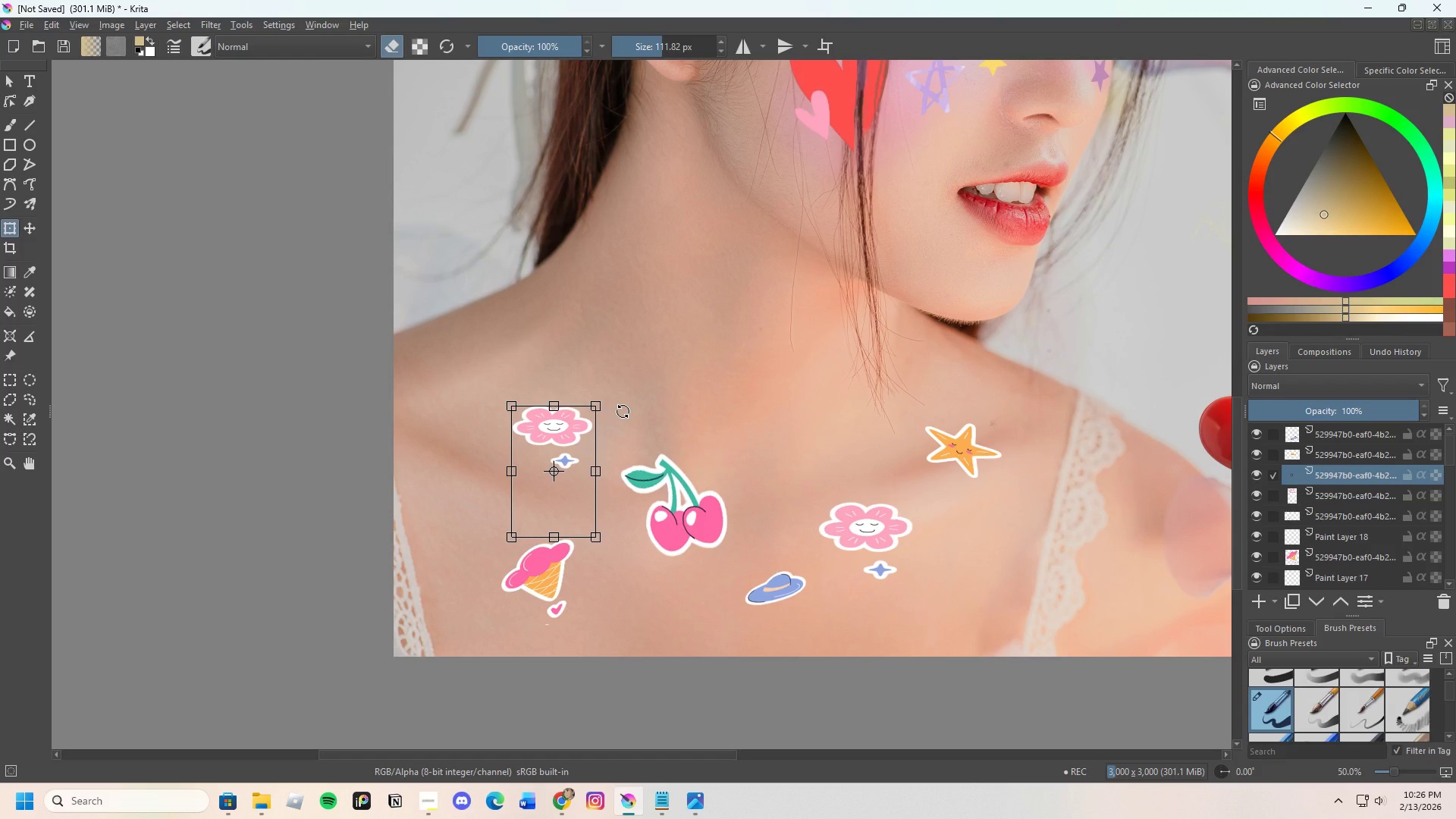 
key(Enter)
 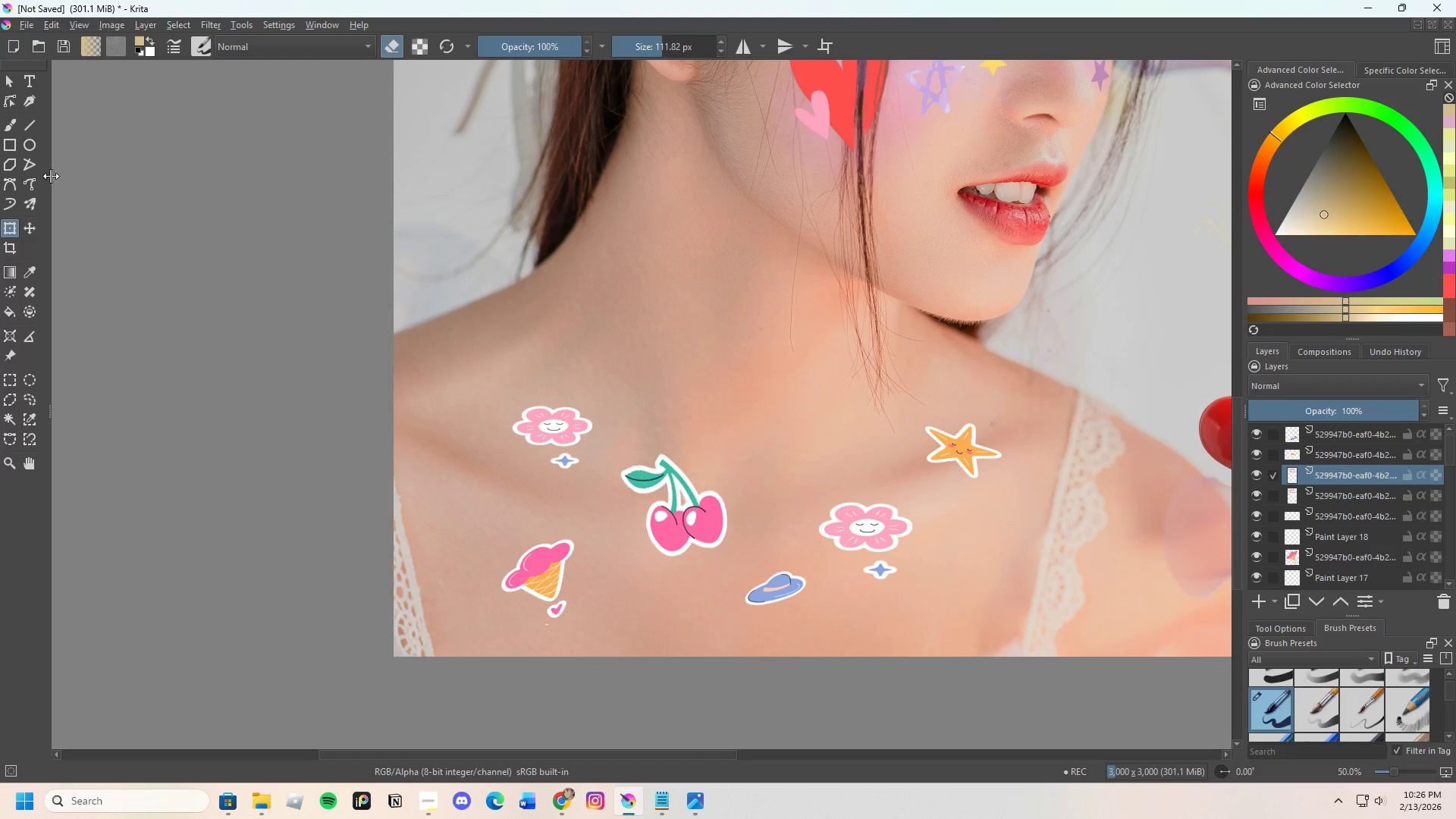 
left_click([11, 117])
 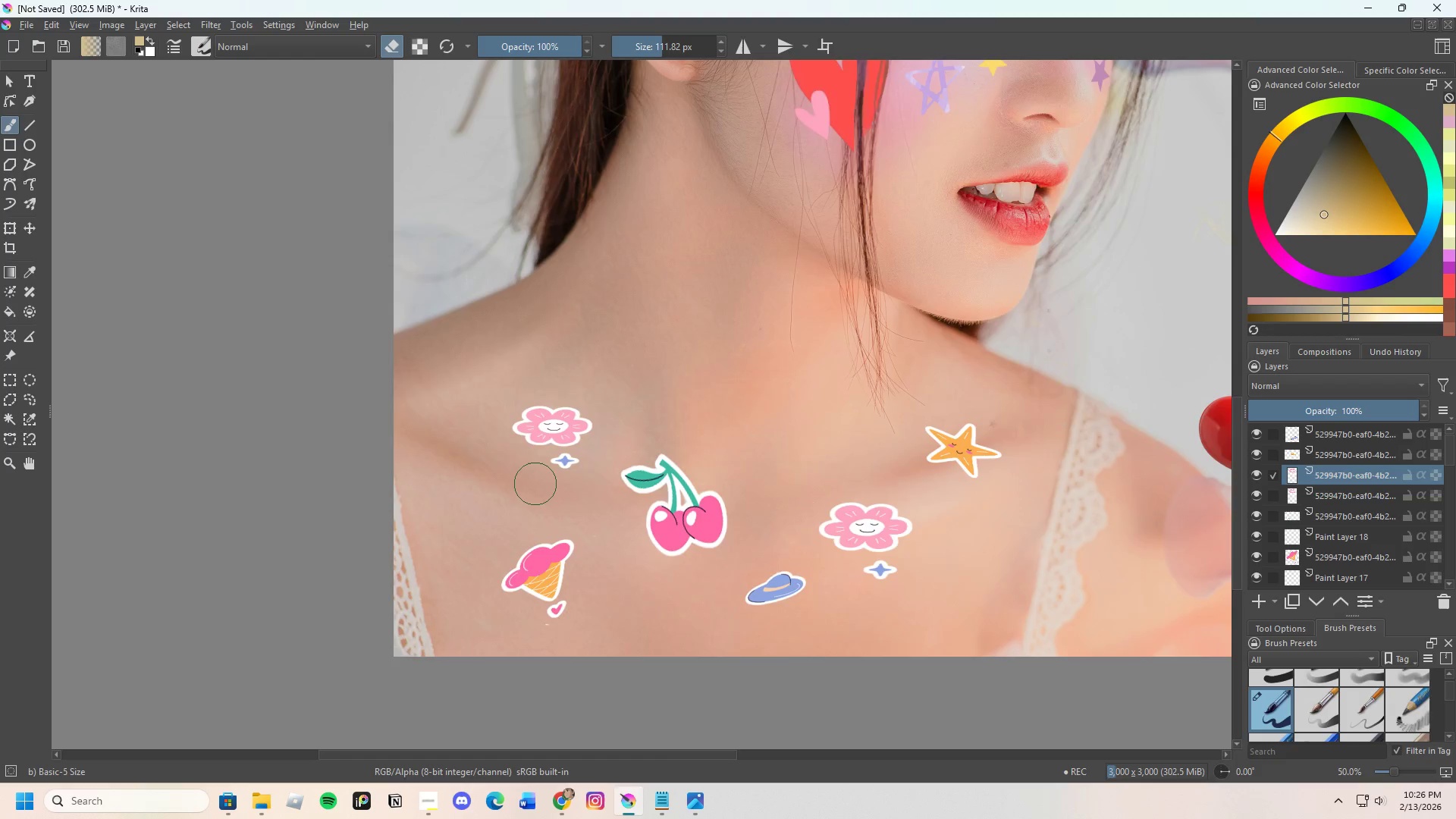 
scroll: coordinate [535, 484], scroll_direction: up, amount: 1.0
 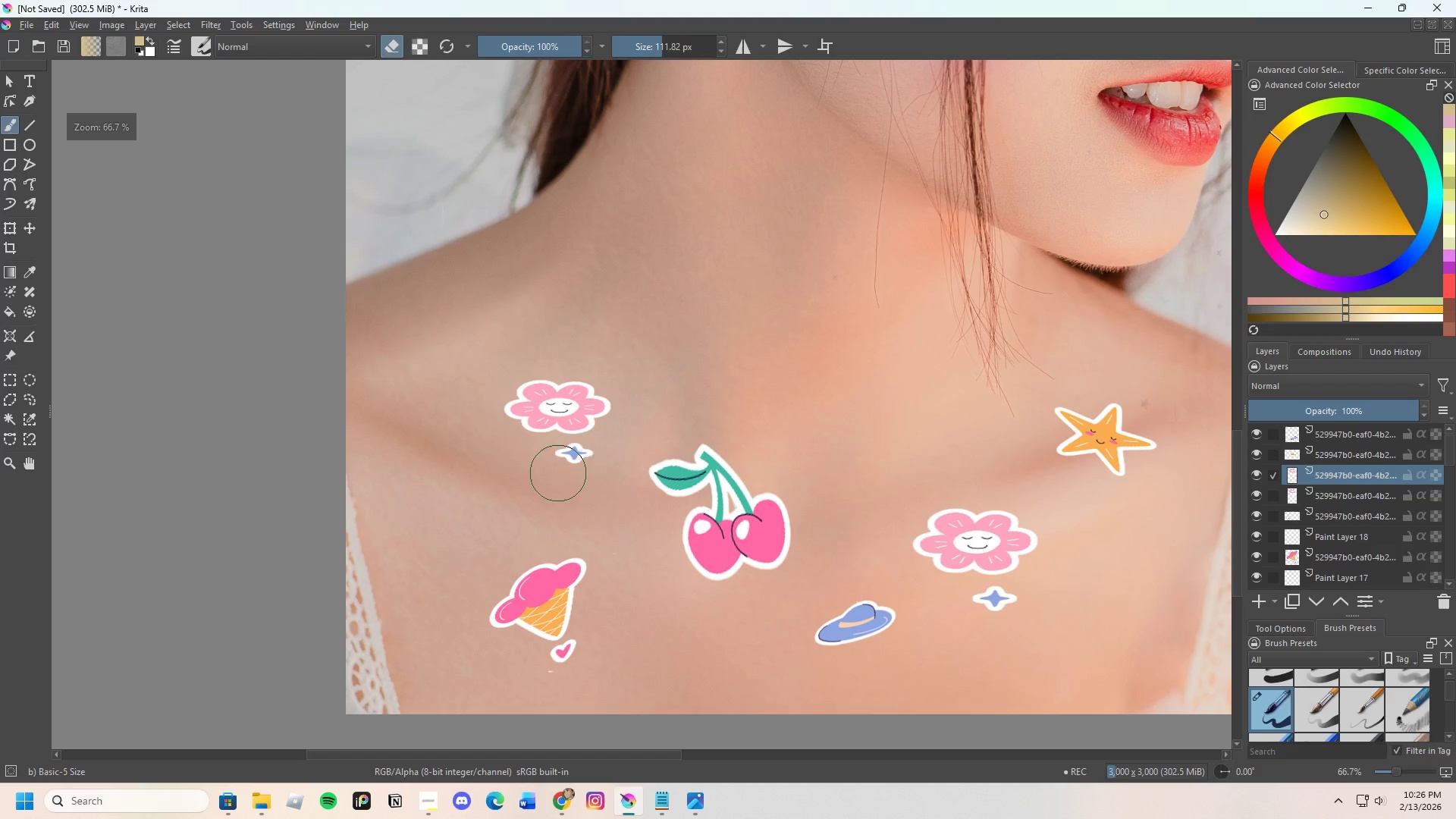 
left_click_drag(start_coordinate=[566, 471], to_coordinate=[572, 463])
 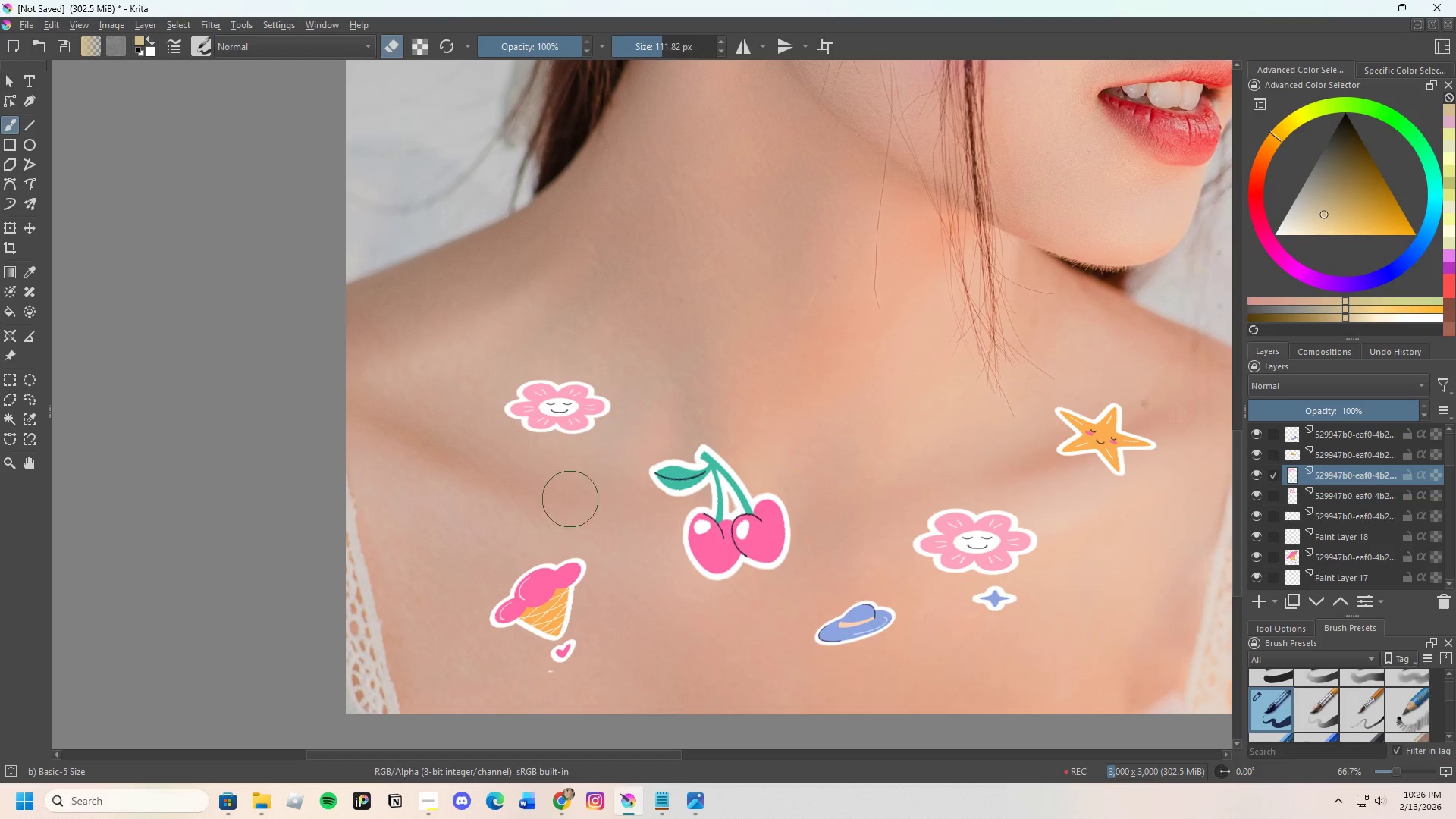 
scroll: coordinate [890, 516], scroll_direction: down, amount: 4.0
 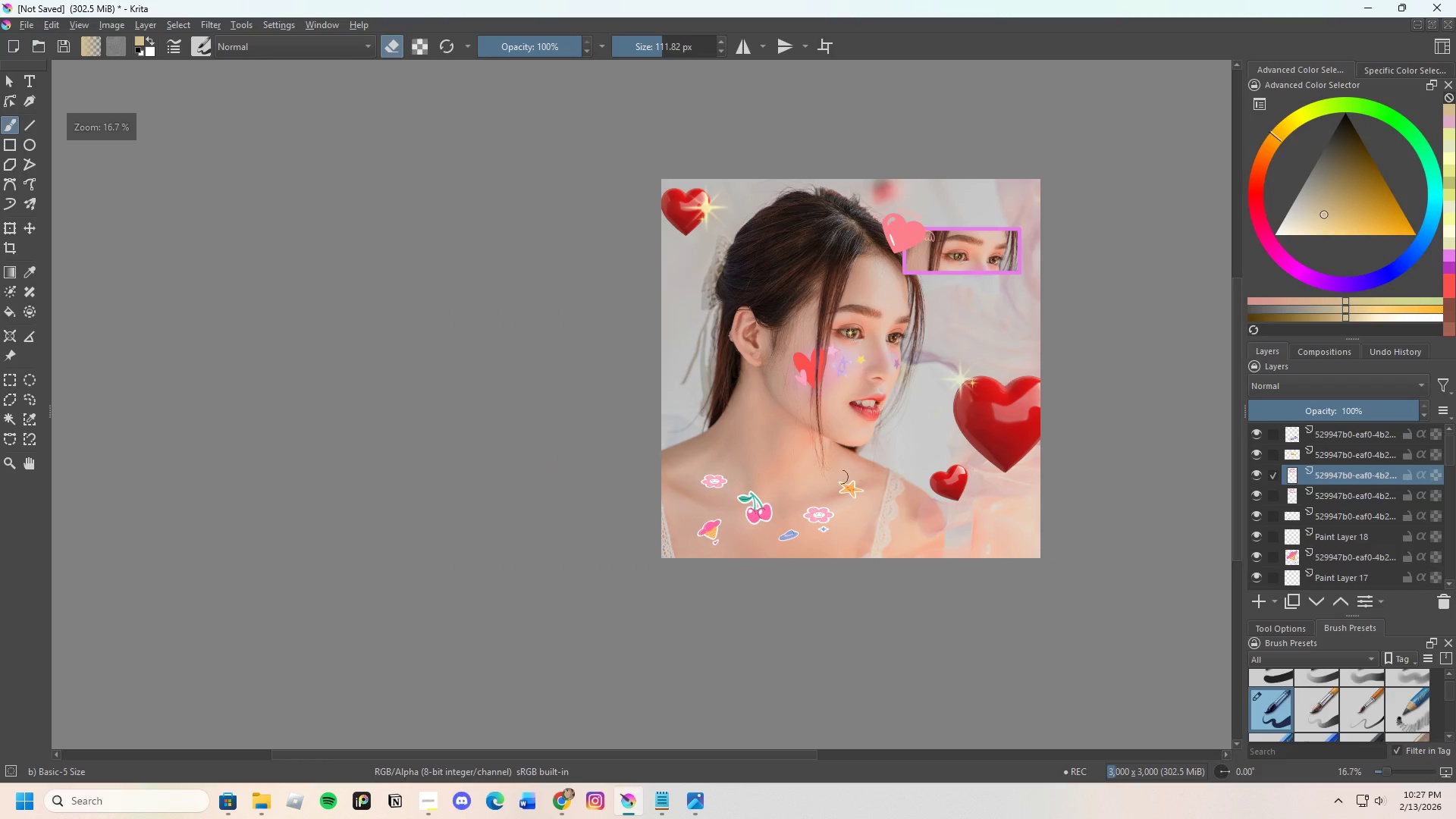 
scroll: coordinate [1449, 551], scroll_direction: up, amount: 3.0
 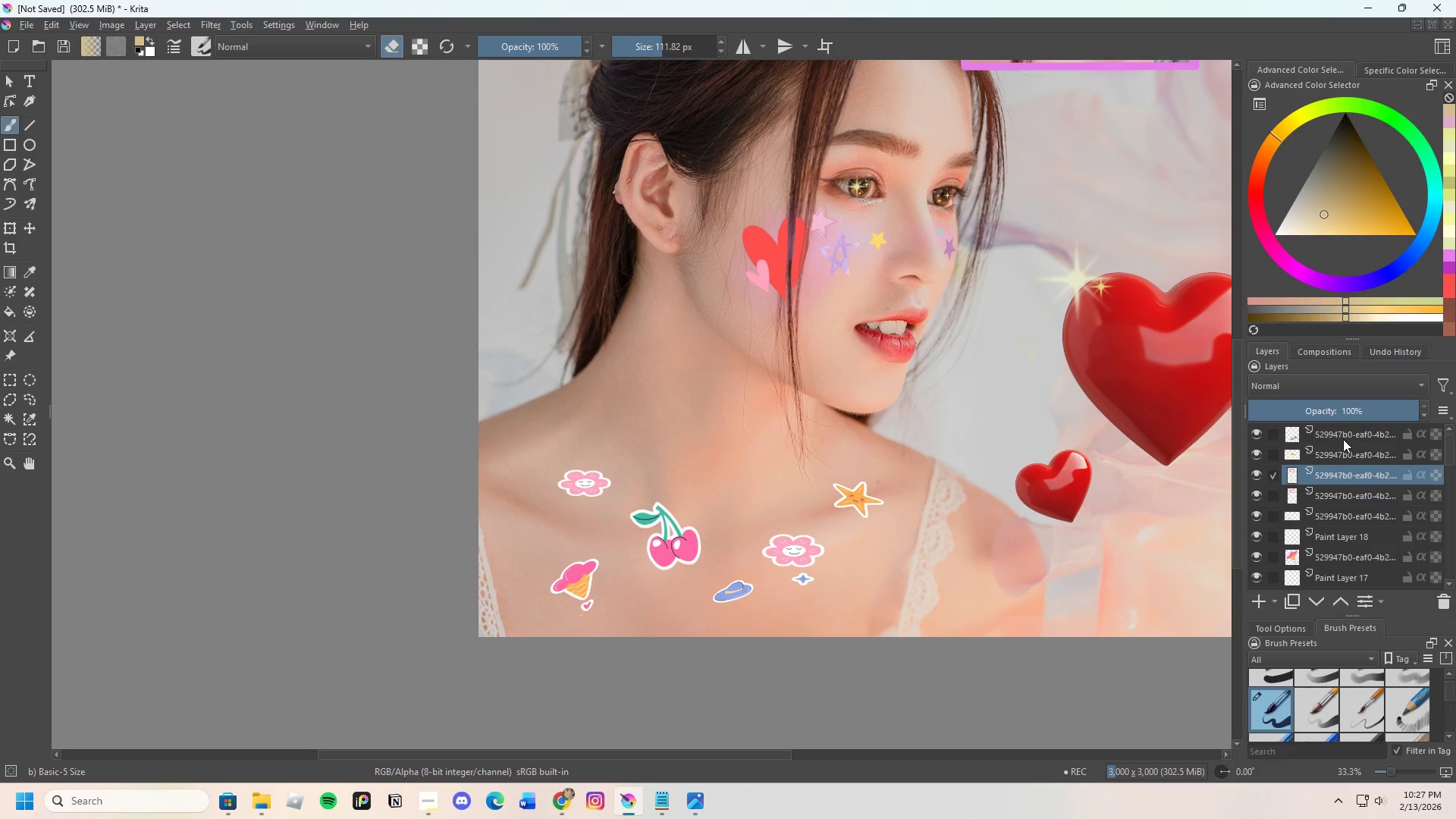 
left_click([1342, 436])
 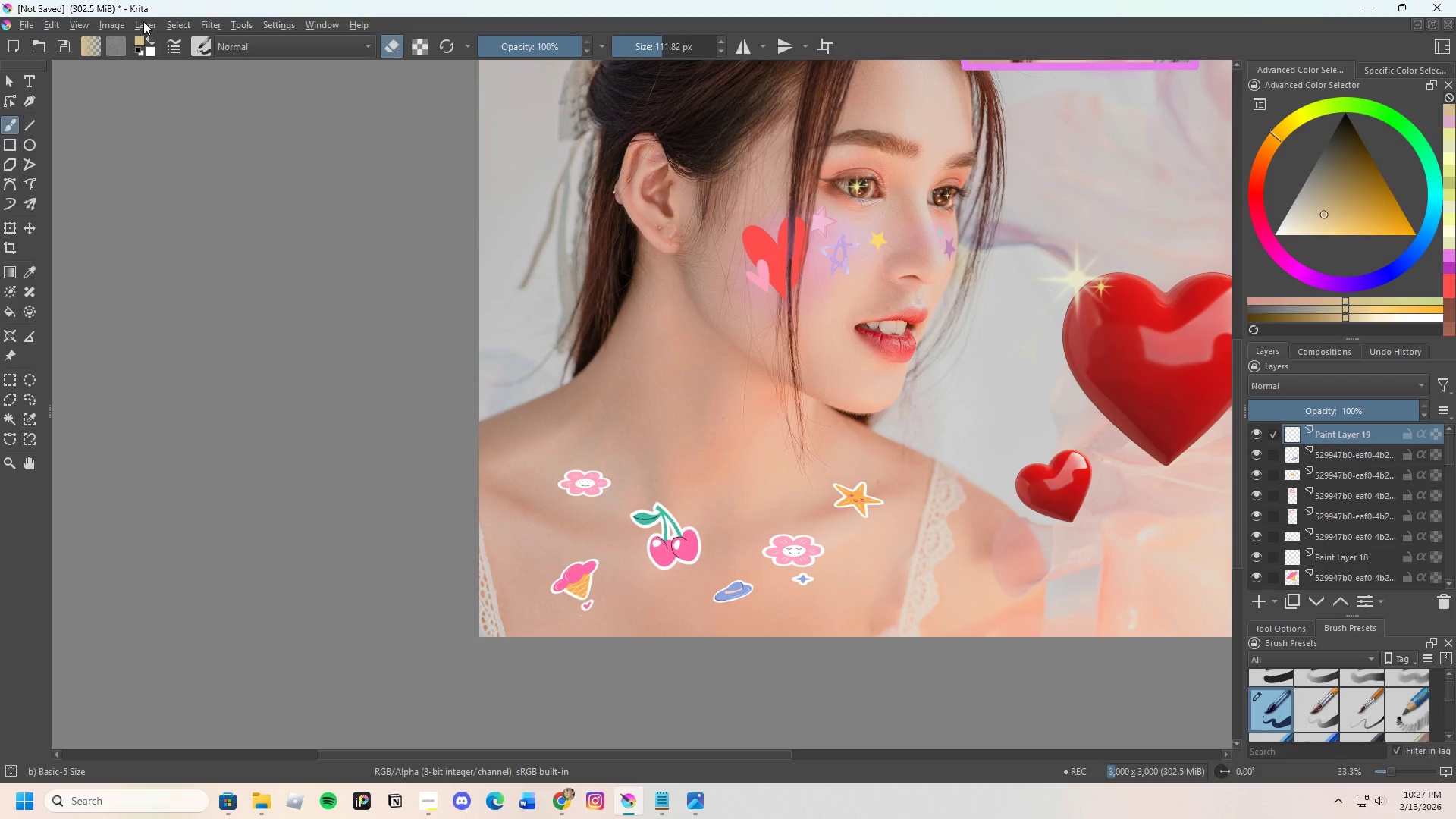 
left_click([148, 20])
 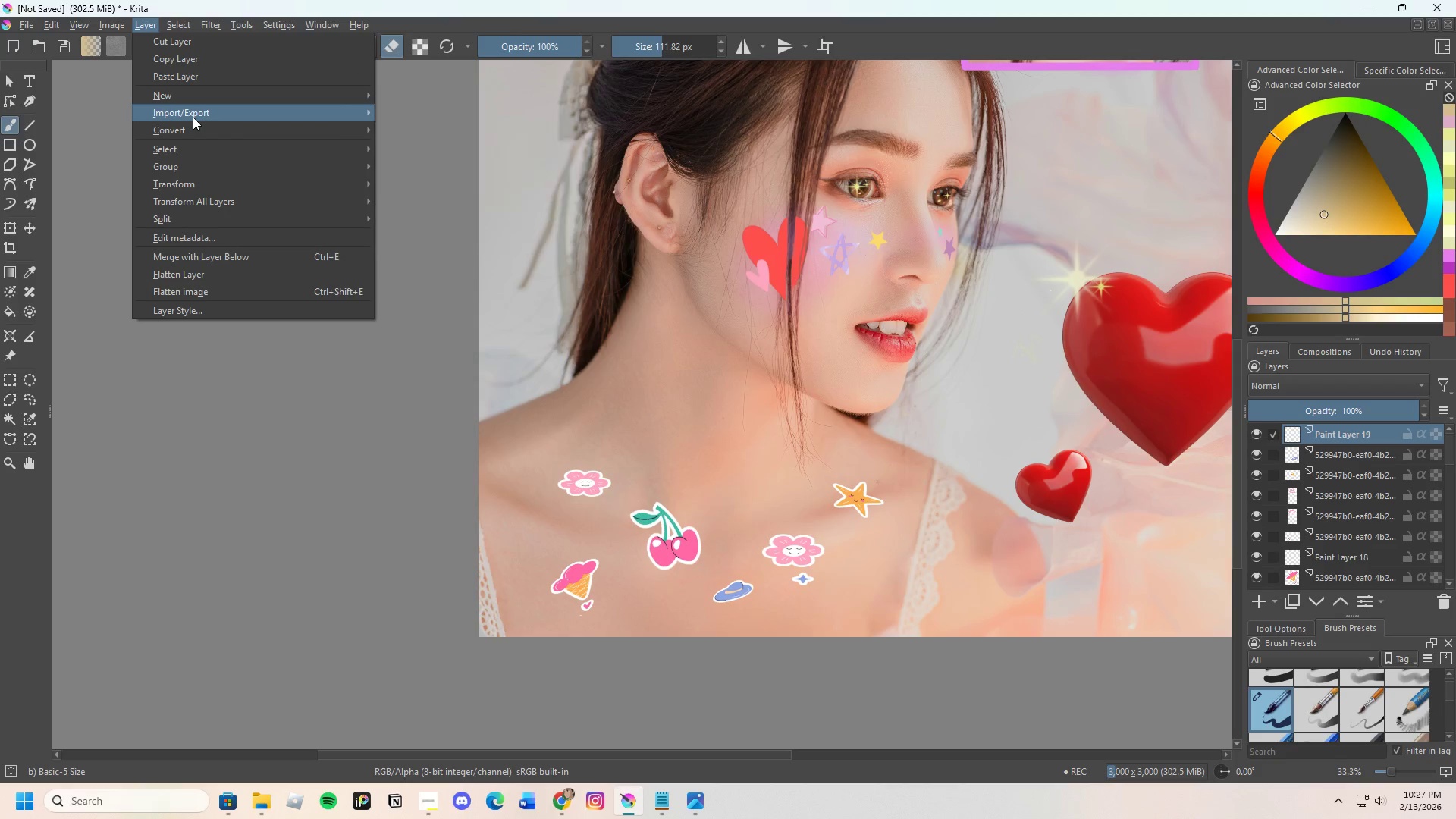 
left_click([416, 171])
 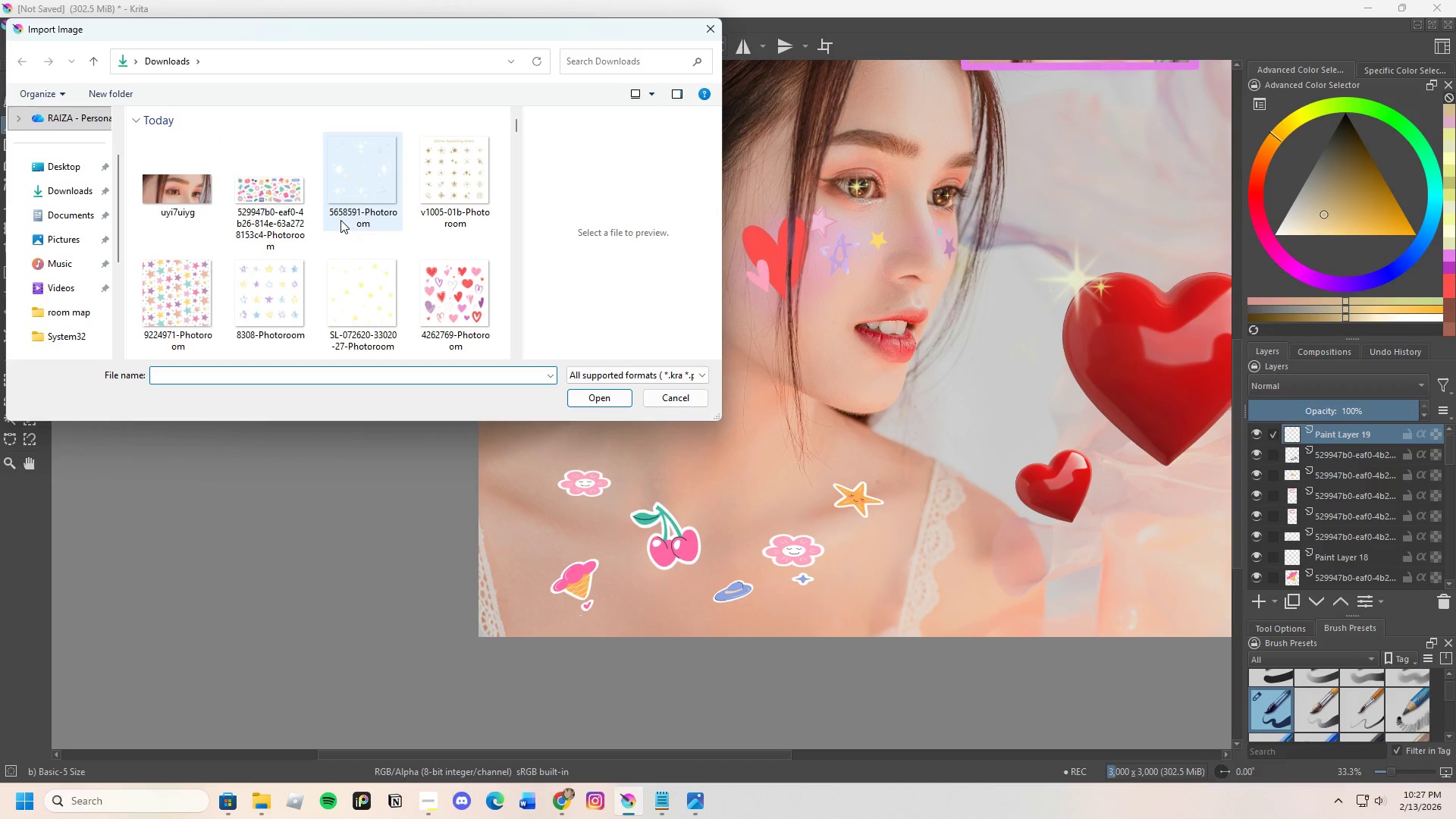 
left_click([276, 205])
 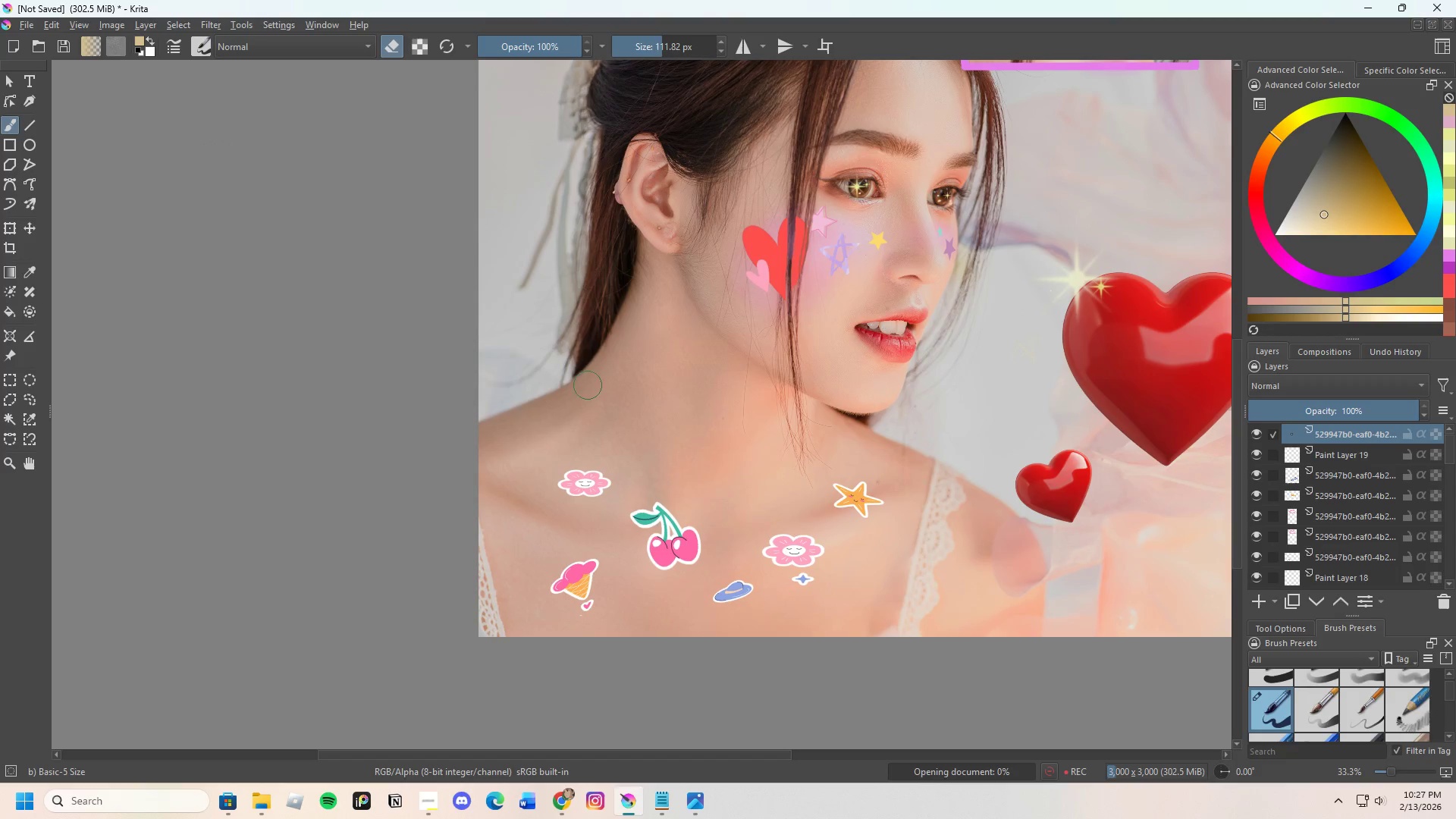 
scroll: coordinate [579, 381], scroll_direction: down, amount: 3.0
 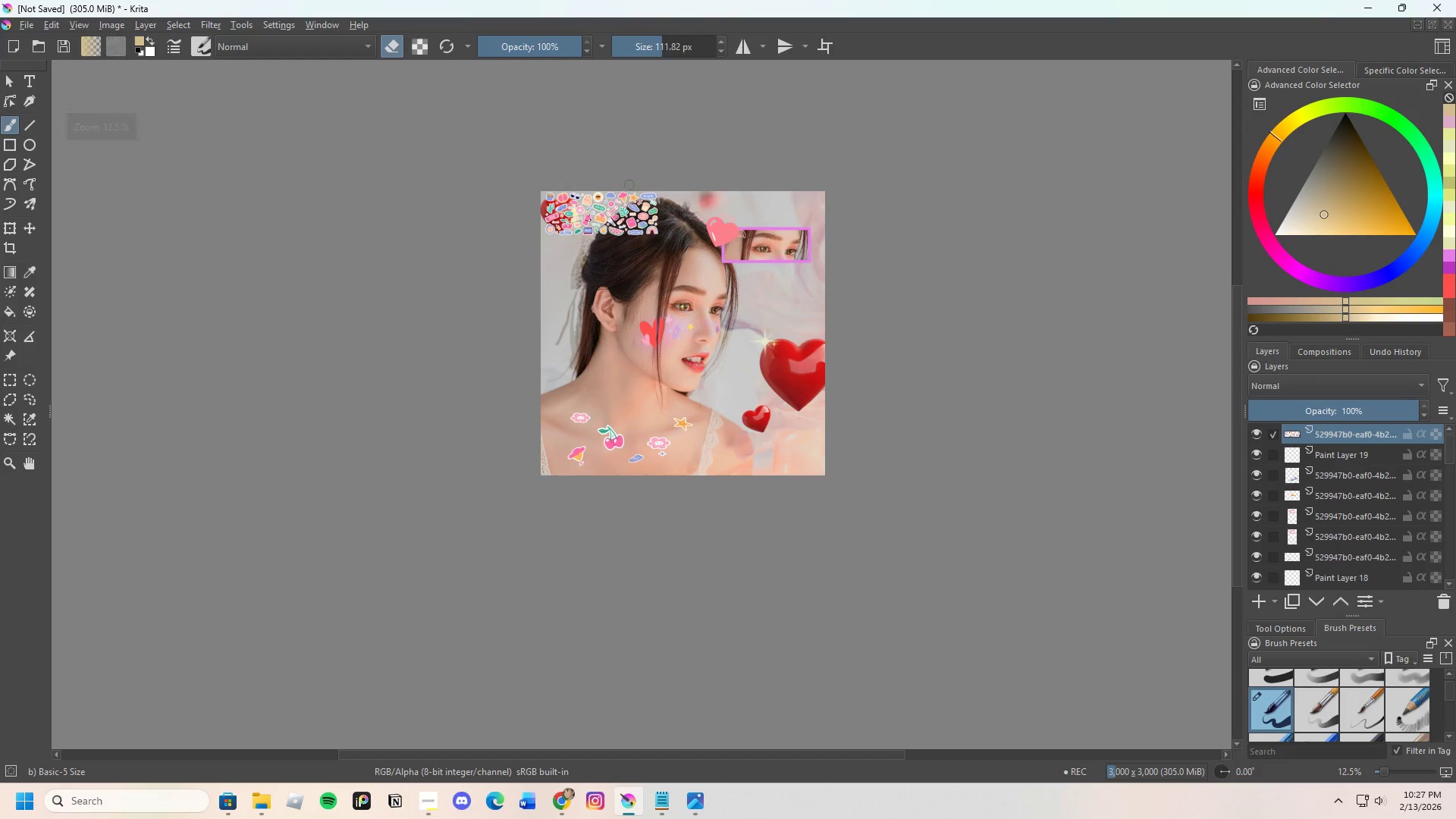 
scroll: coordinate [546, 360], scroll_direction: up, amount: 5.0
 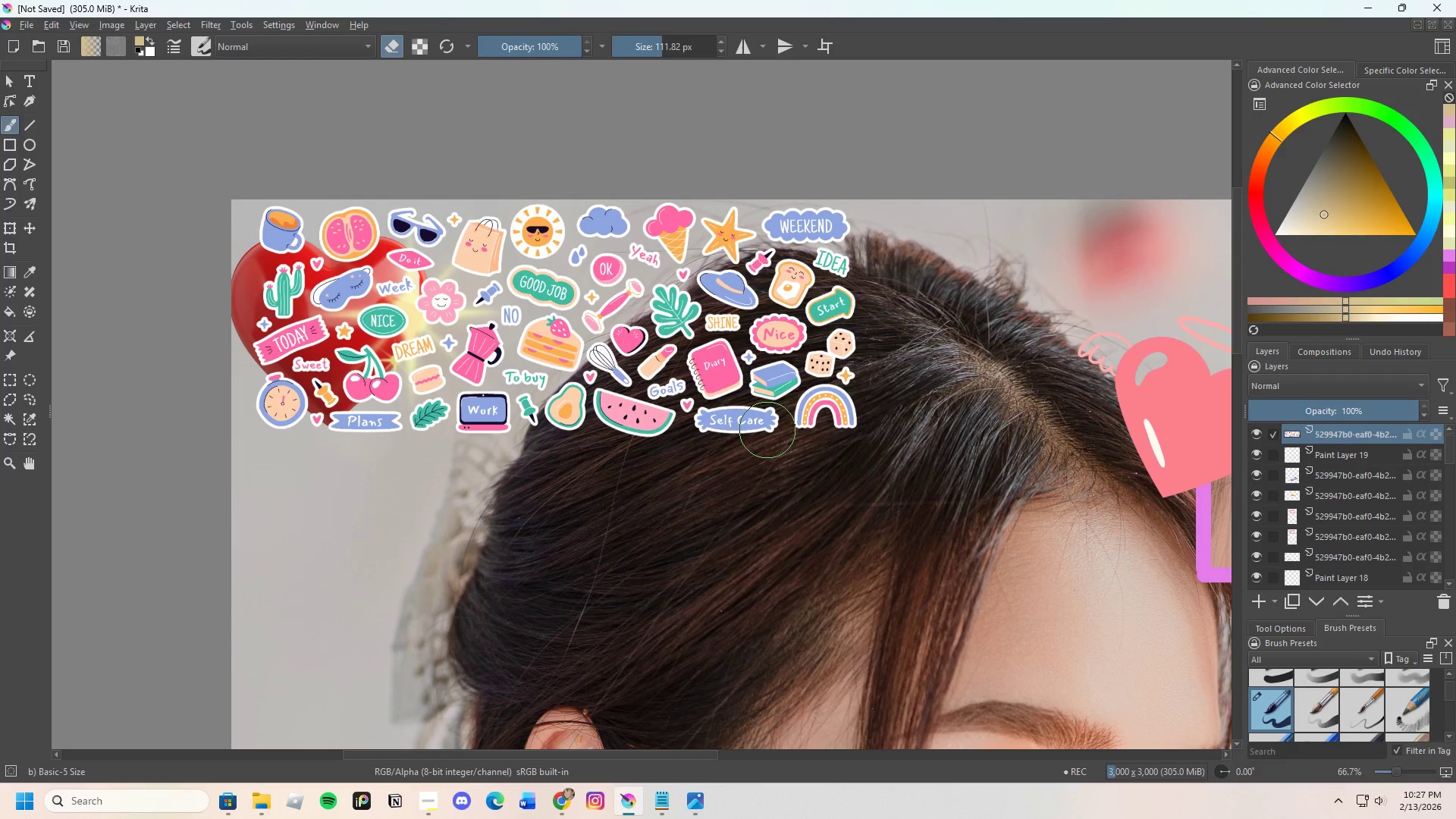 
wait(9.77)
 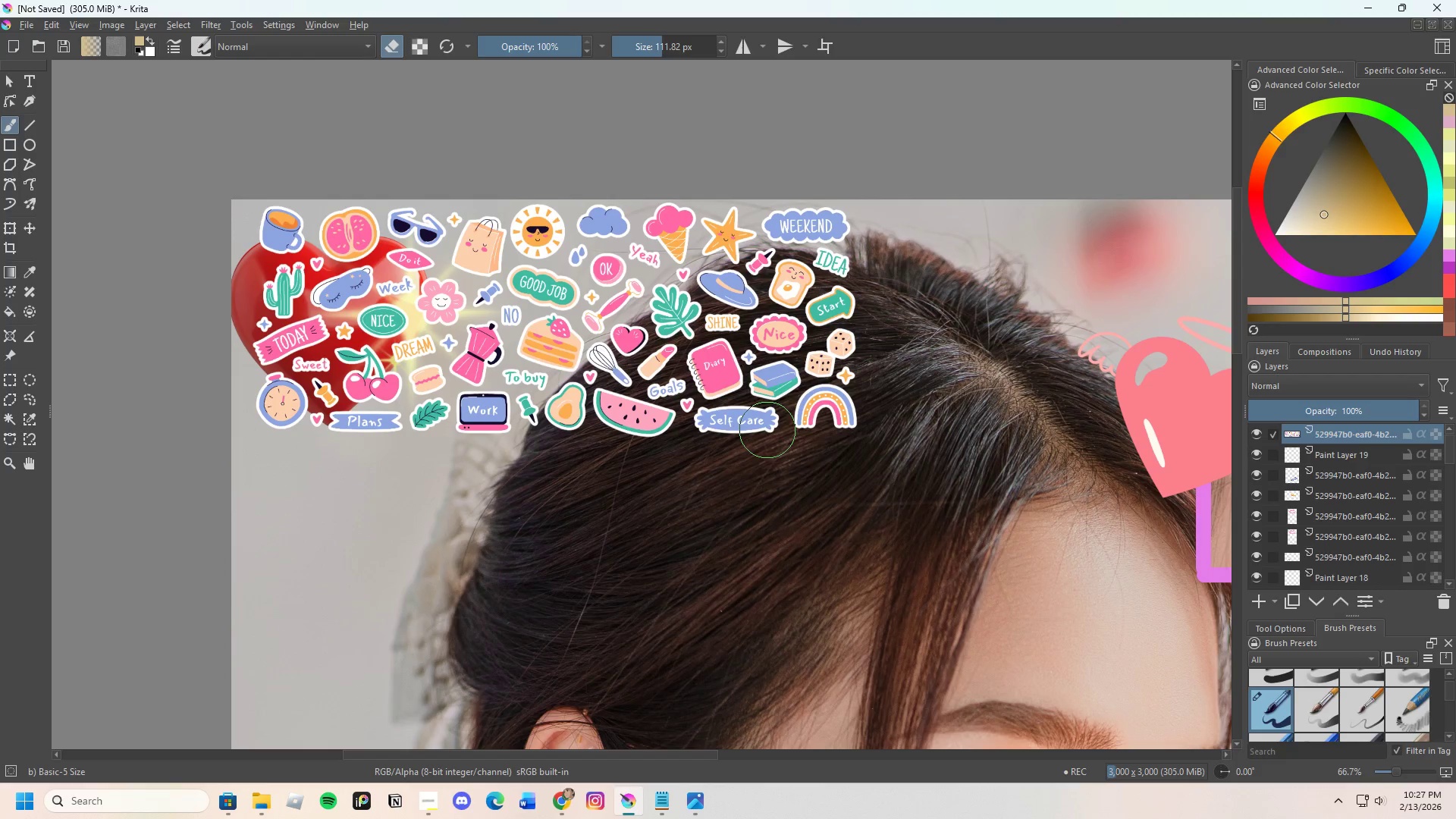 
scroll: coordinate [684, 398], scroll_direction: down, amount: 3.0
 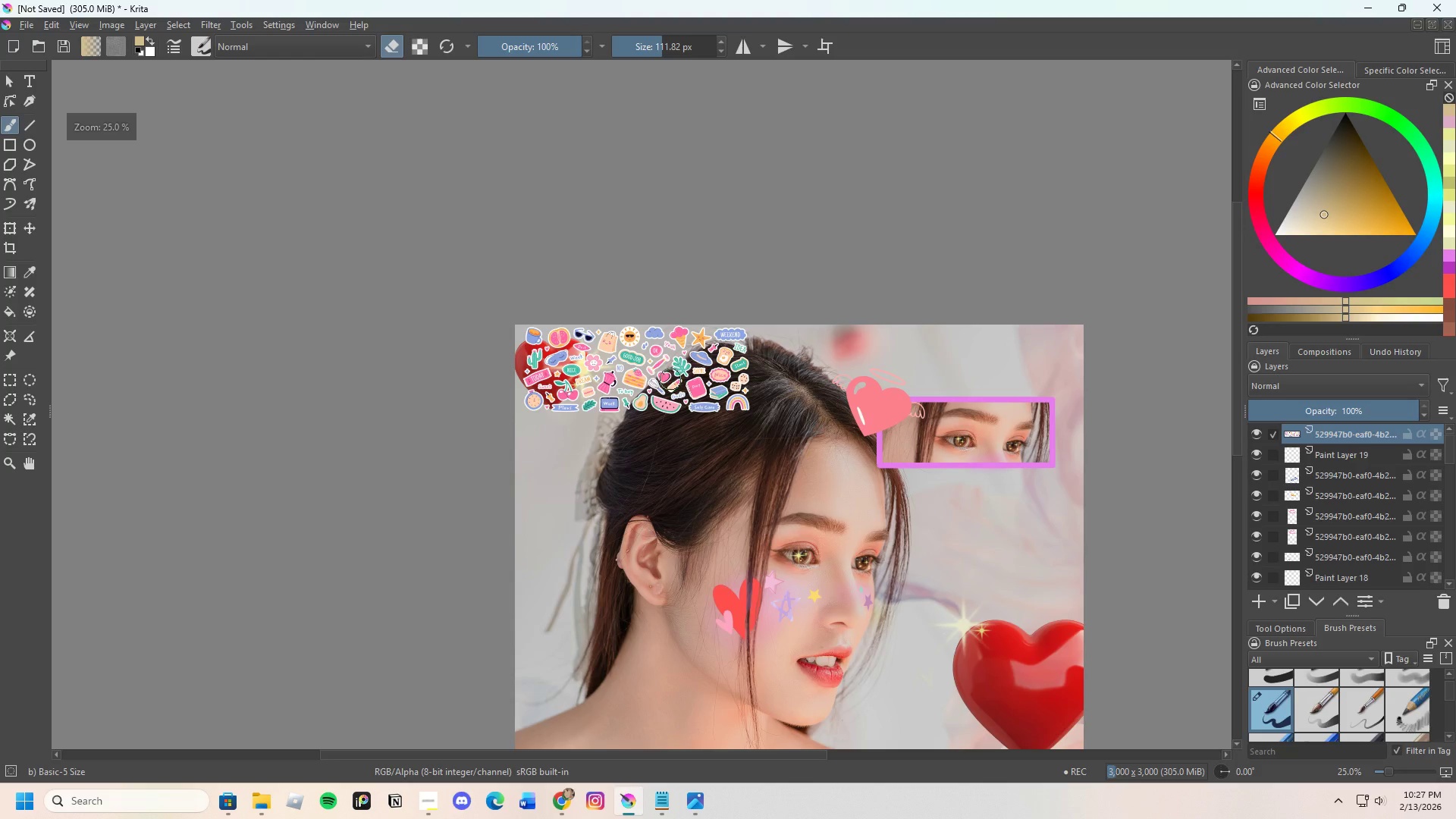 
scroll: coordinate [645, 381], scroll_direction: up, amount: 4.0
 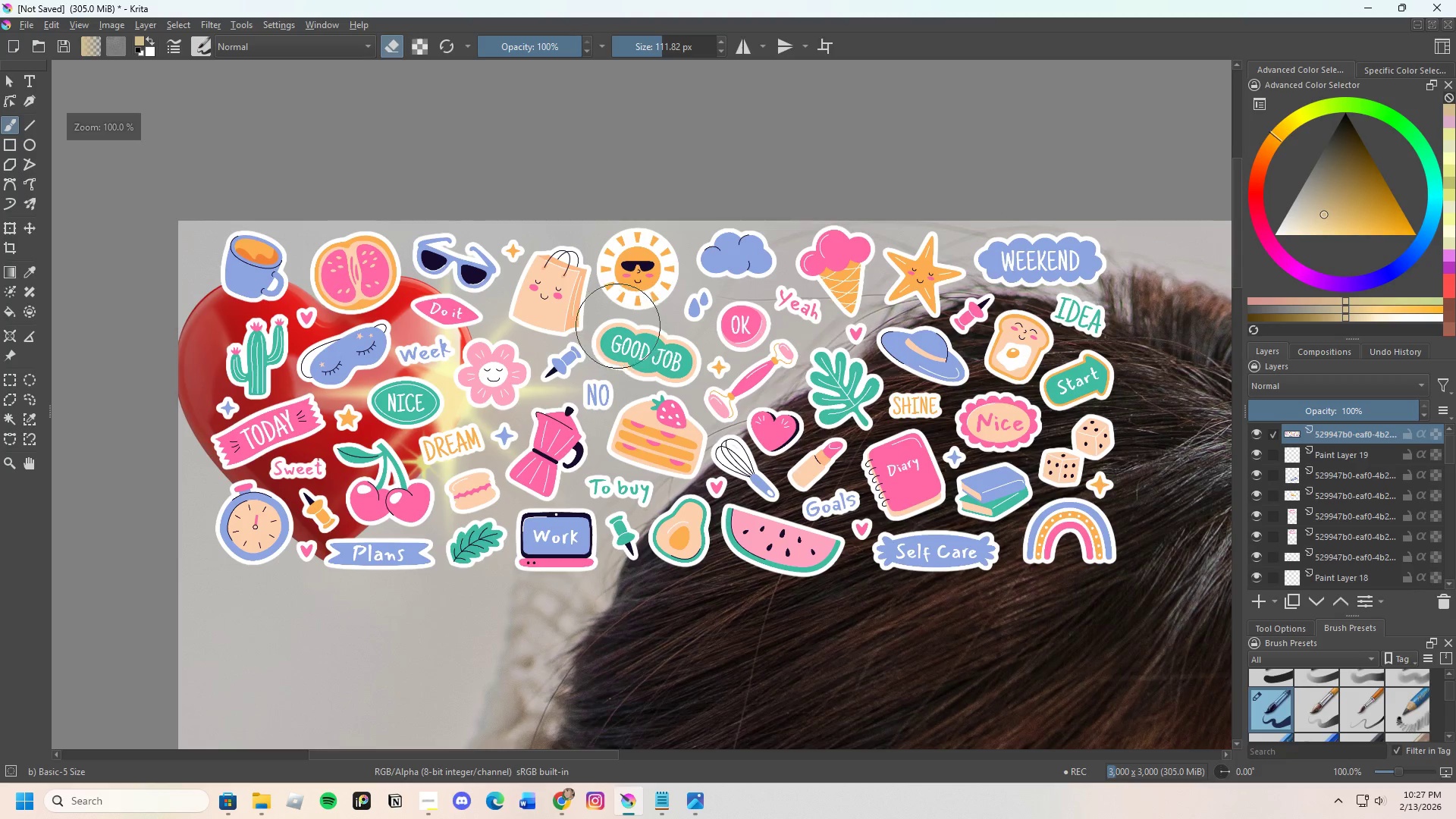 
left_click_drag(start_coordinate=[610, 325], to_coordinate=[369, 494])
 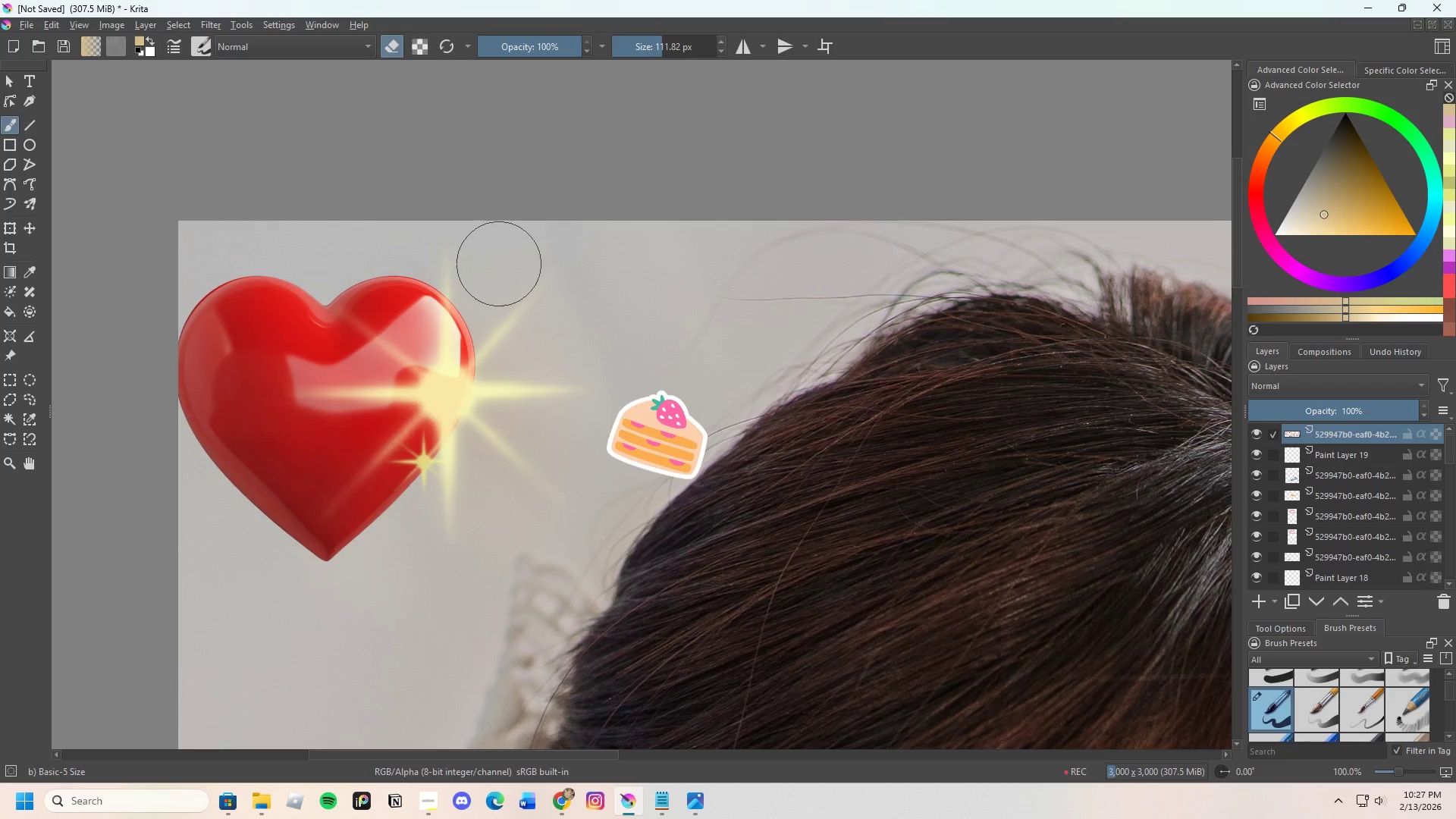 
scroll: coordinate [517, 209], scroll_direction: down, amount: 3.0
 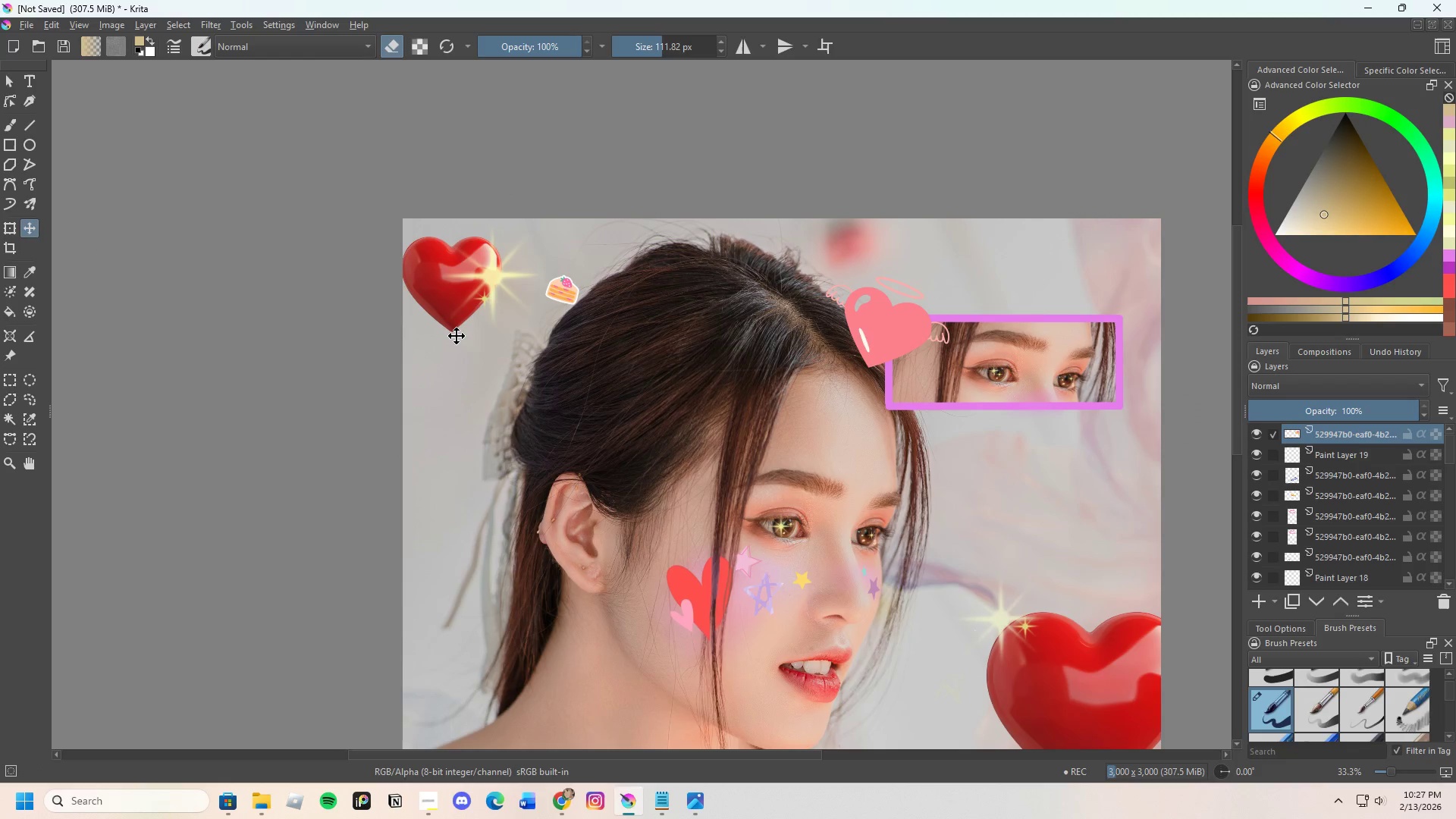 
left_click([575, 294])
 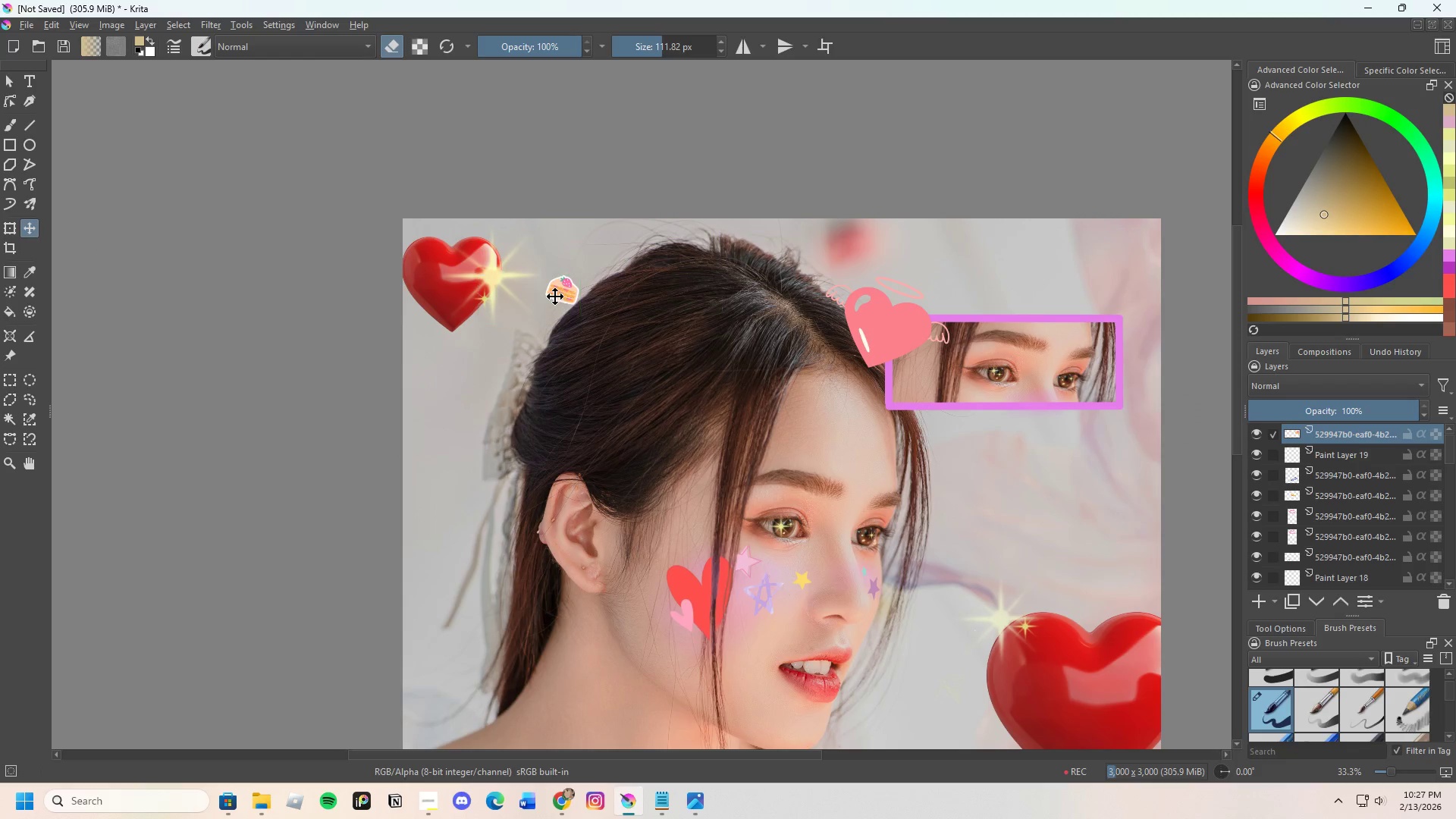 
left_click_drag(start_coordinate=[555, 297], to_coordinate=[743, 529])
 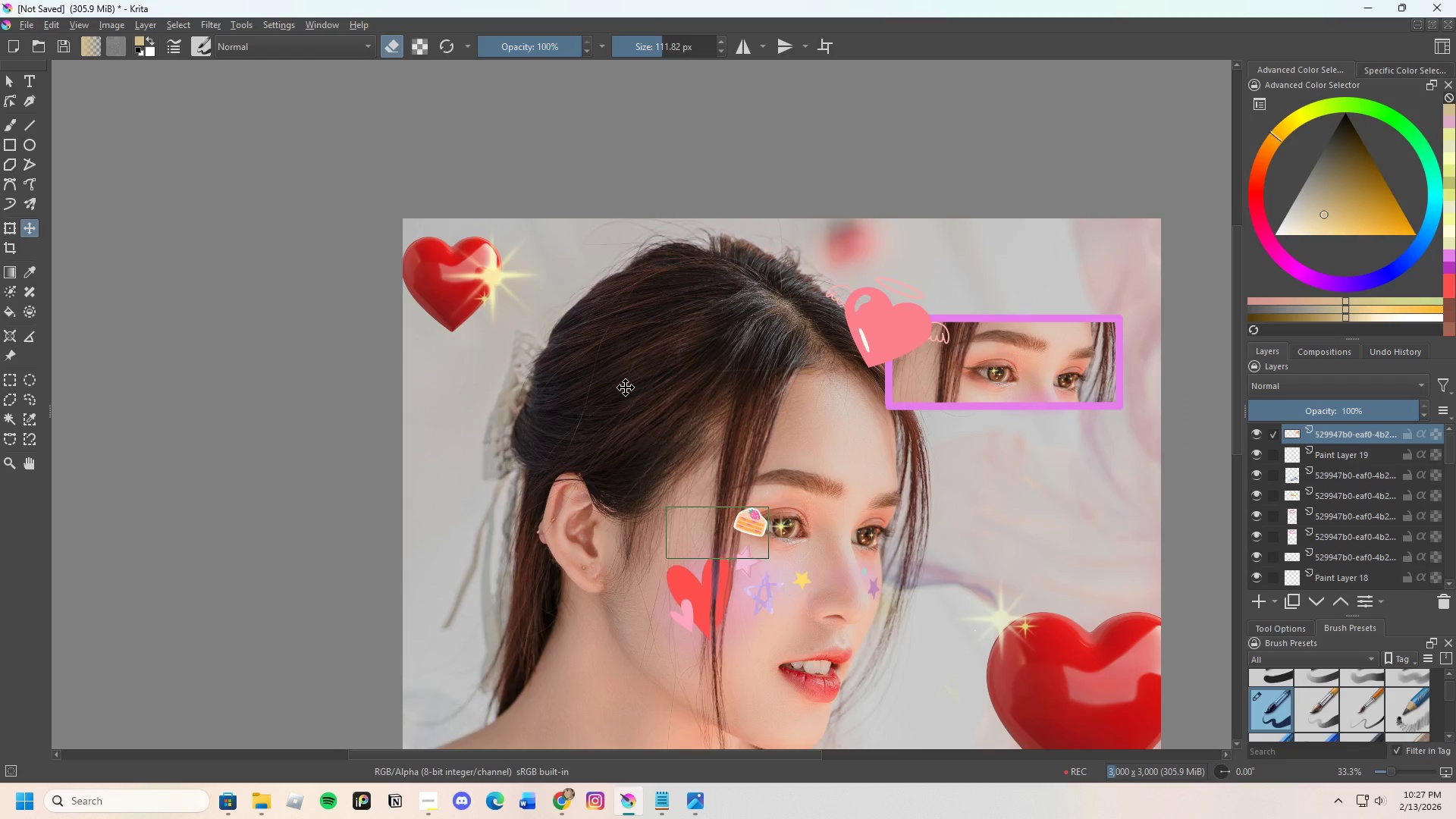 
scroll: coordinate [689, 572], scroll_direction: down, amount: 1.0
 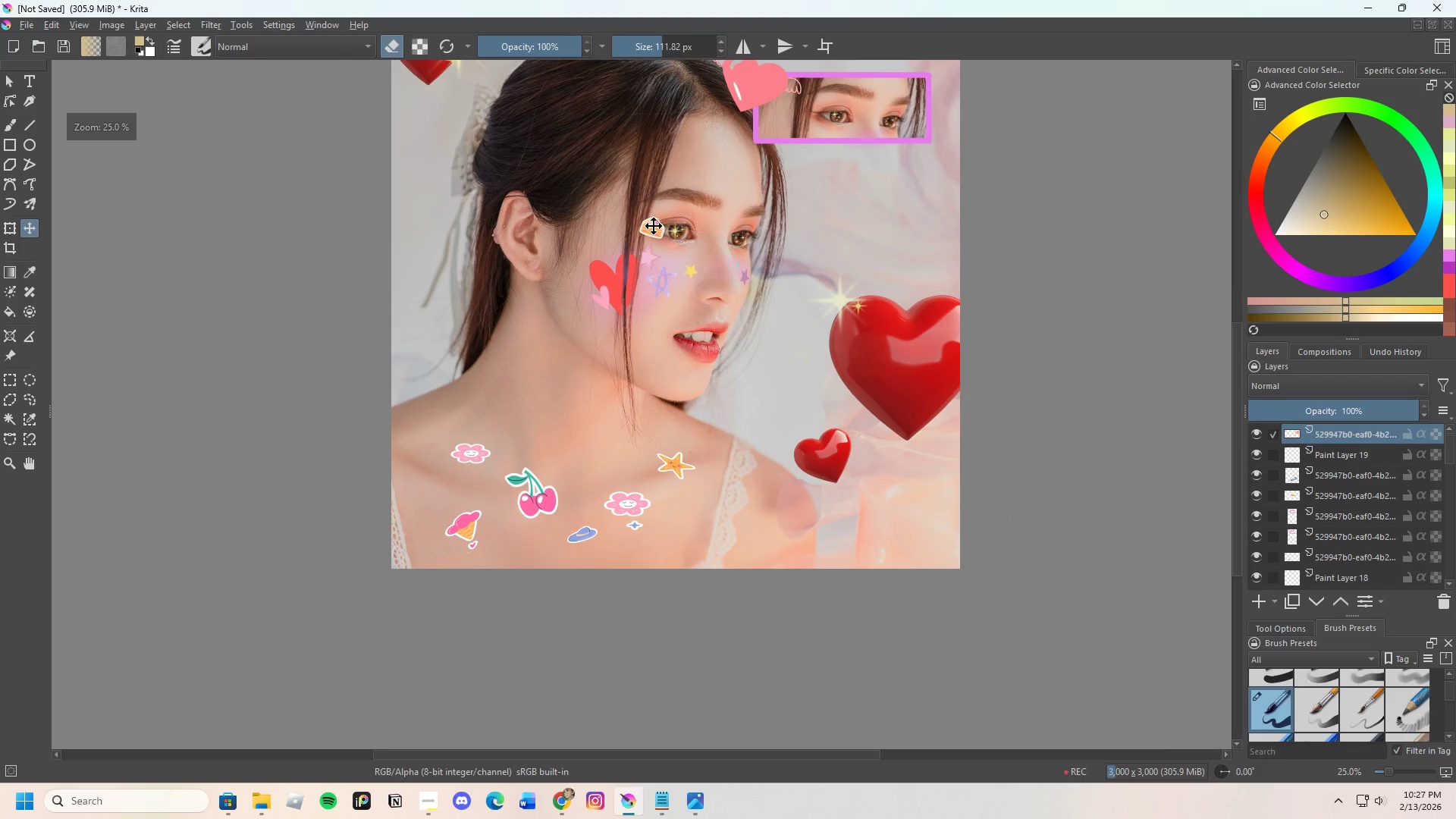 
left_click([654, 227])
 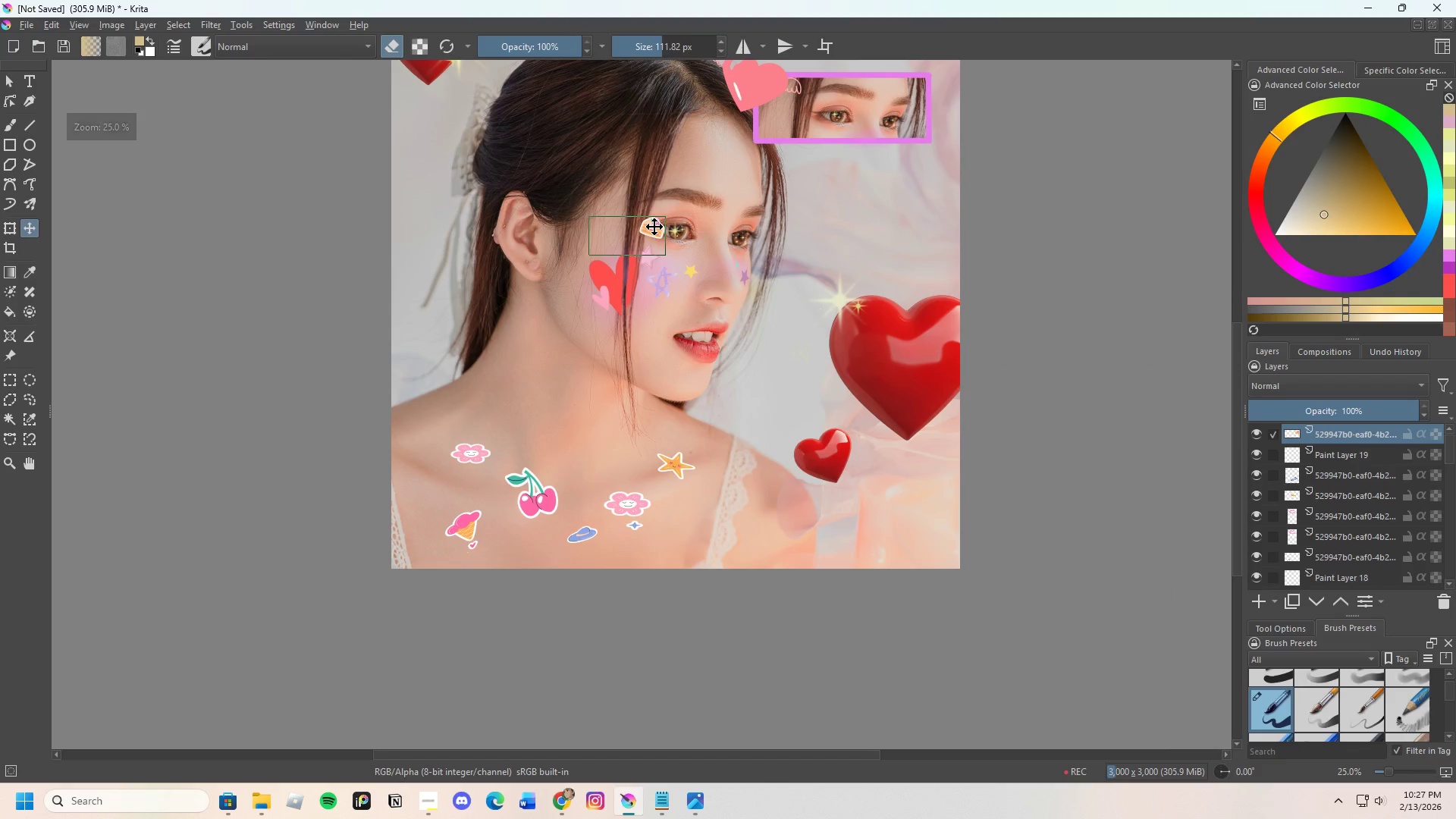 
left_click_drag(start_coordinate=[654, 227], to_coordinate=[621, 461])
 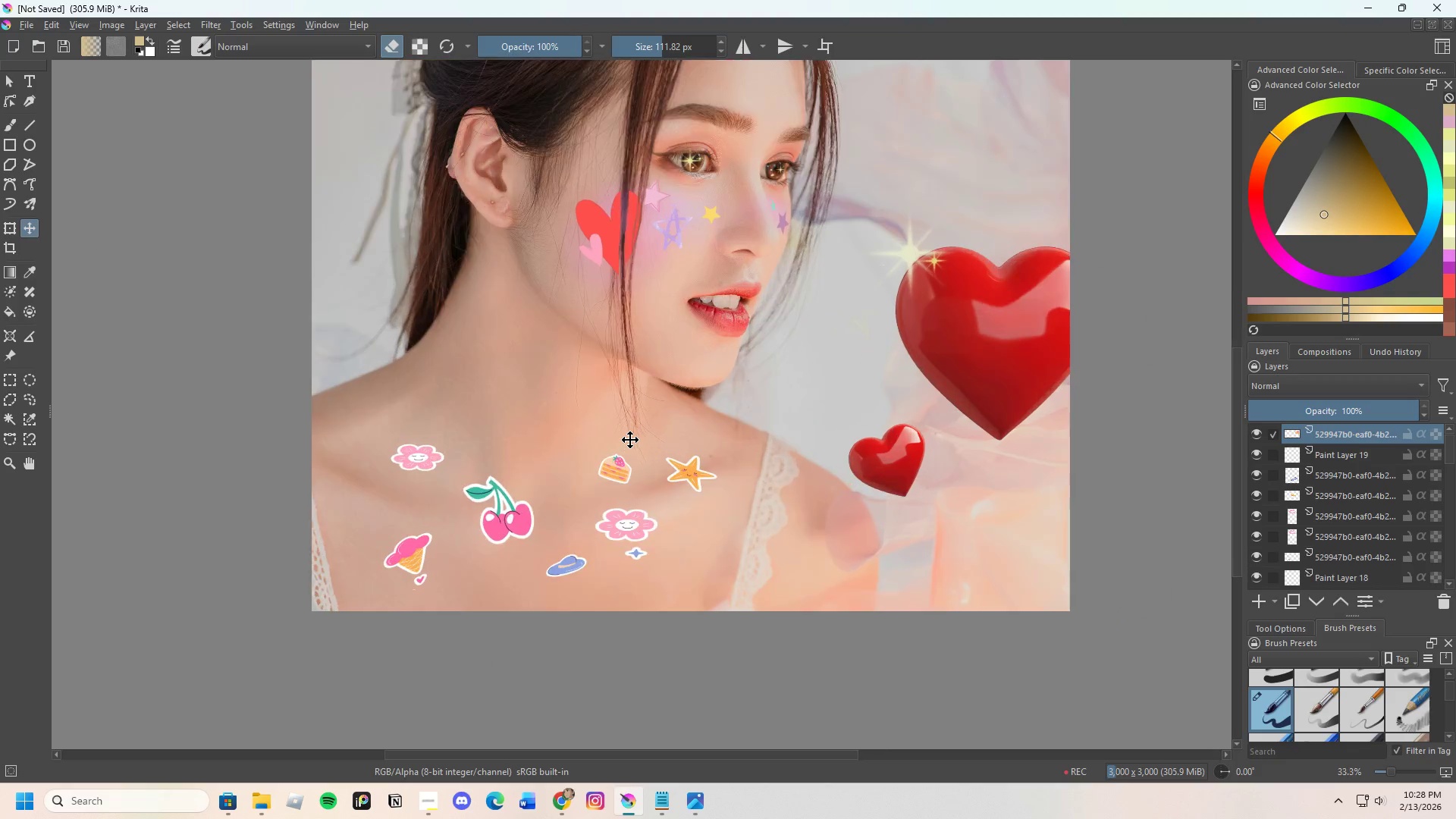 
scroll: coordinate [605, 466], scroll_direction: up, amount: 2.0
 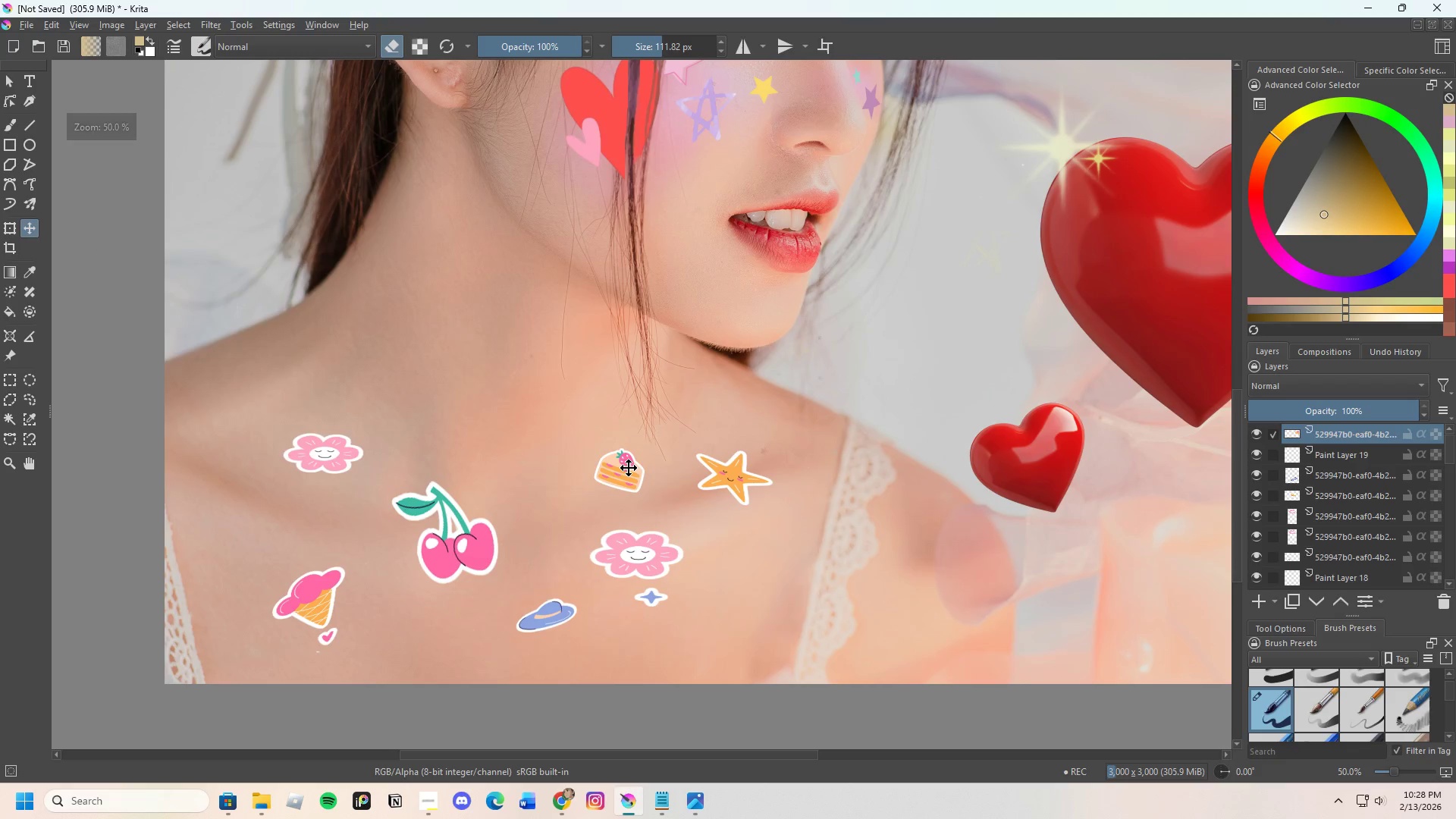 
left_click_drag(start_coordinate=[629, 468], to_coordinate=[619, 474])
 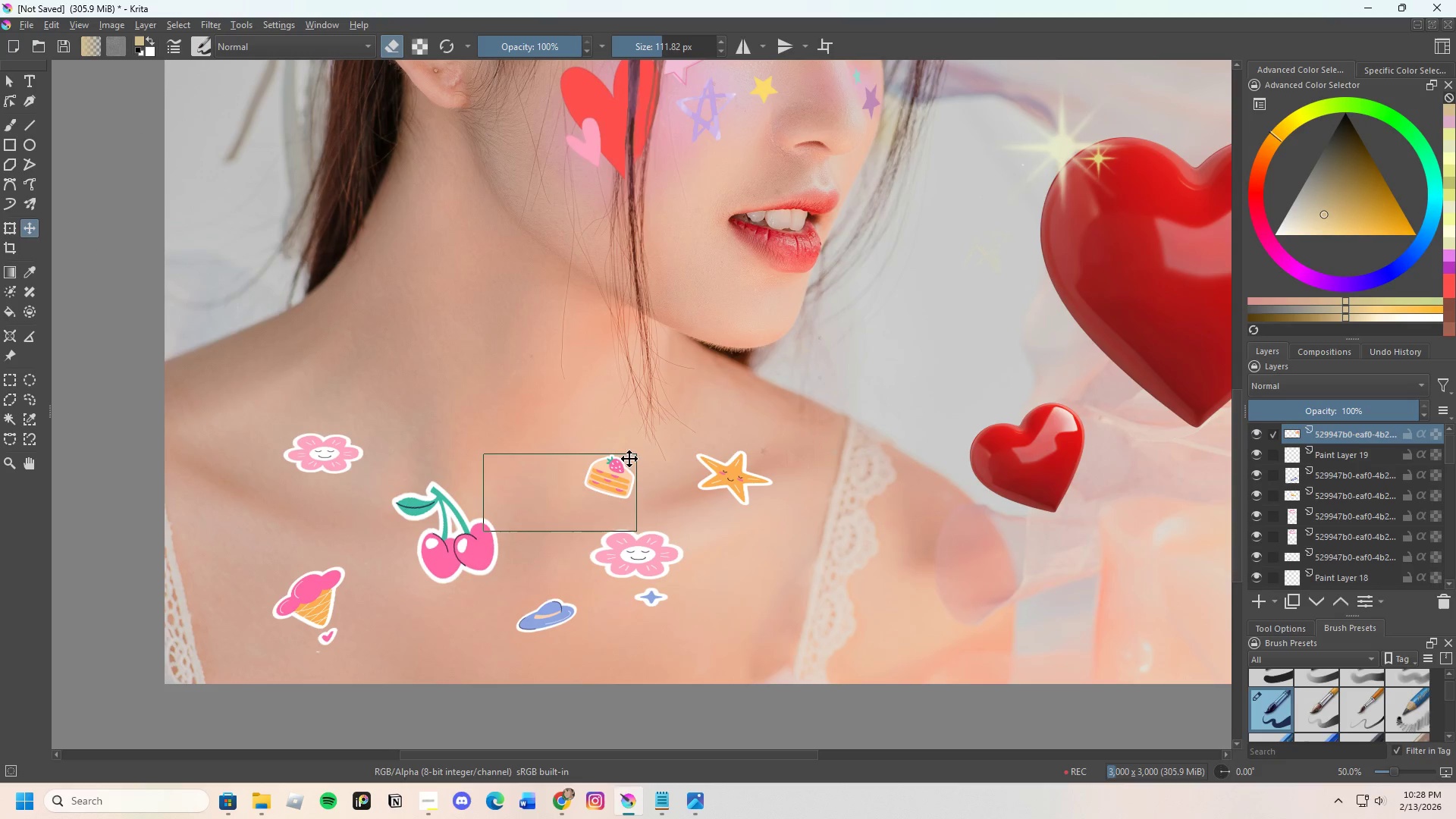 
left_click([623, 466])
 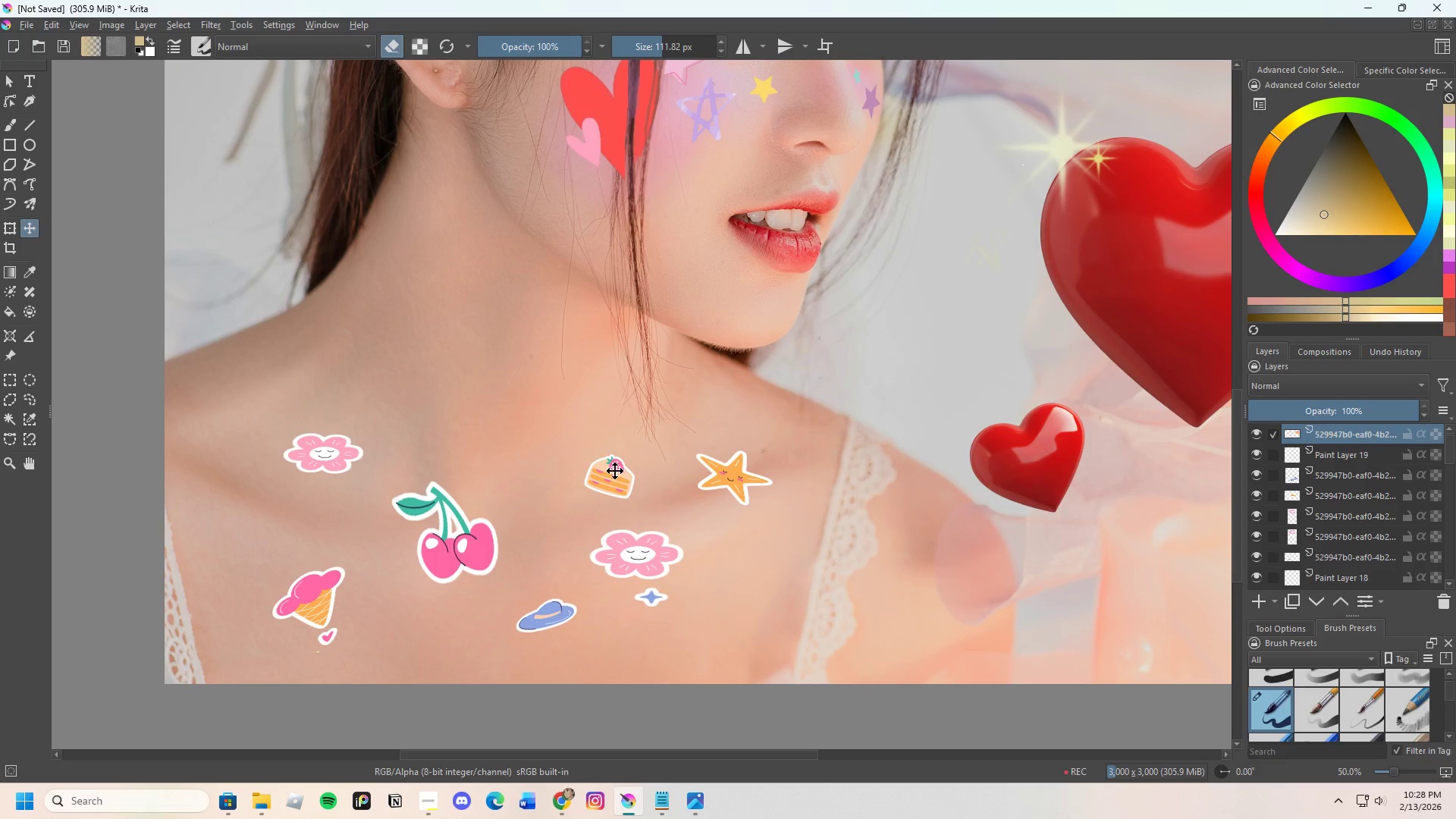 
left_click([614, 473])
 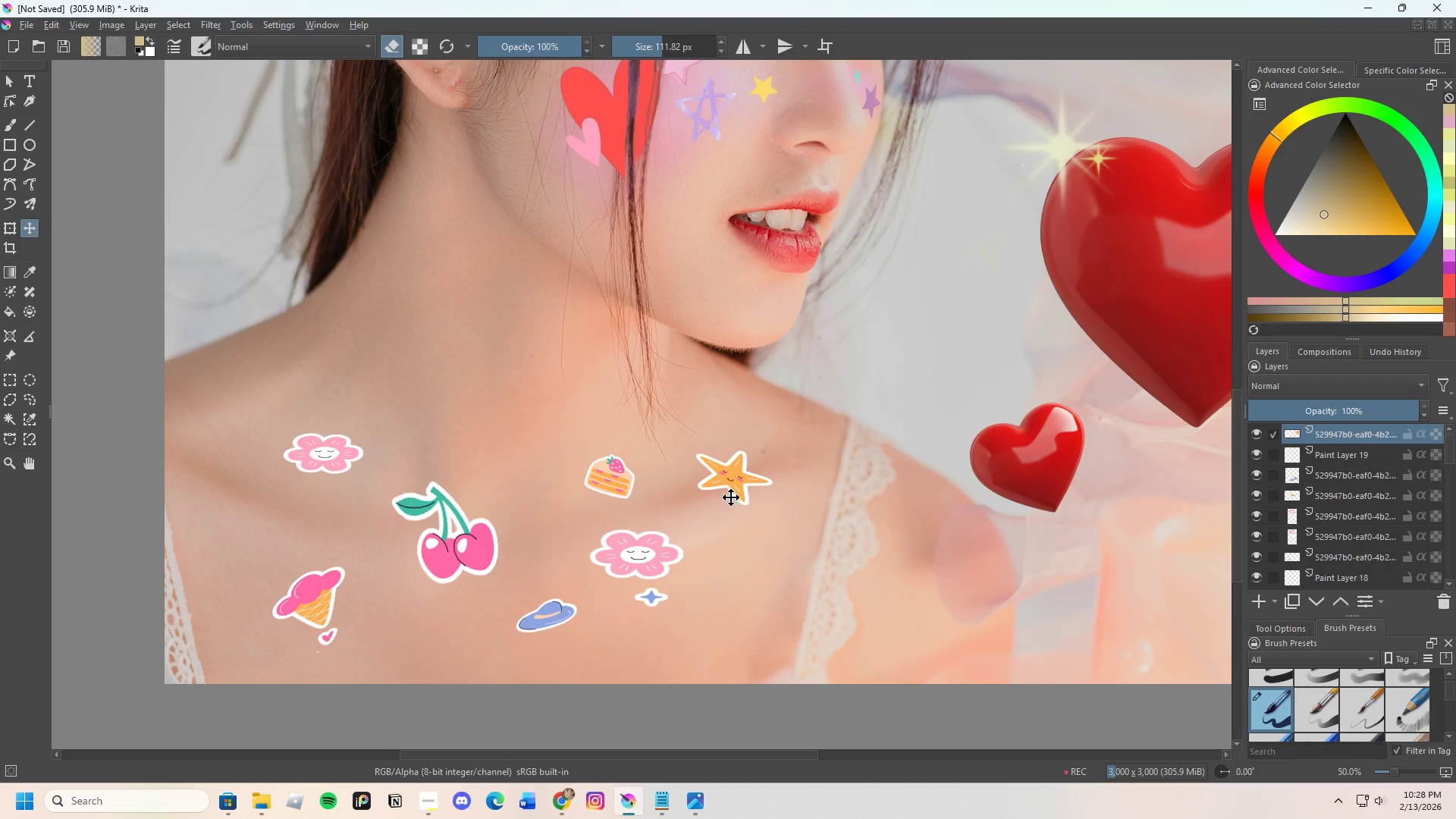 
scroll: coordinate [644, 488], scroll_direction: down, amount: 2.0
 